 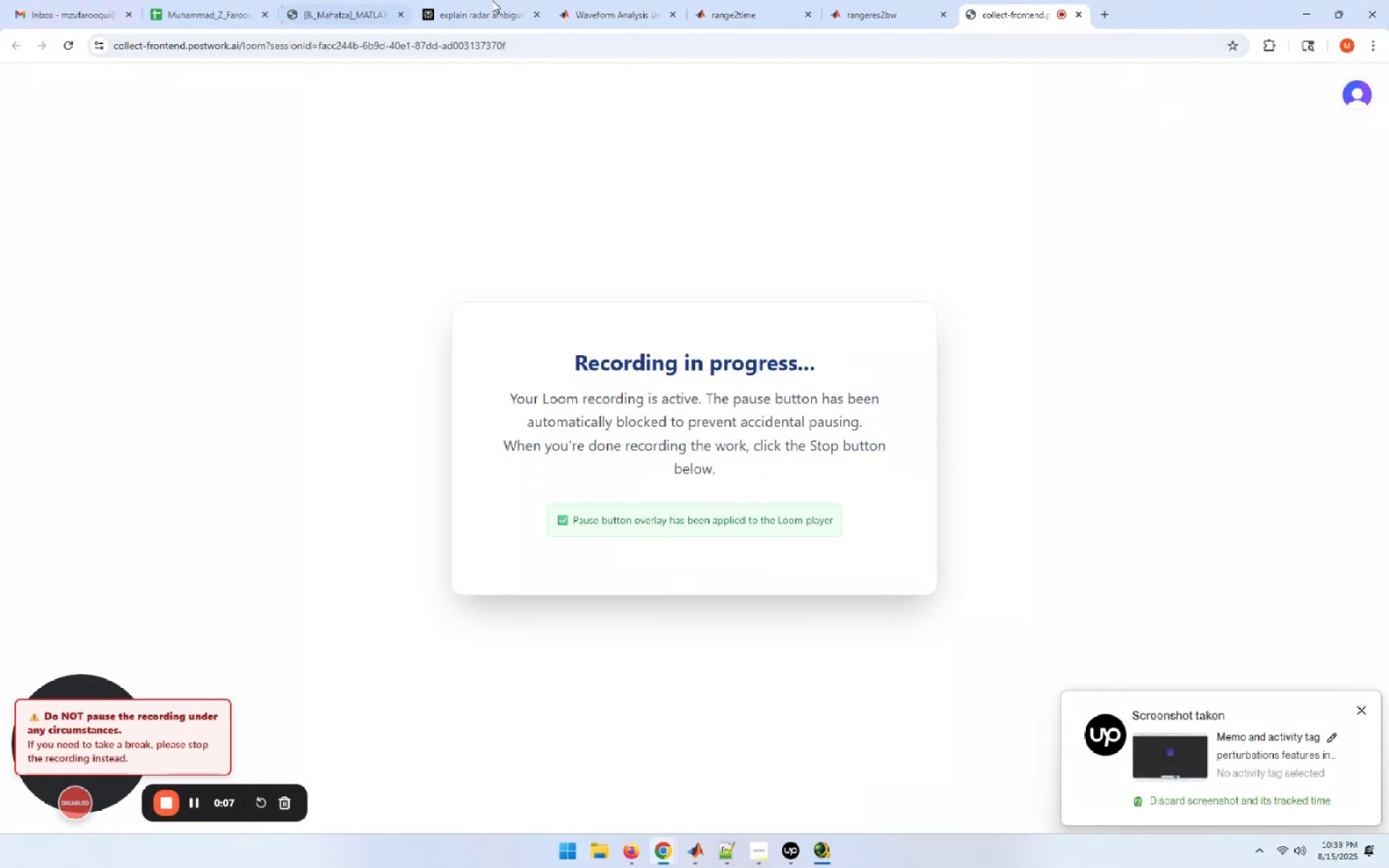 
left_click_drag(start_coordinate=[1008, 7], to_coordinate=[336, 0])
 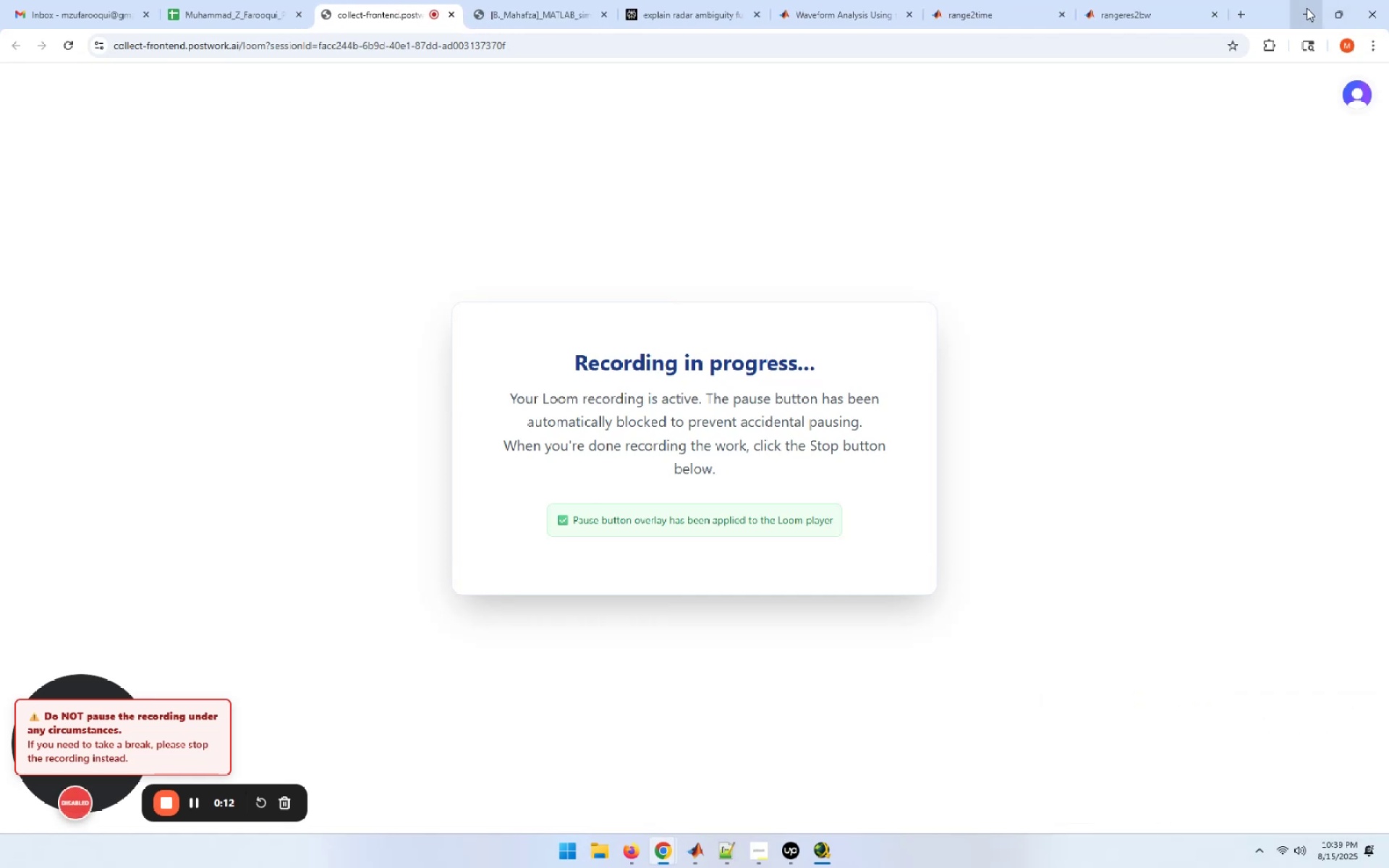 
left_click([1307, 8])
 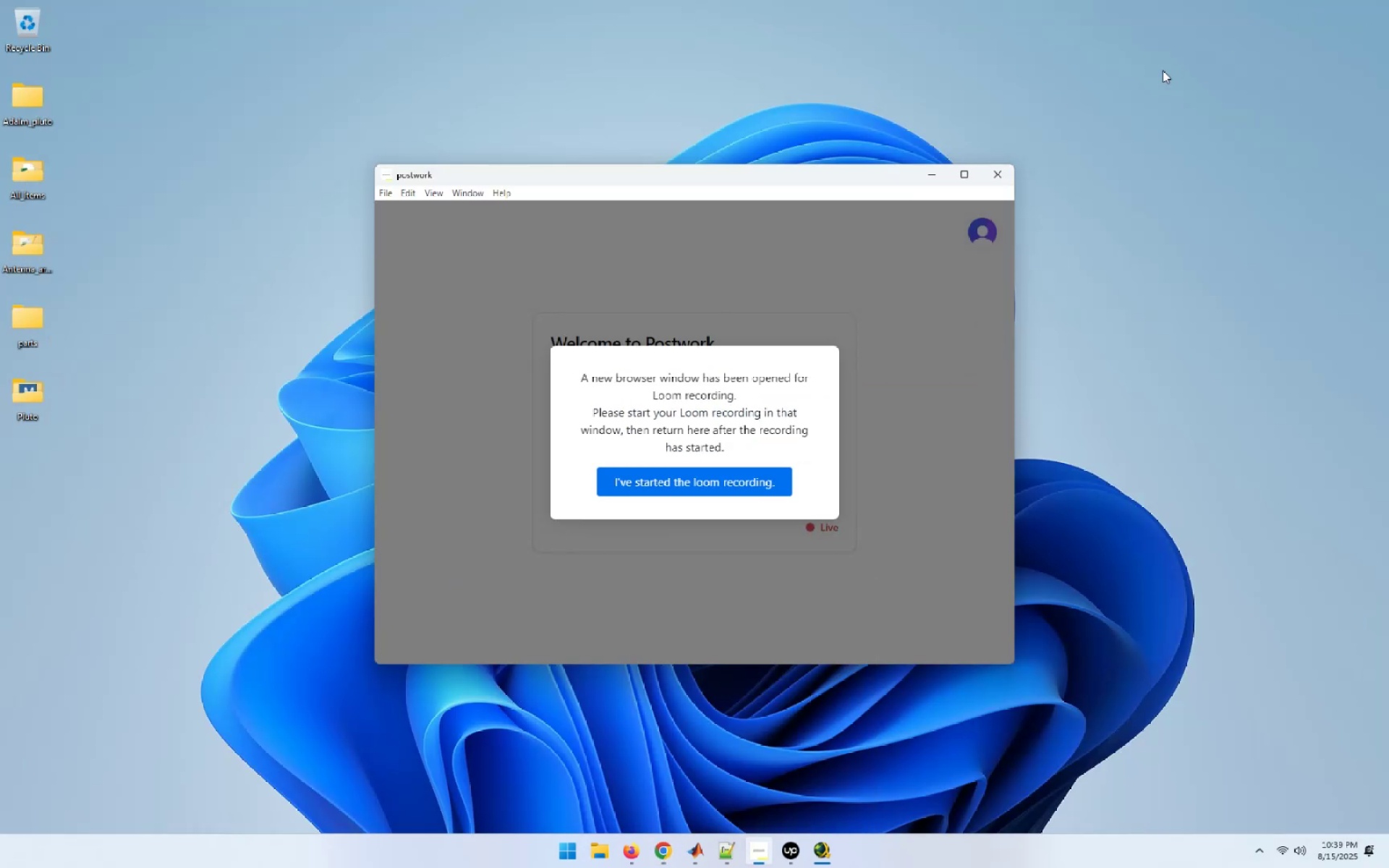 
left_click([696, 475])
 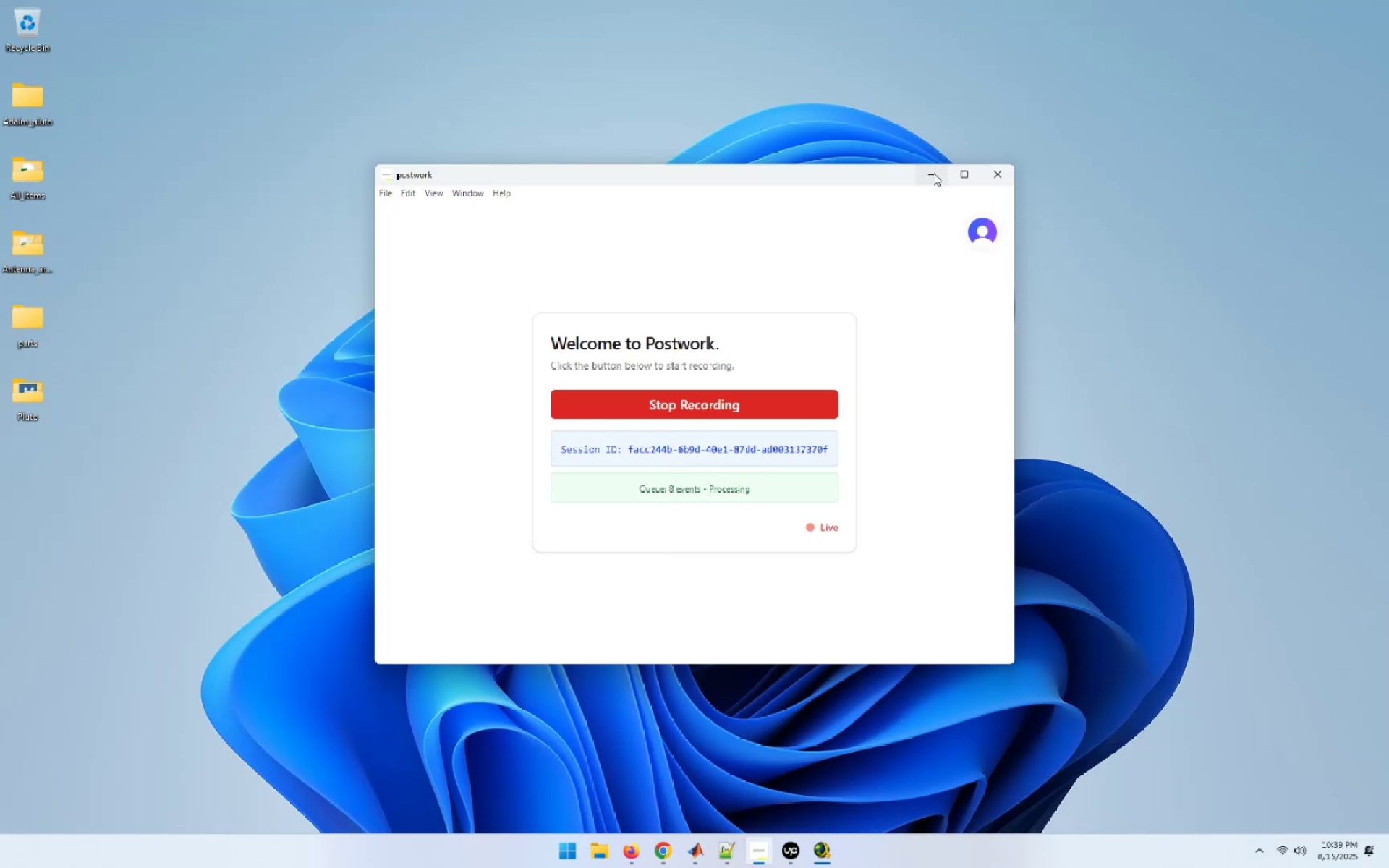 
left_click([933, 173])
 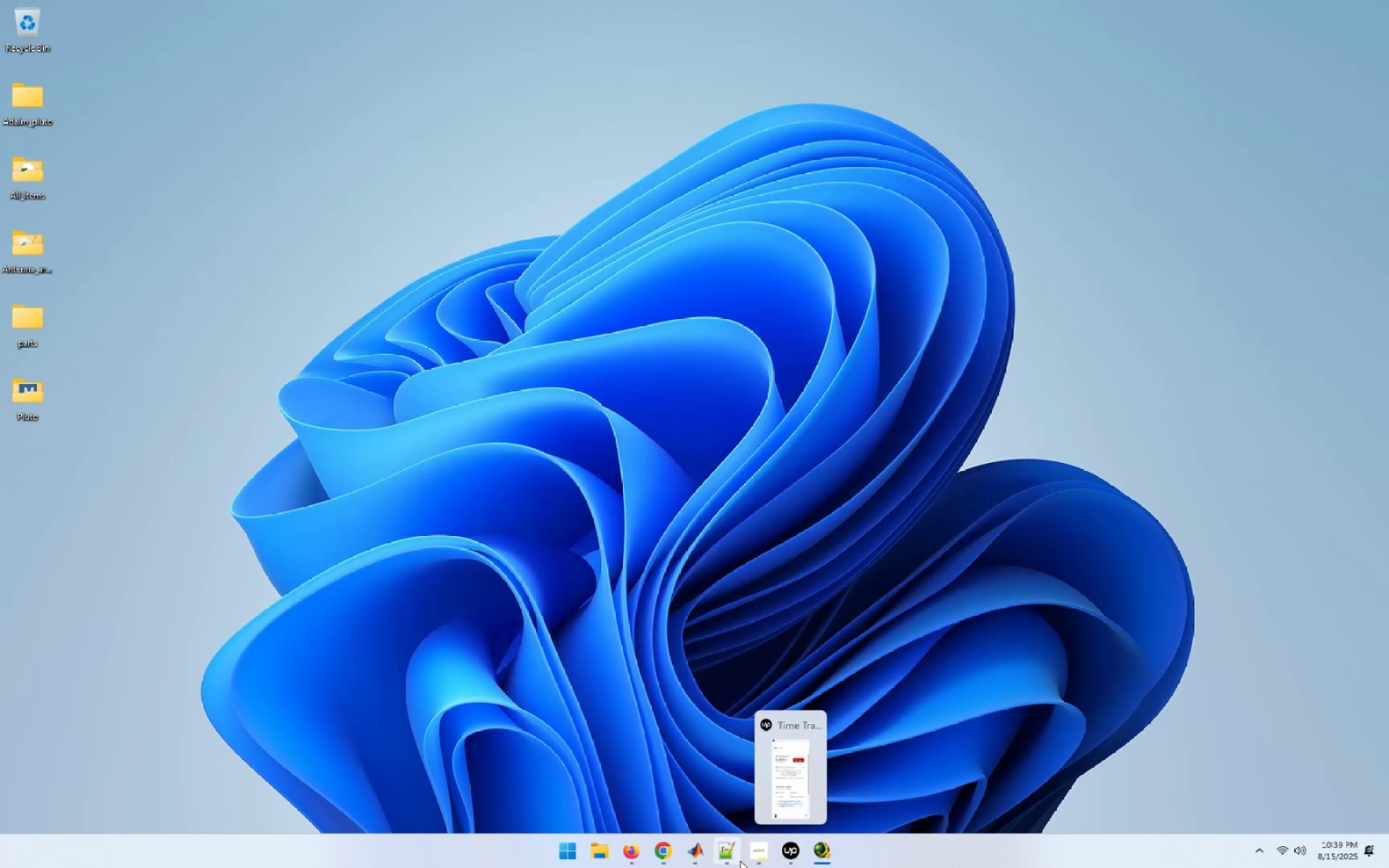 
left_click([760, 857])
 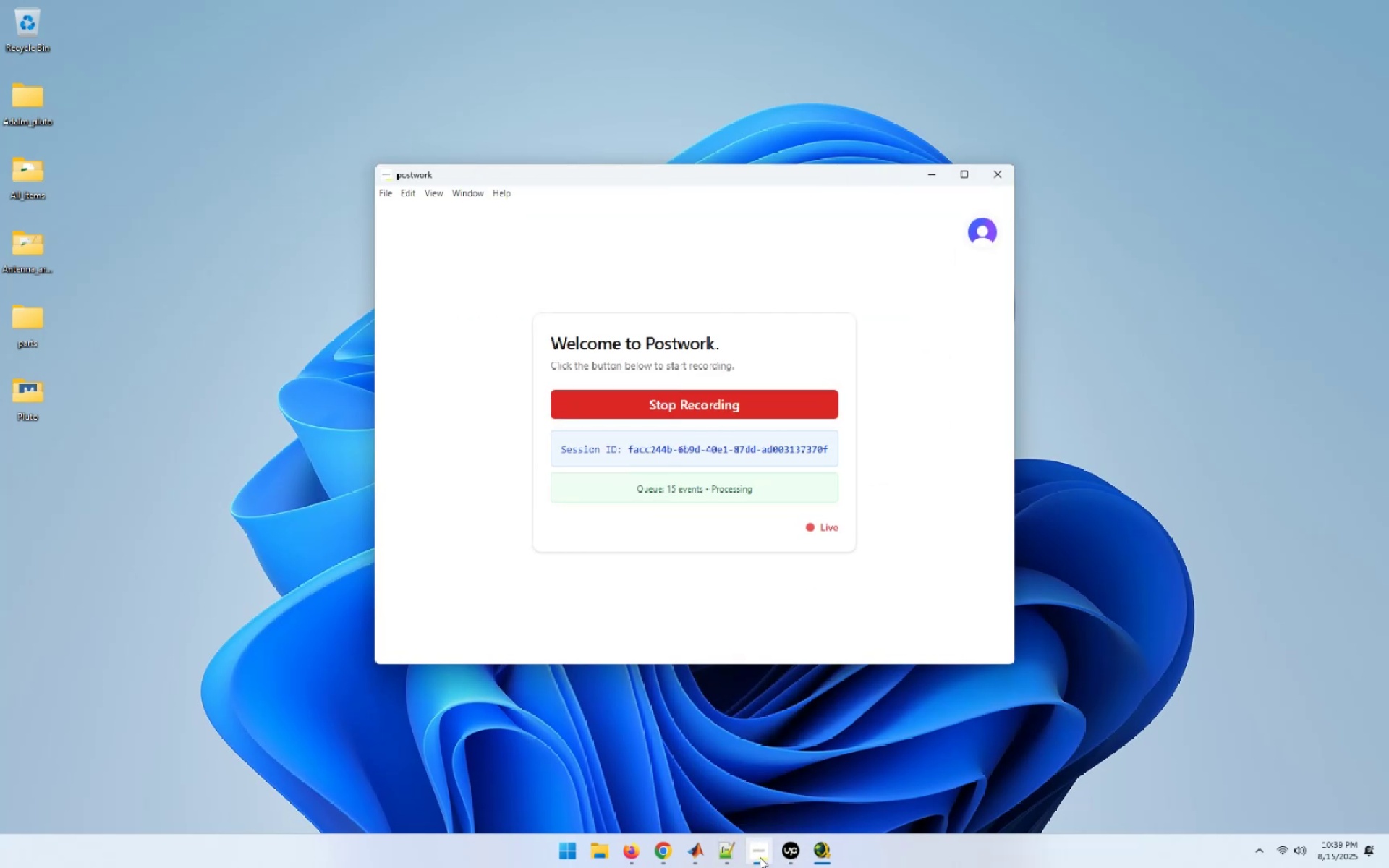 
left_click([760, 857])
 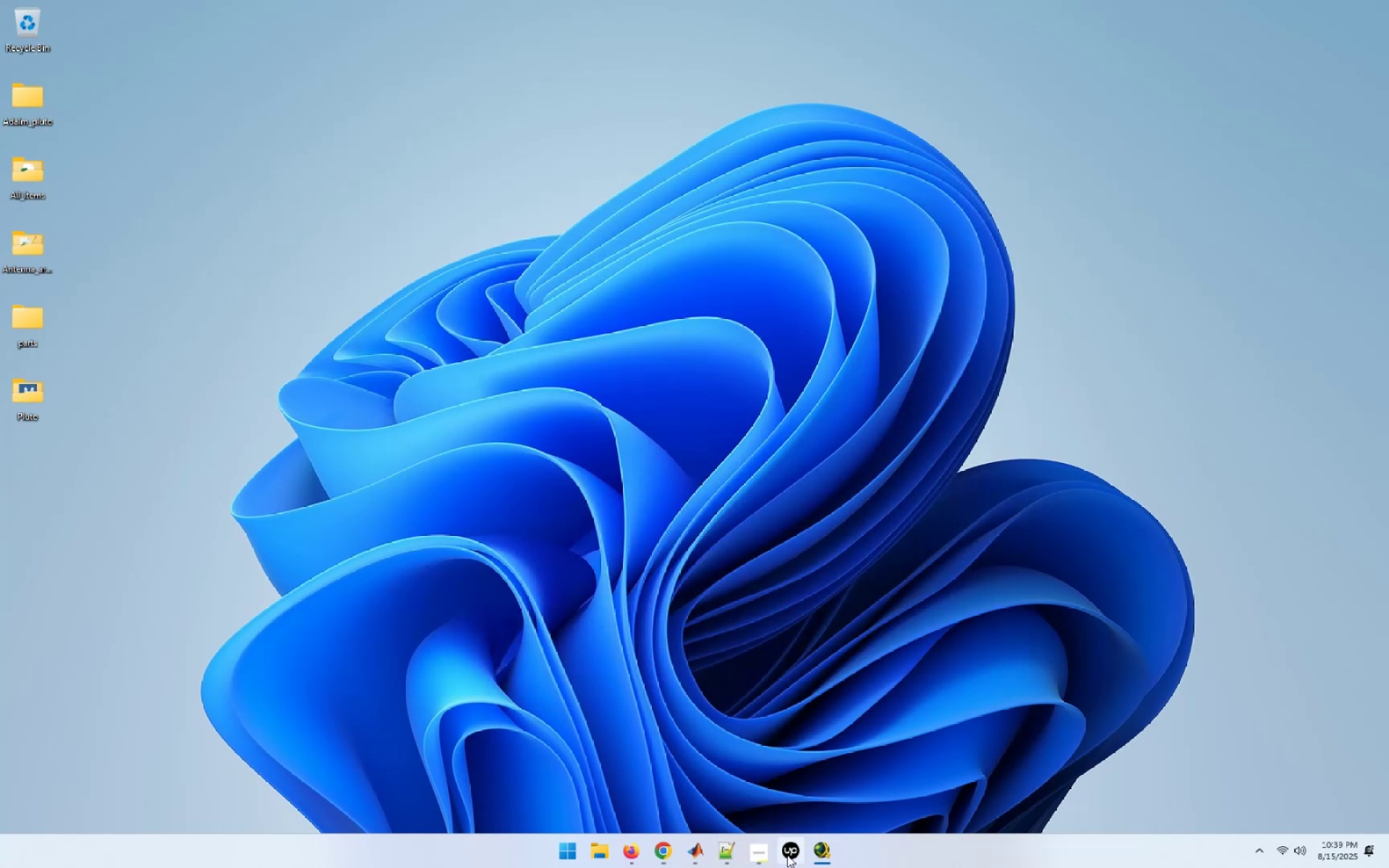 
left_click([791, 854])
 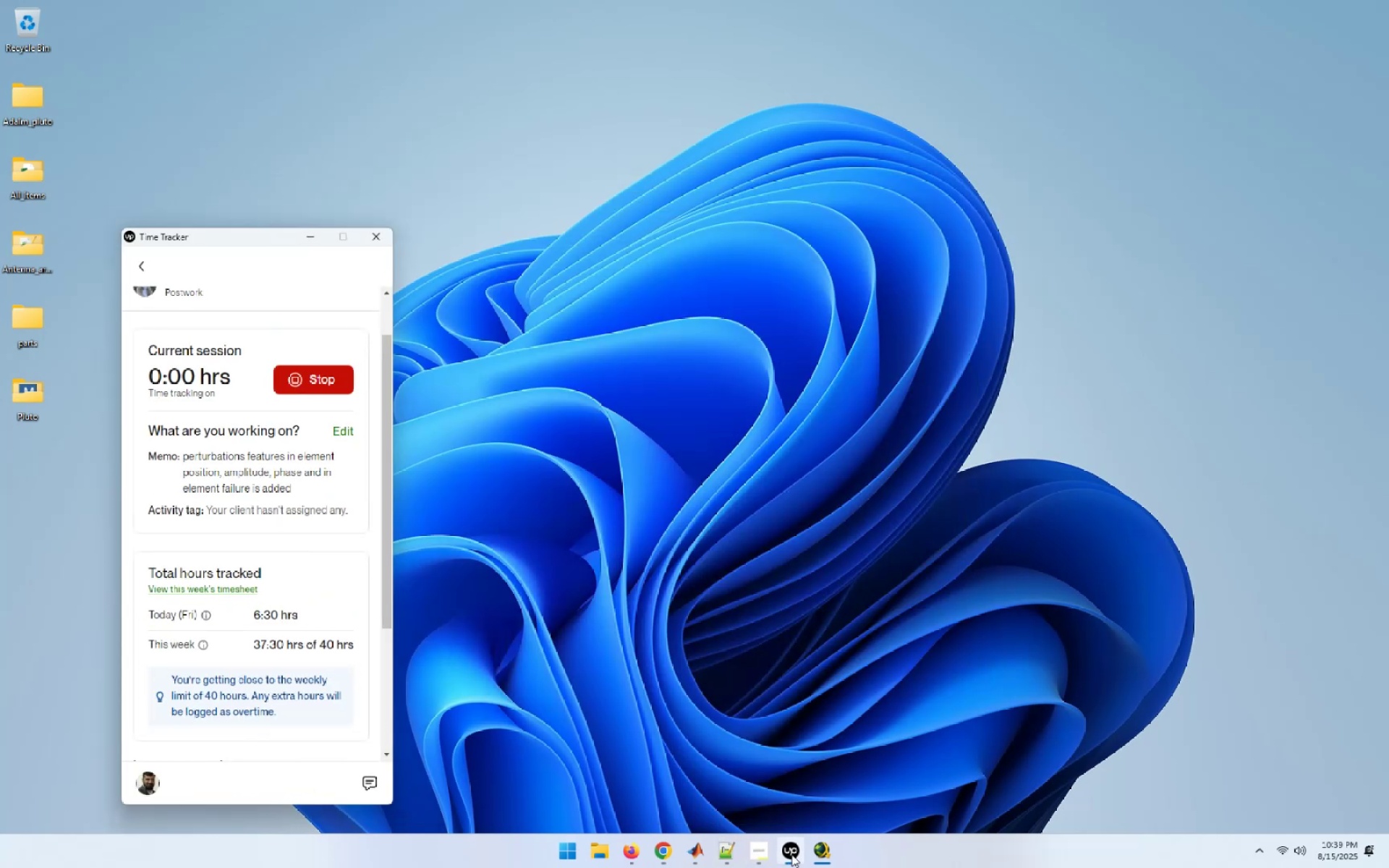 
left_click([791, 854])
 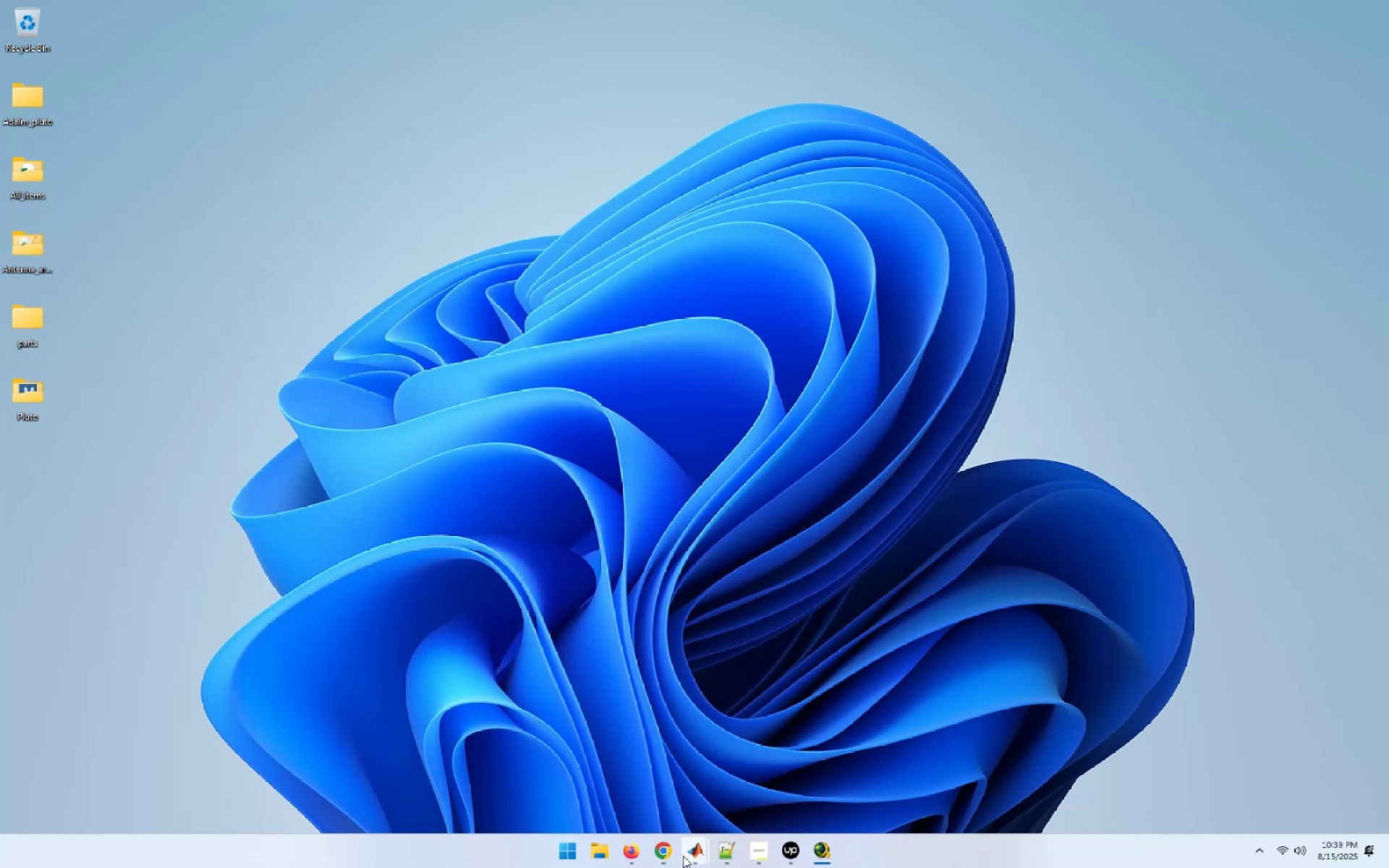 
left_click([669, 856])
 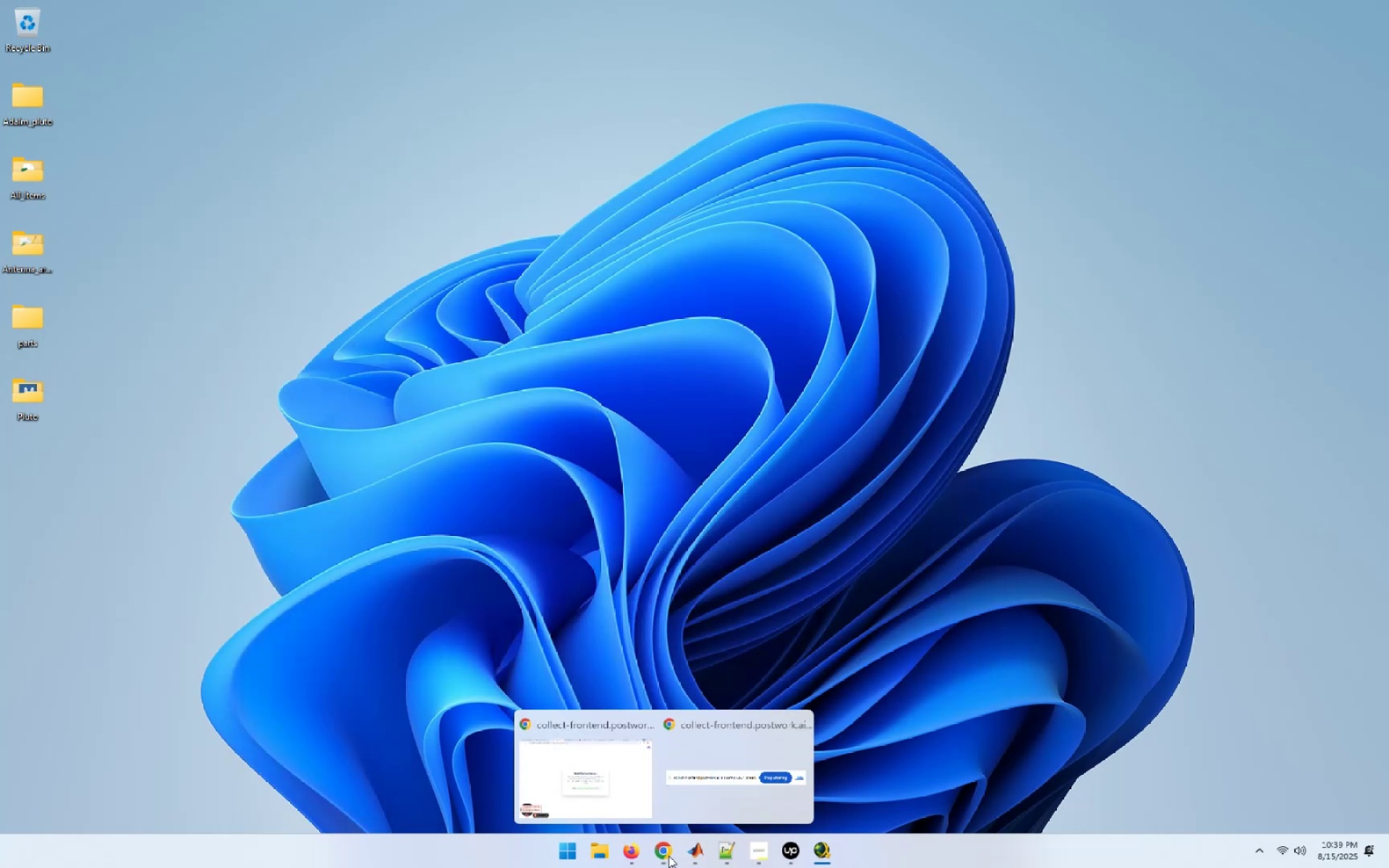 
left_click([584, 770])
 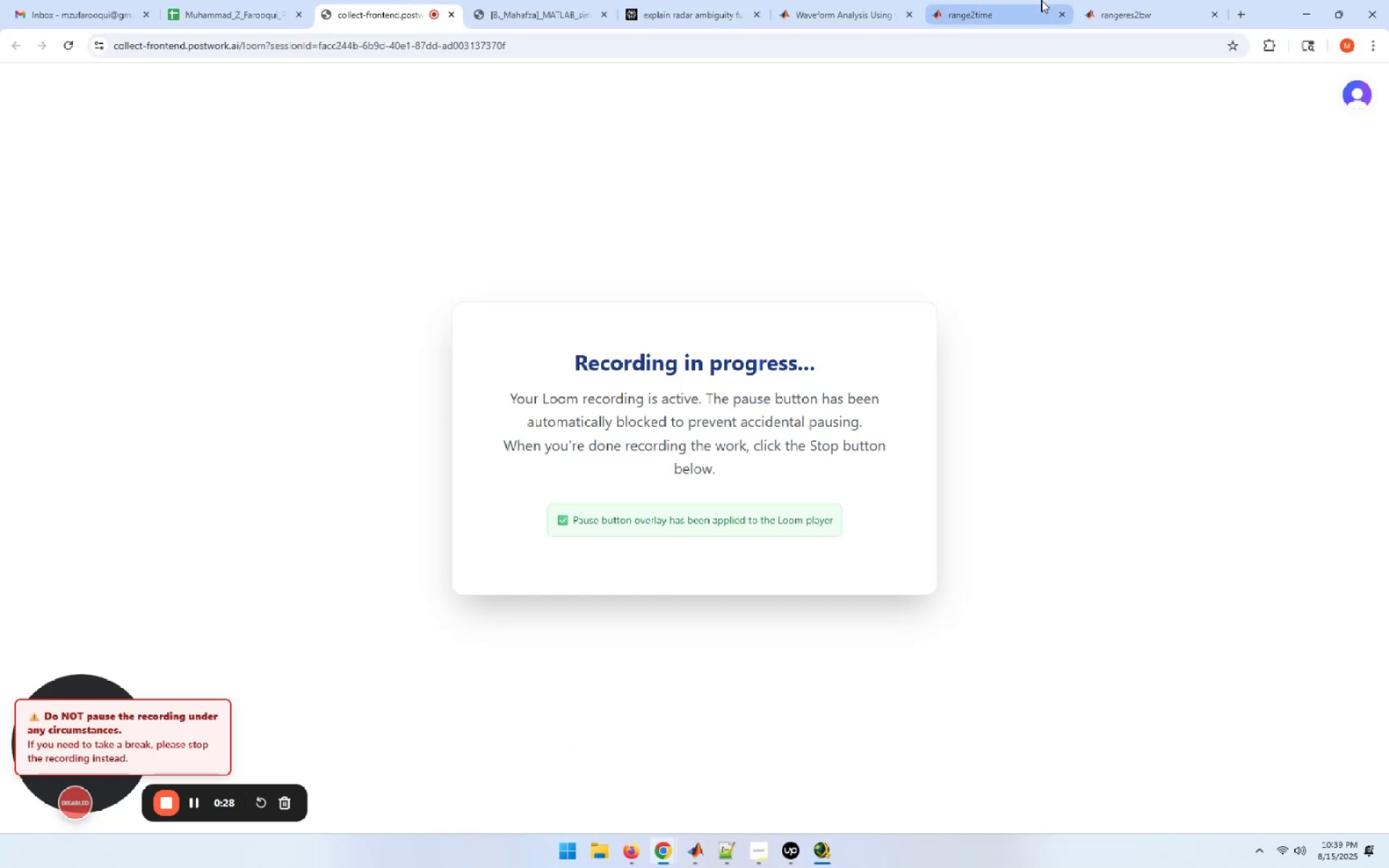 
left_click([703, 0])
 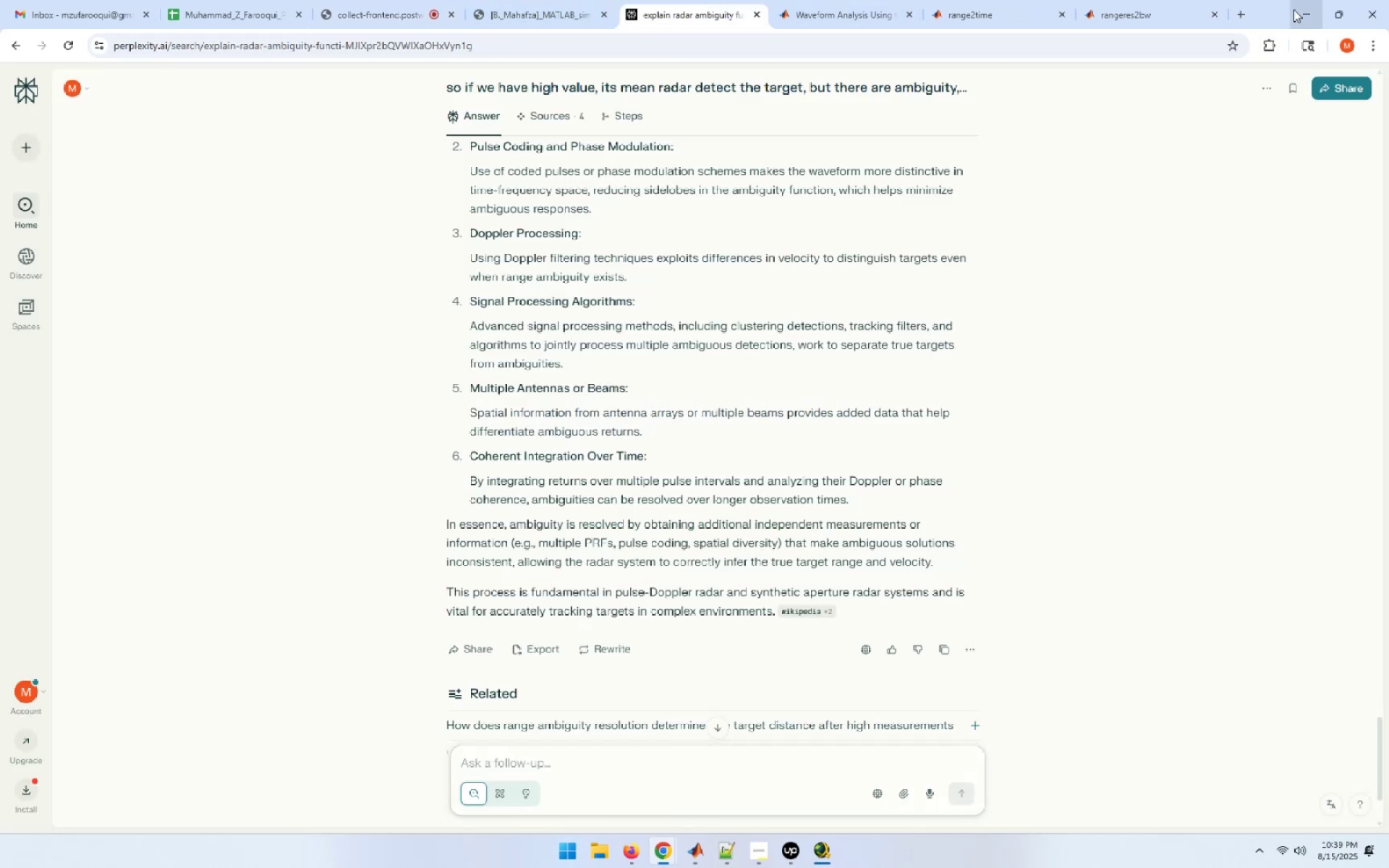 
left_click([1294, 9])
 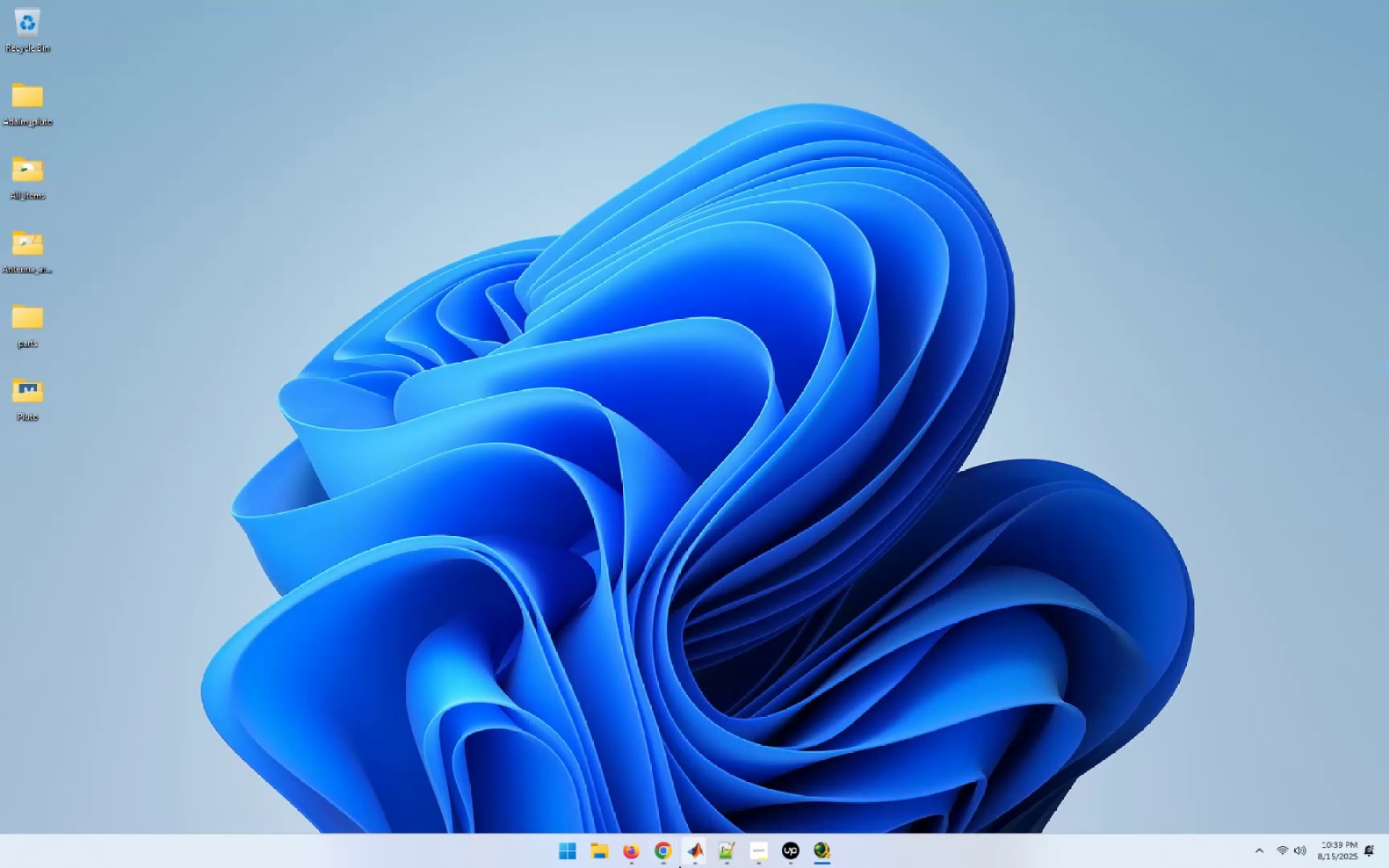 
left_click([691, 854])
 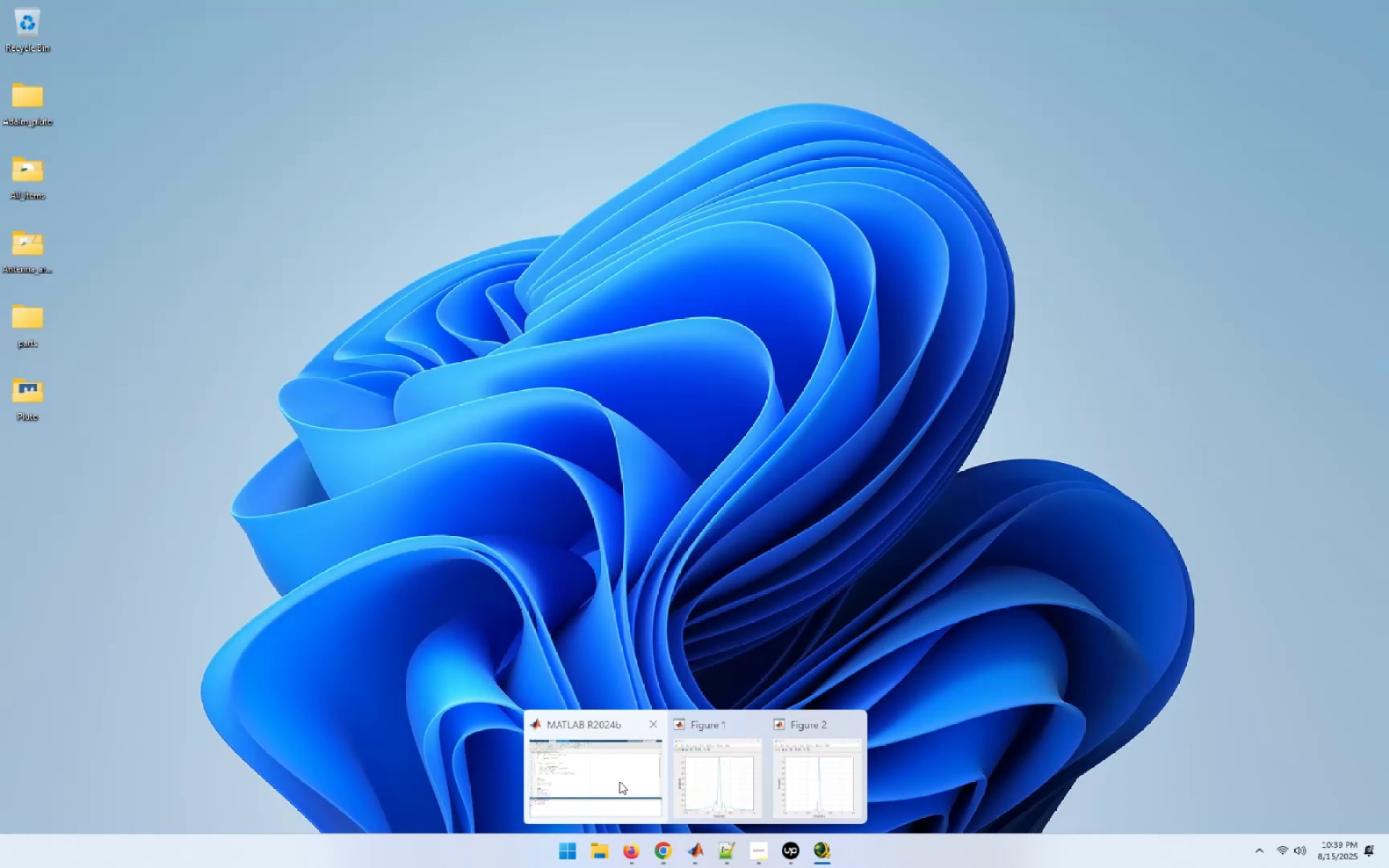 
left_click([607, 773])
 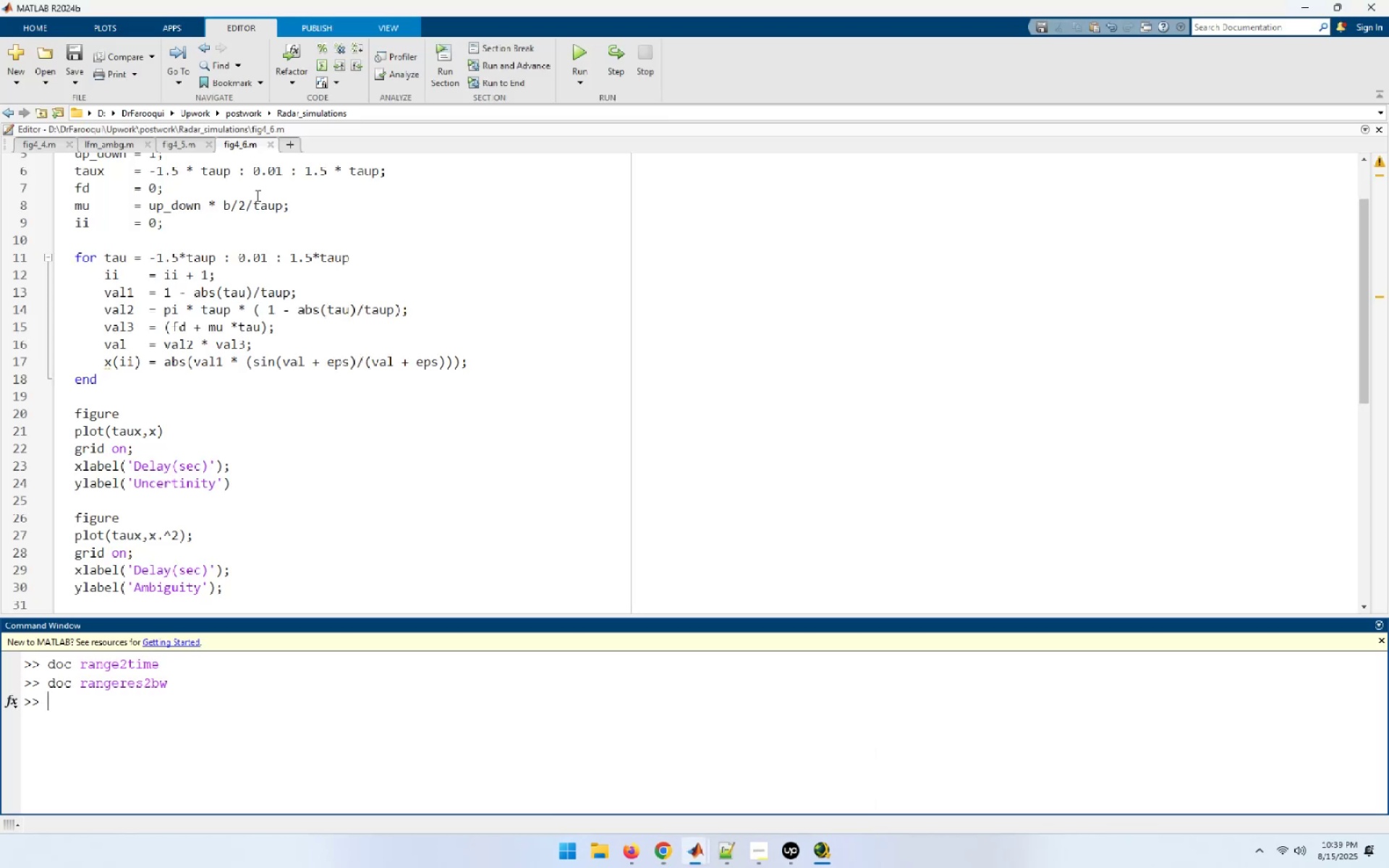 
scroll: coordinate [264, 231], scroll_direction: up, amount: 11.0
 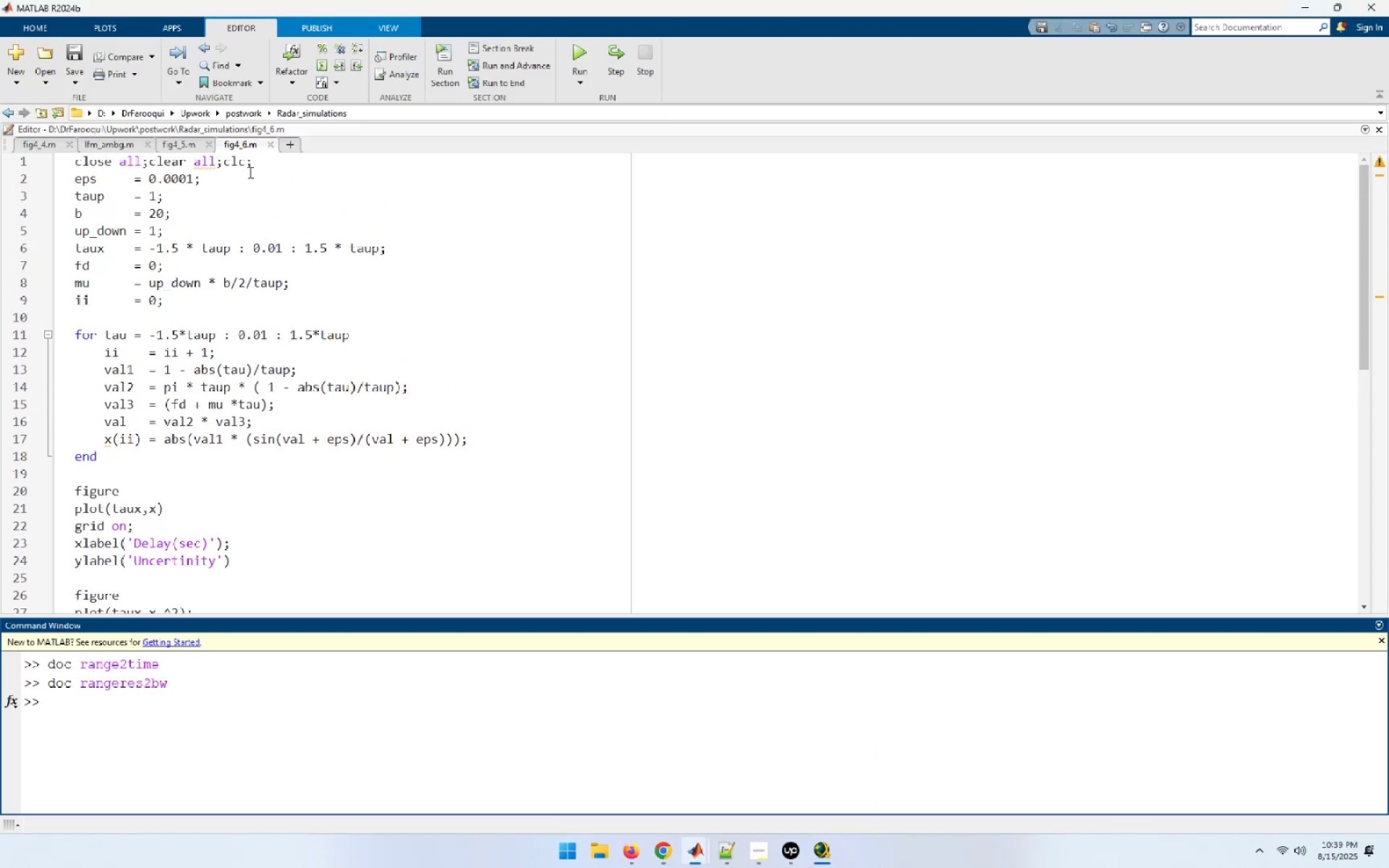 
left_click_drag(start_coordinate=[258, 162], to_coordinate=[0, 155])
 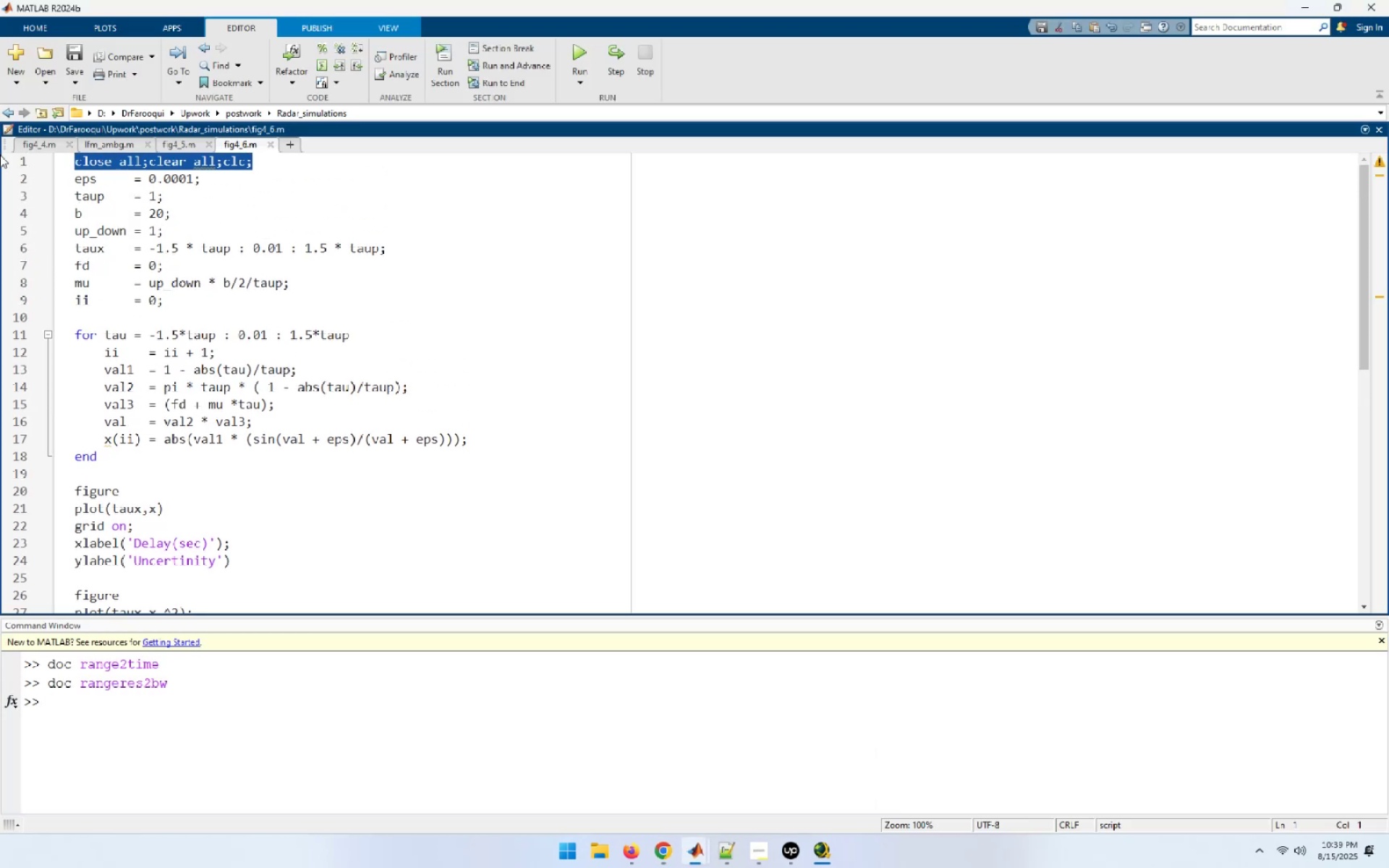 
key(F9)
 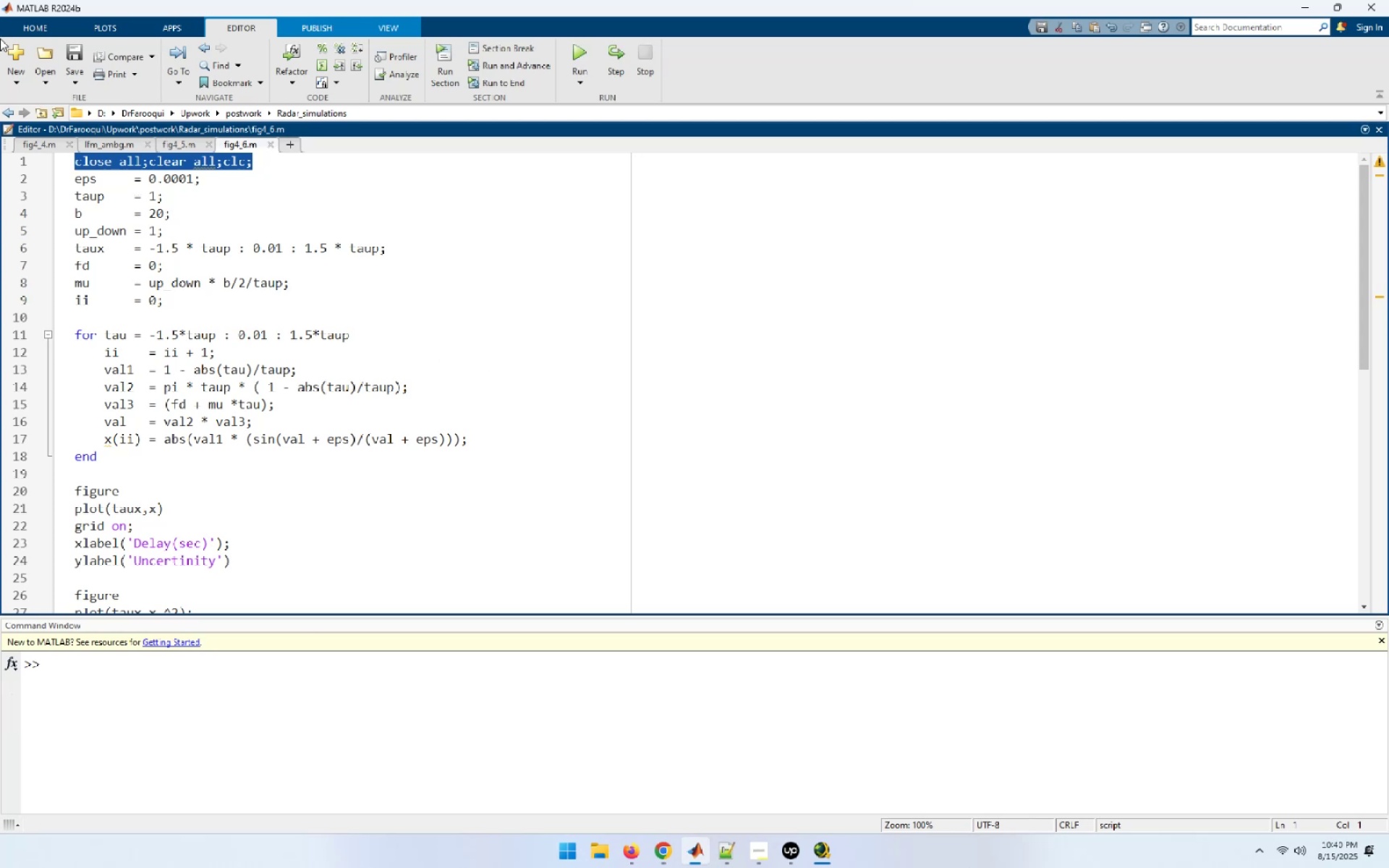 
wait(13.6)
 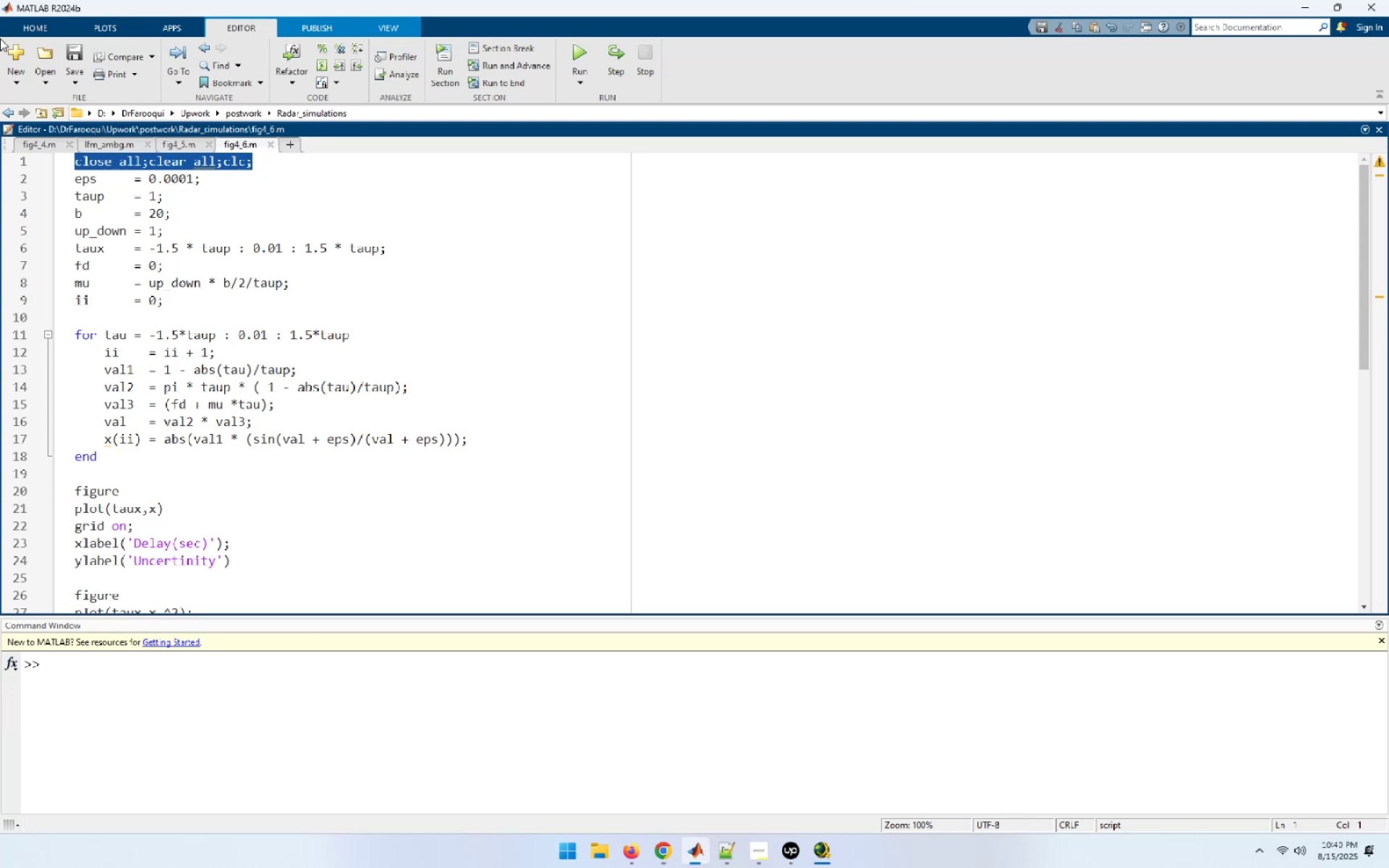 
left_click([272, 145])
 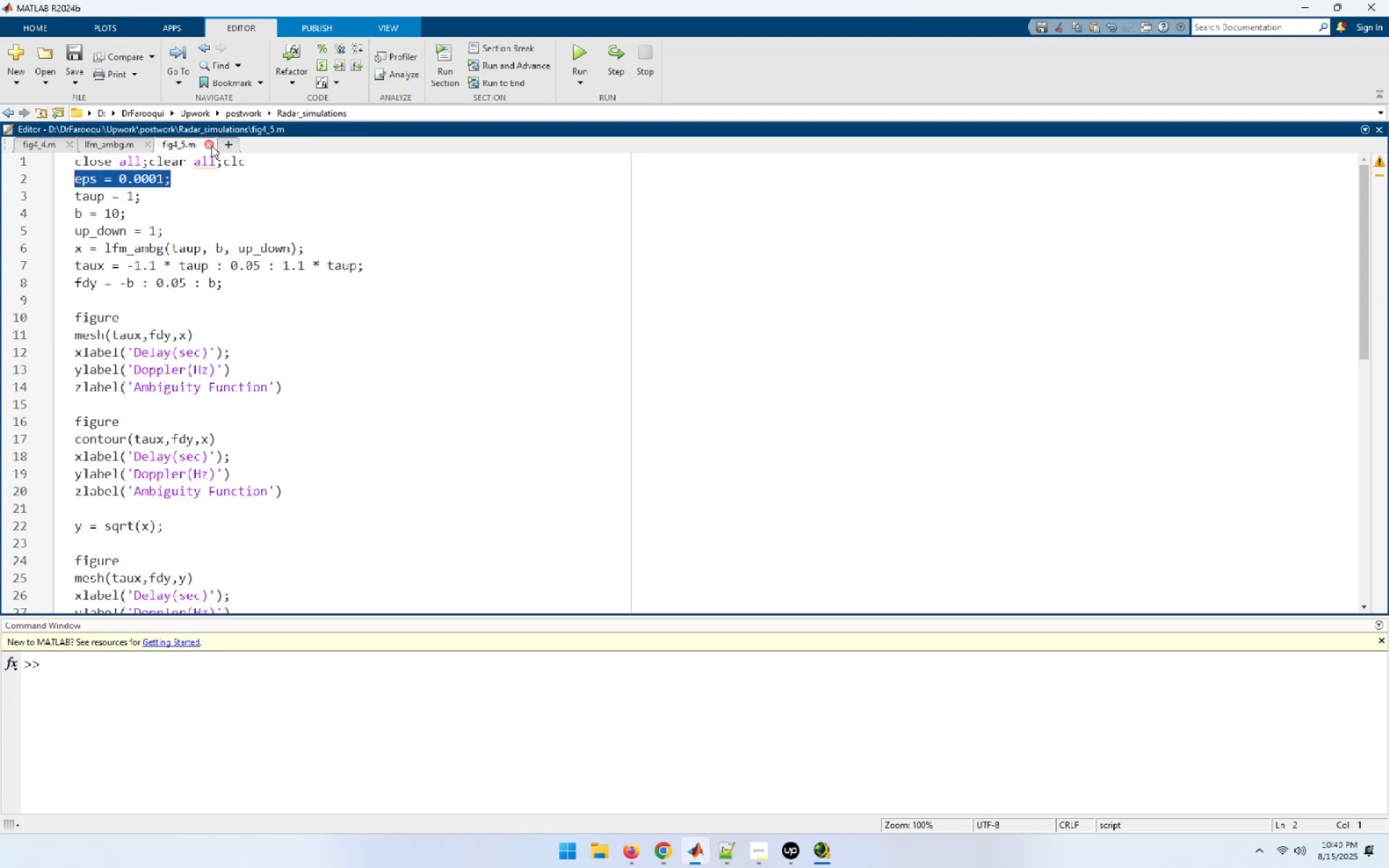 
left_click([211, 145])
 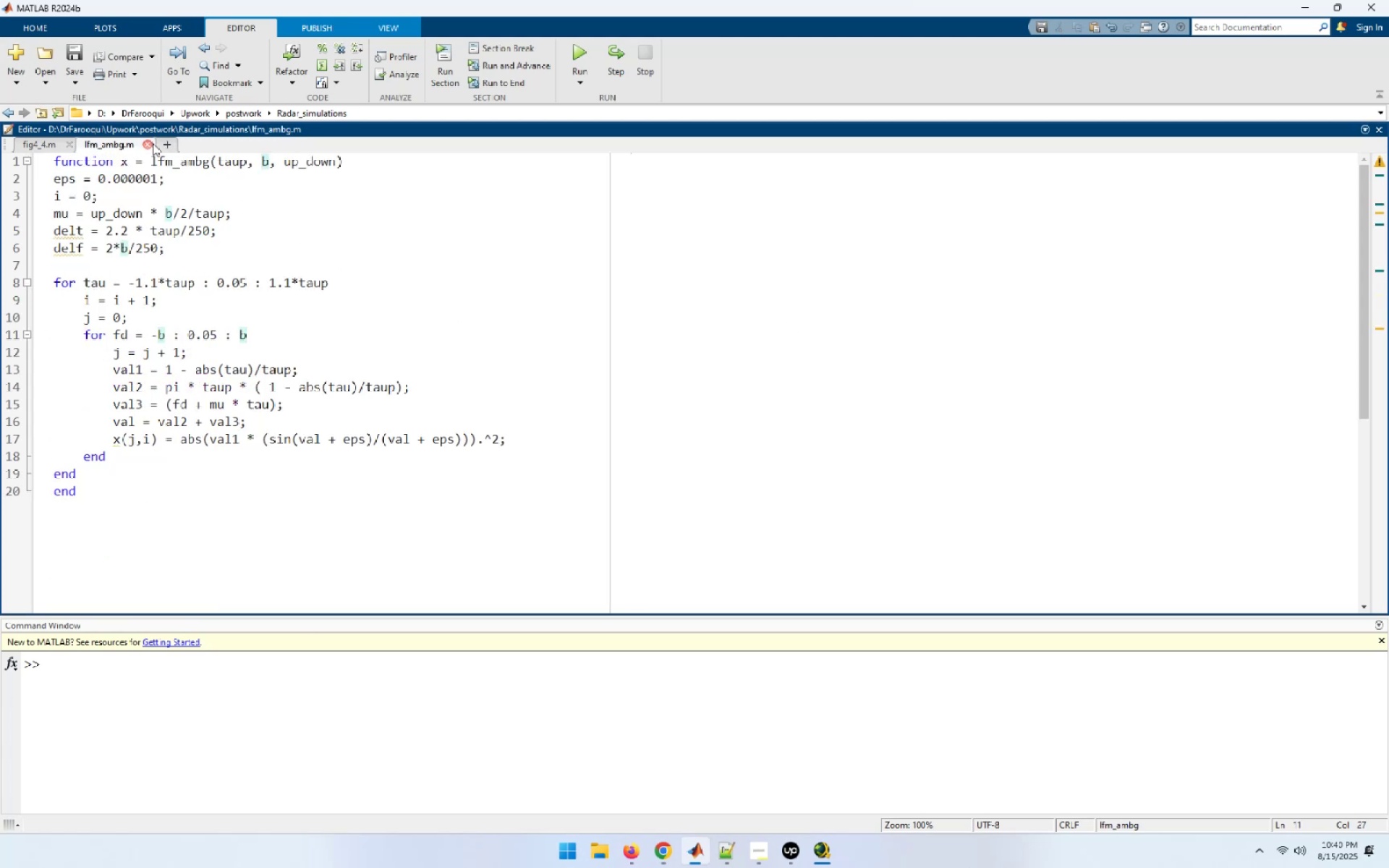 
left_click([148, 143])
 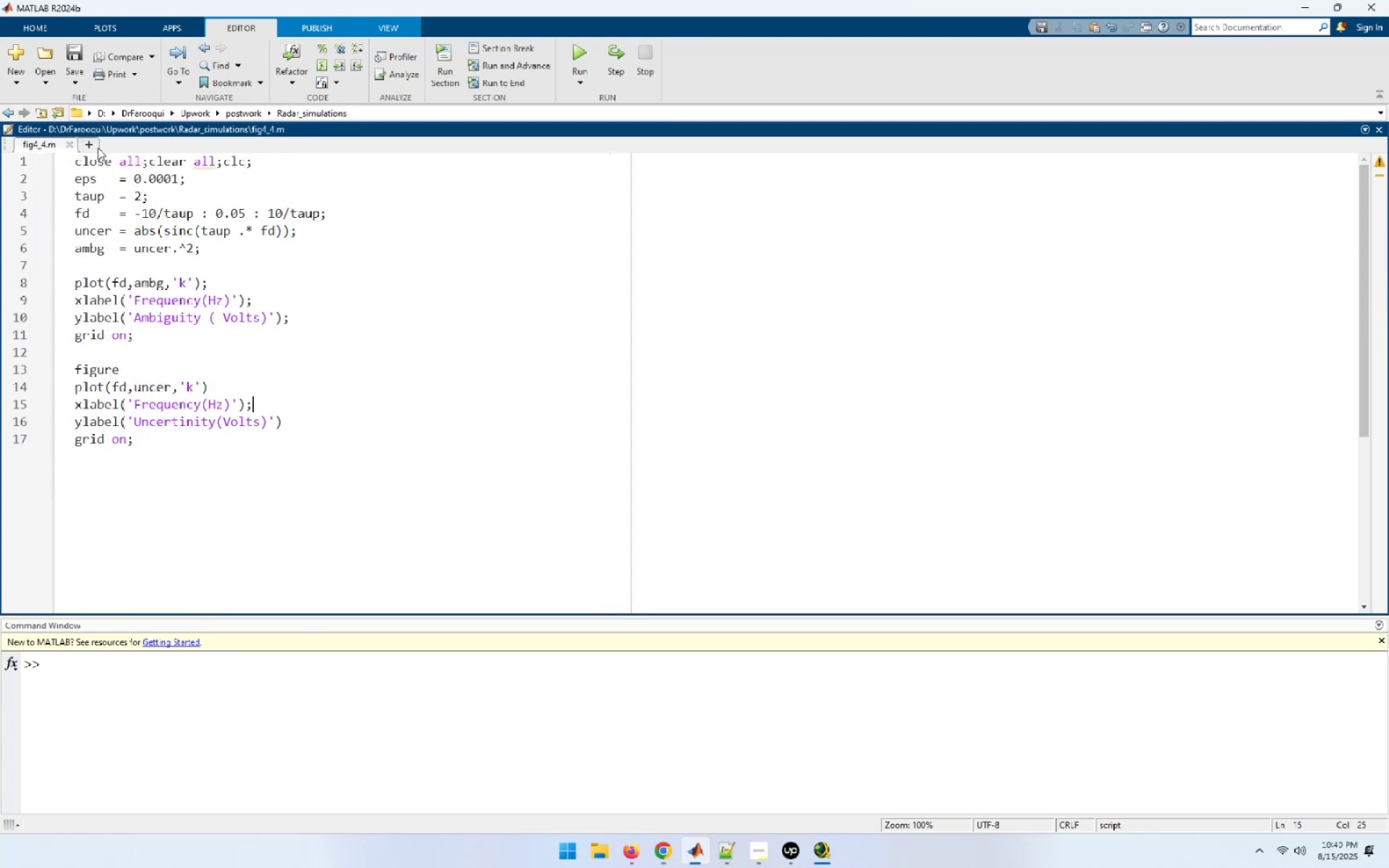 
left_click([95, 145])
 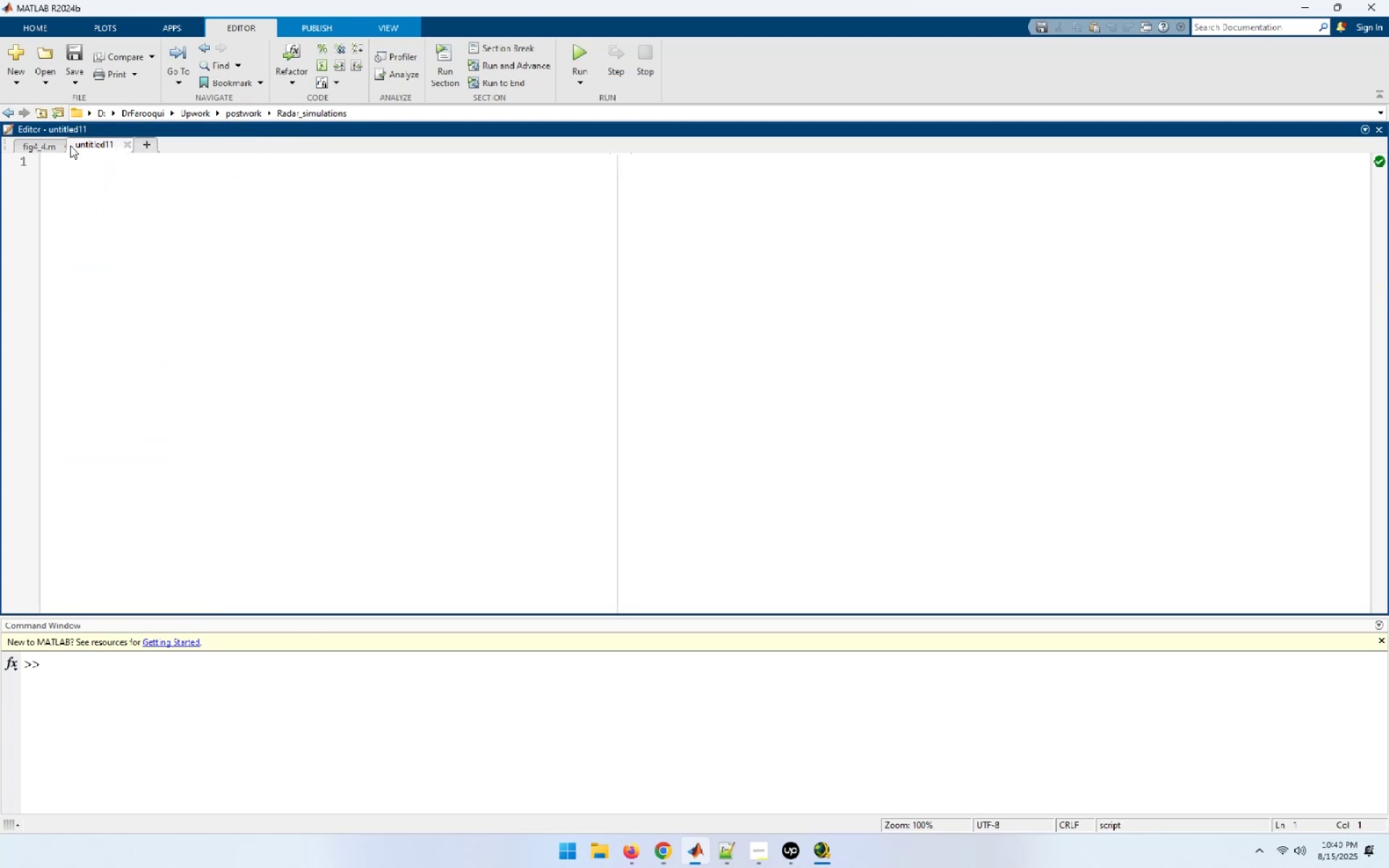 
double_click([144, 200])
 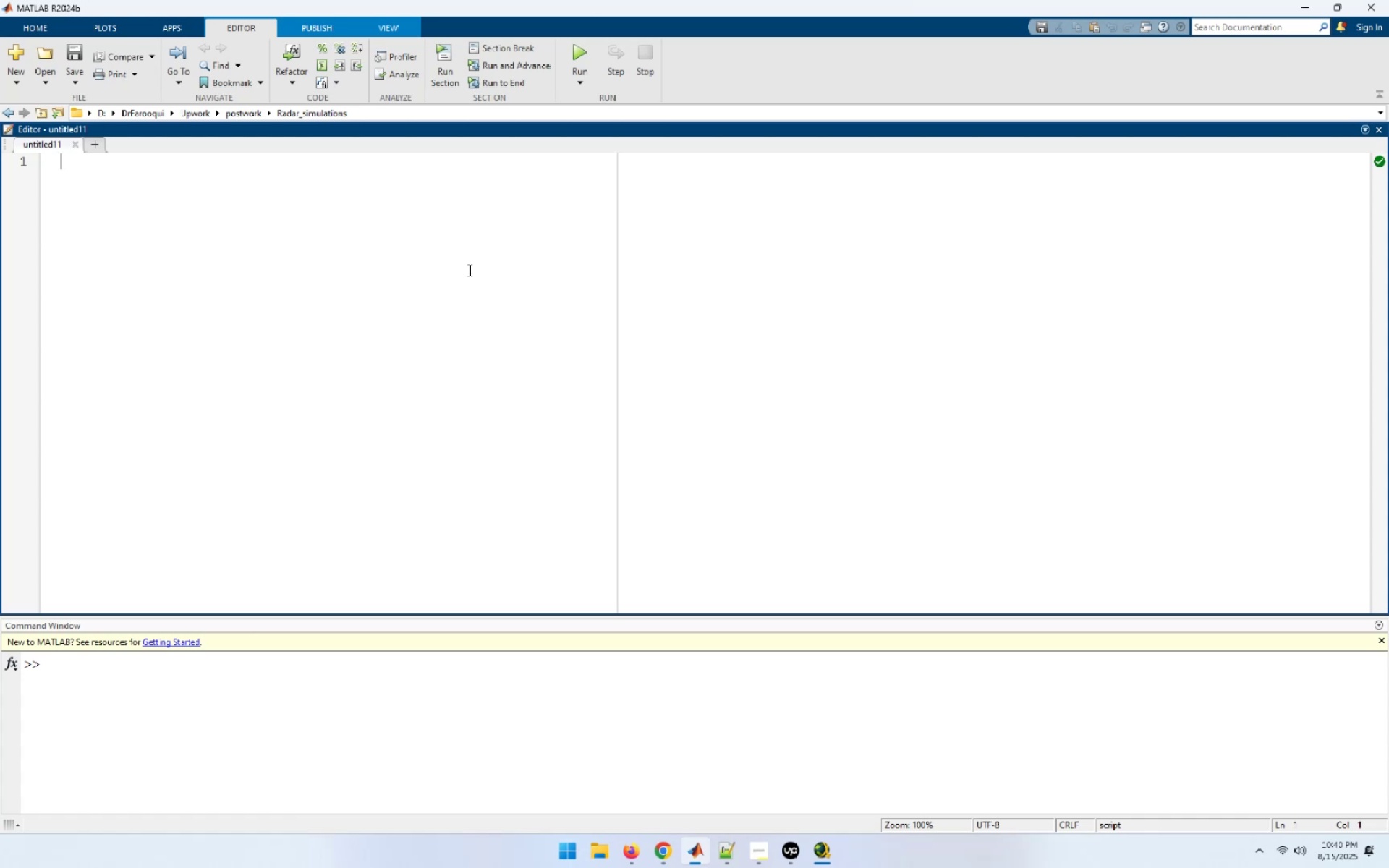 
type(function )
 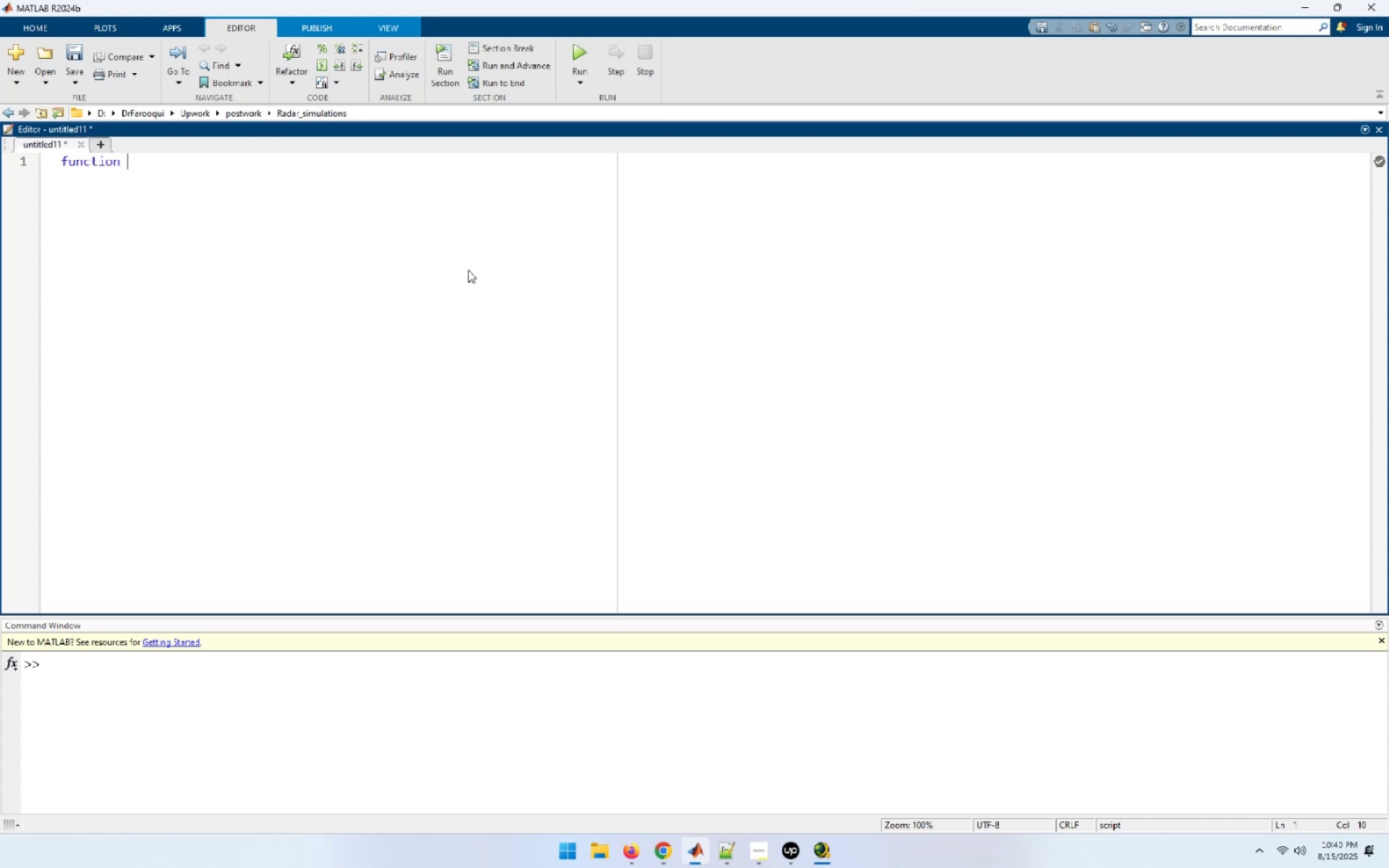 
key(Enter)
 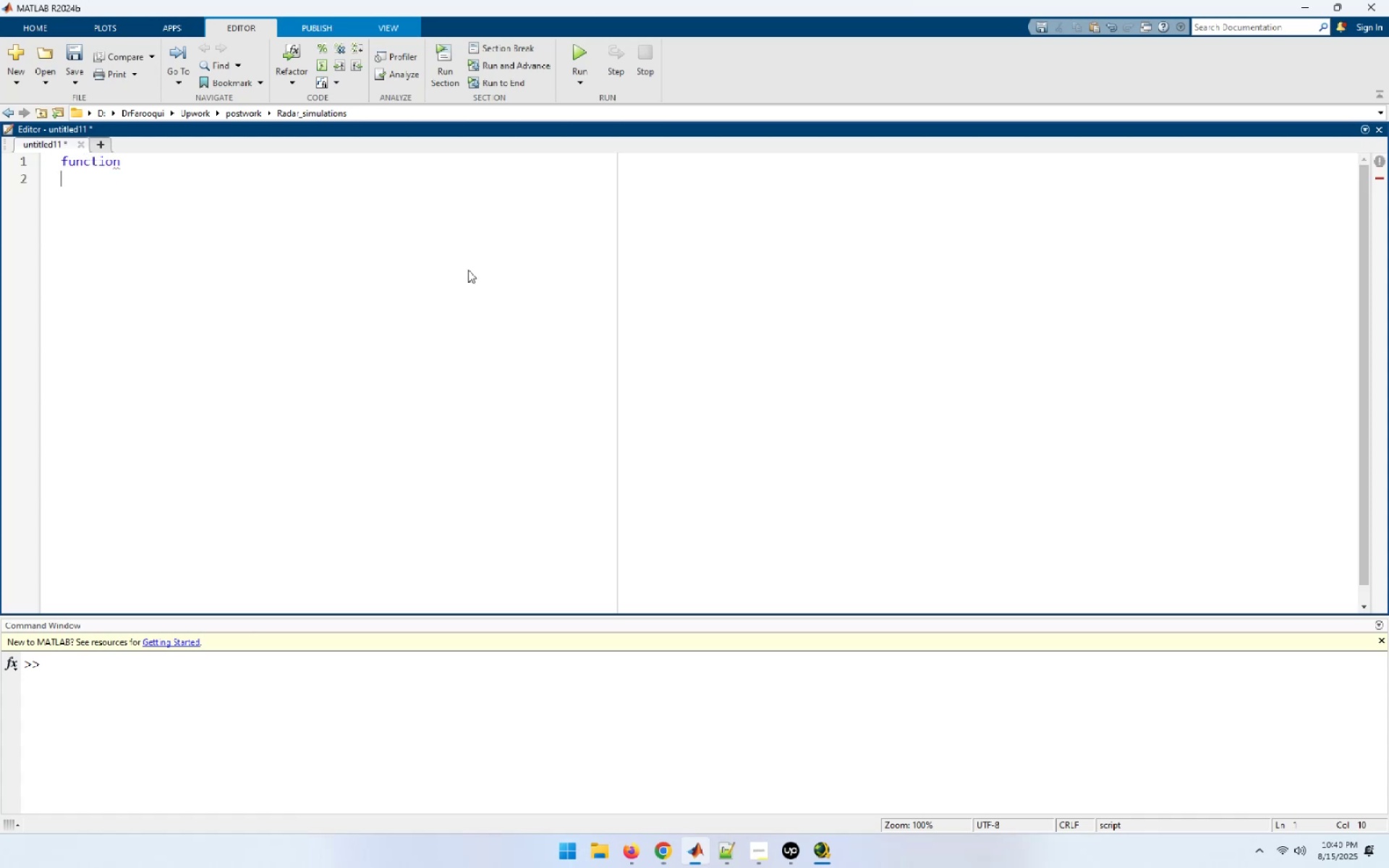 
type(end)
 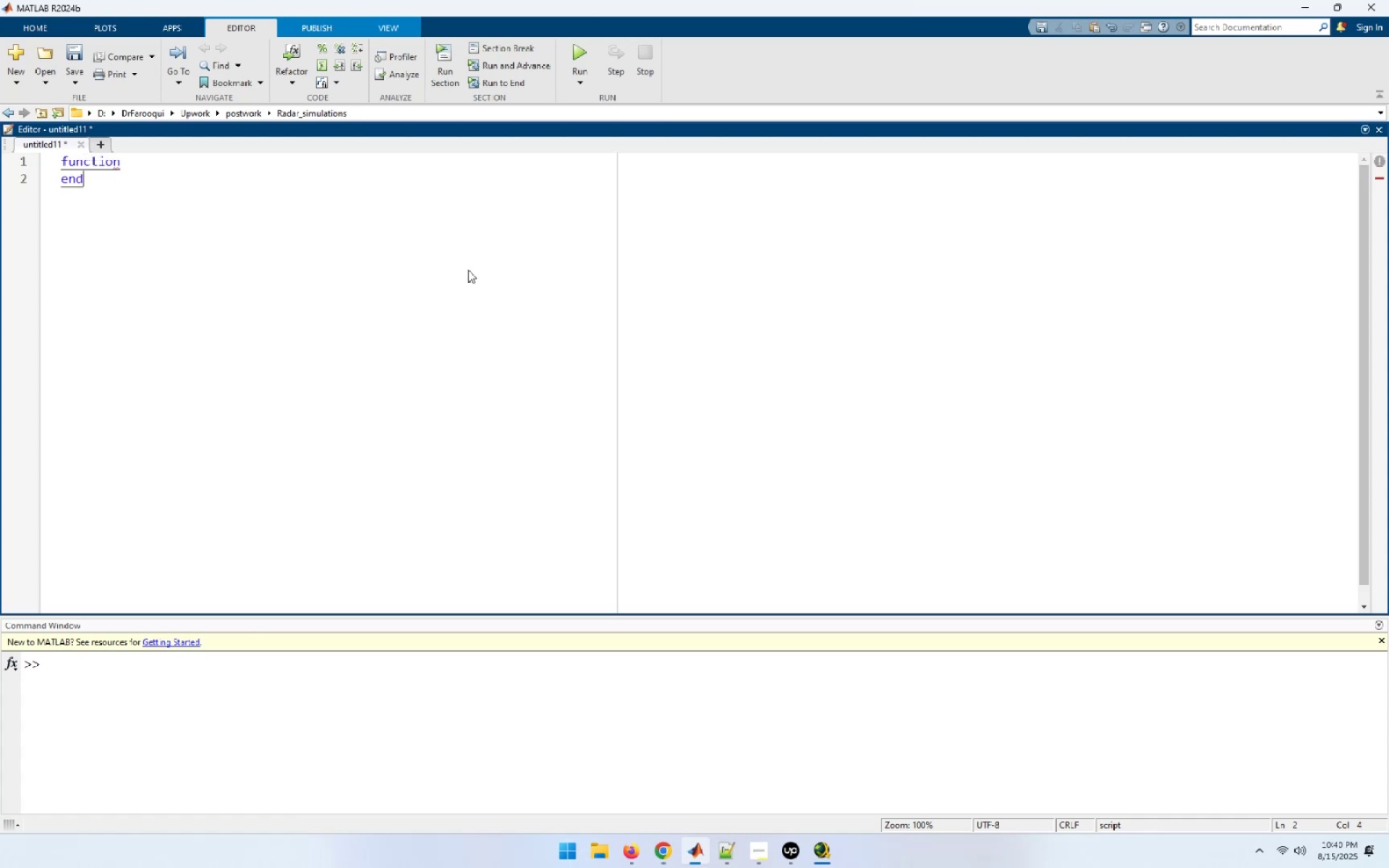 
key(ArrowUp)
 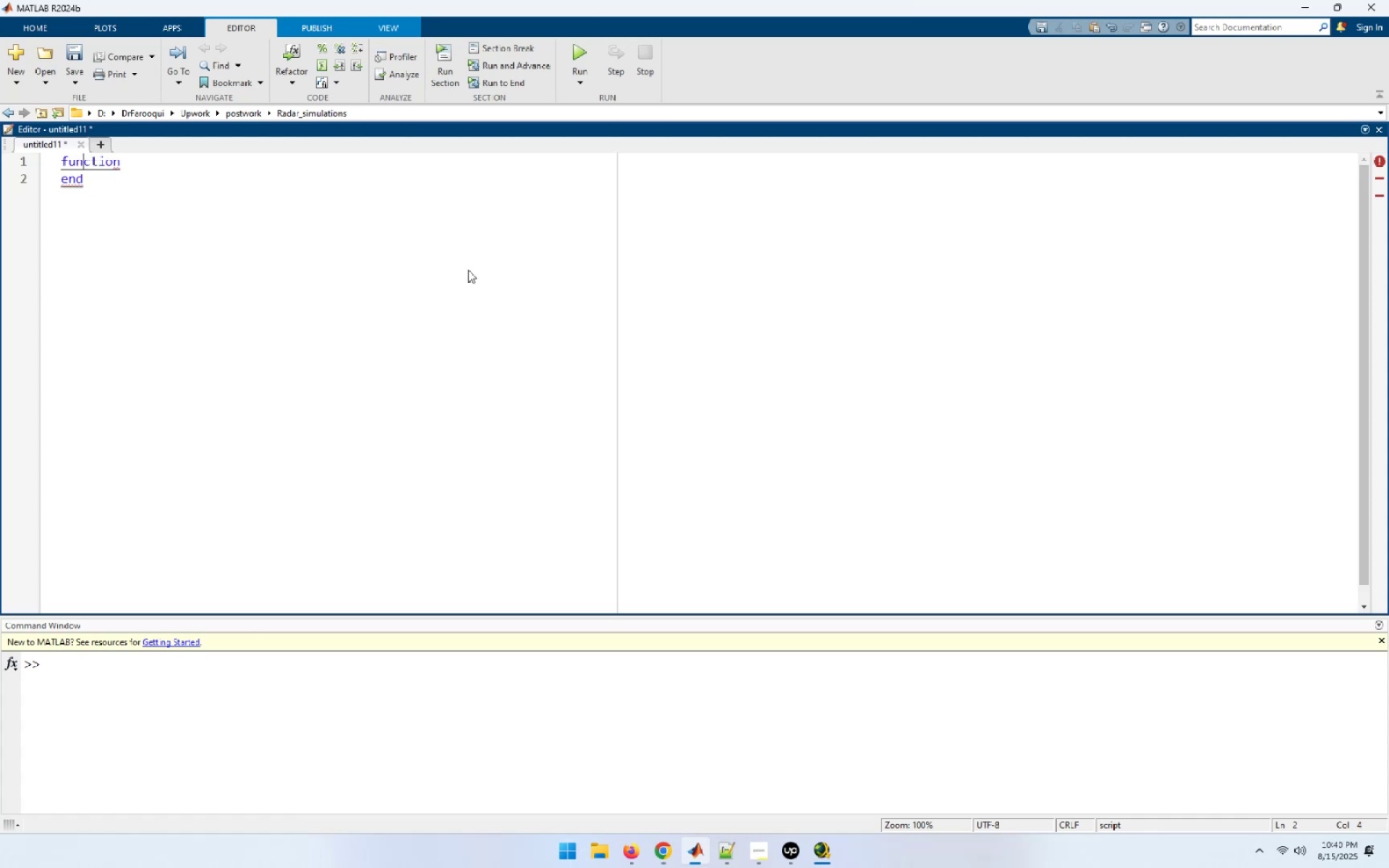 
key(End)
 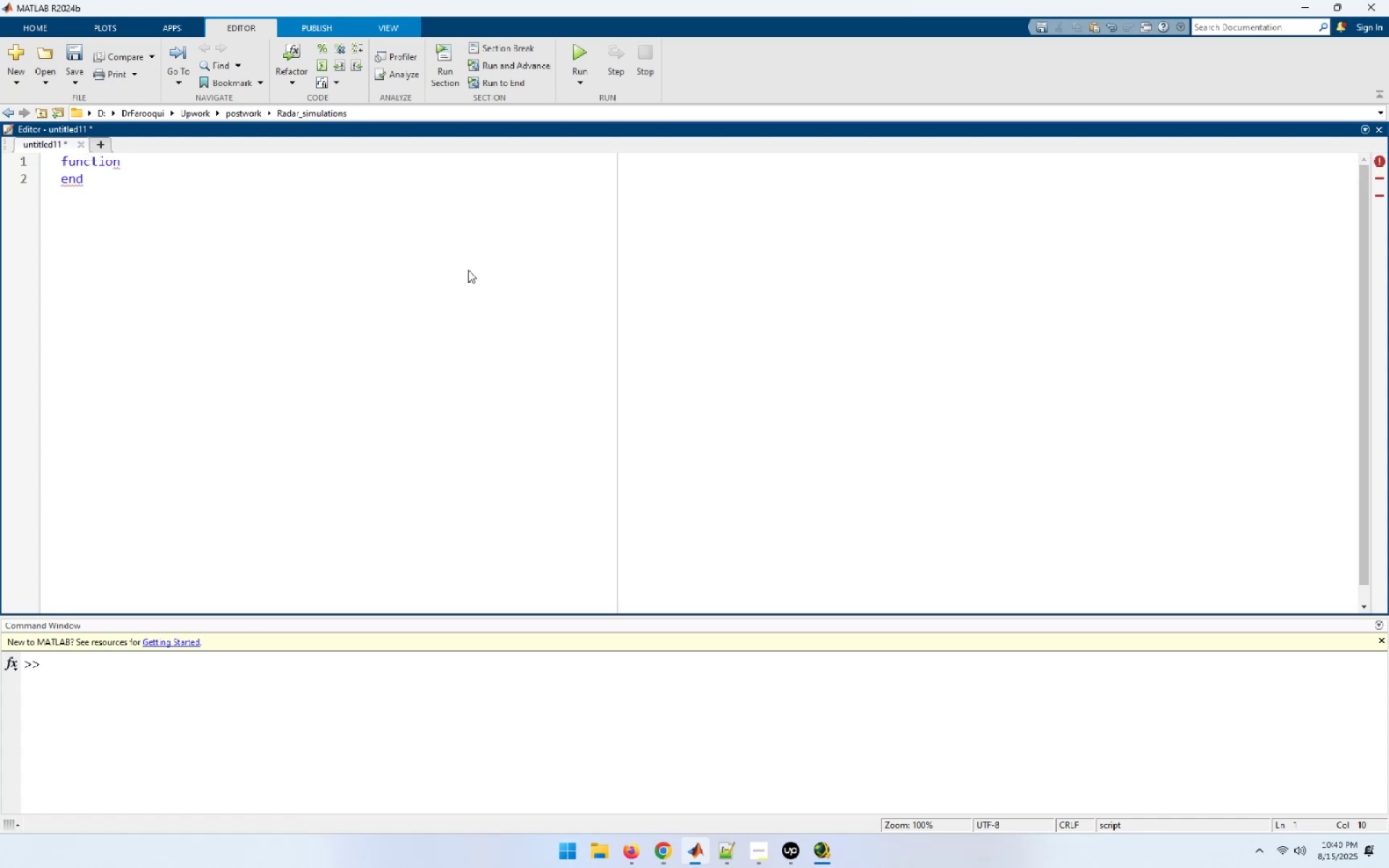 
type(train_ambg(taup, n, pri)
 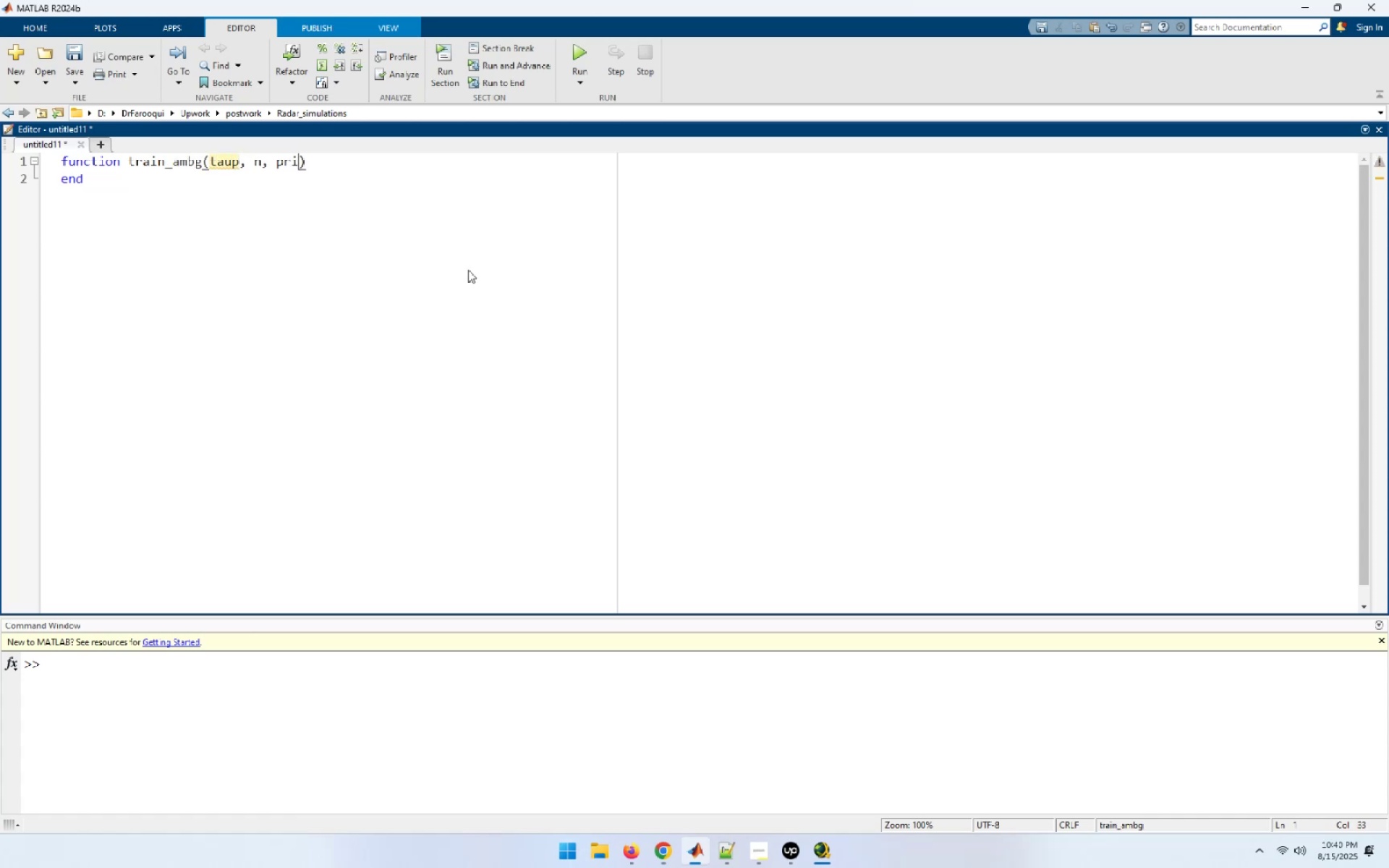 
key(Control+S)
 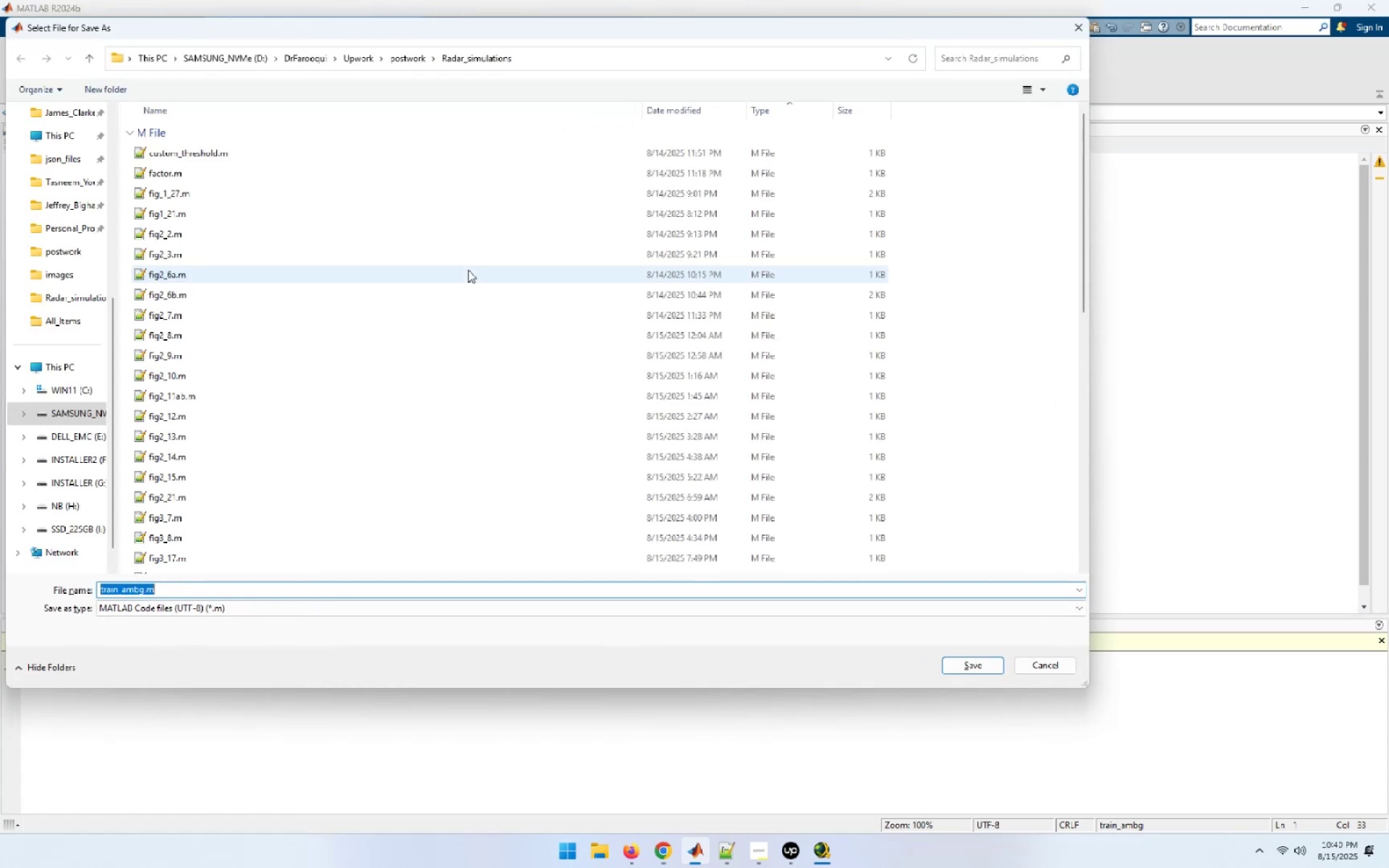 
key(Enter)
 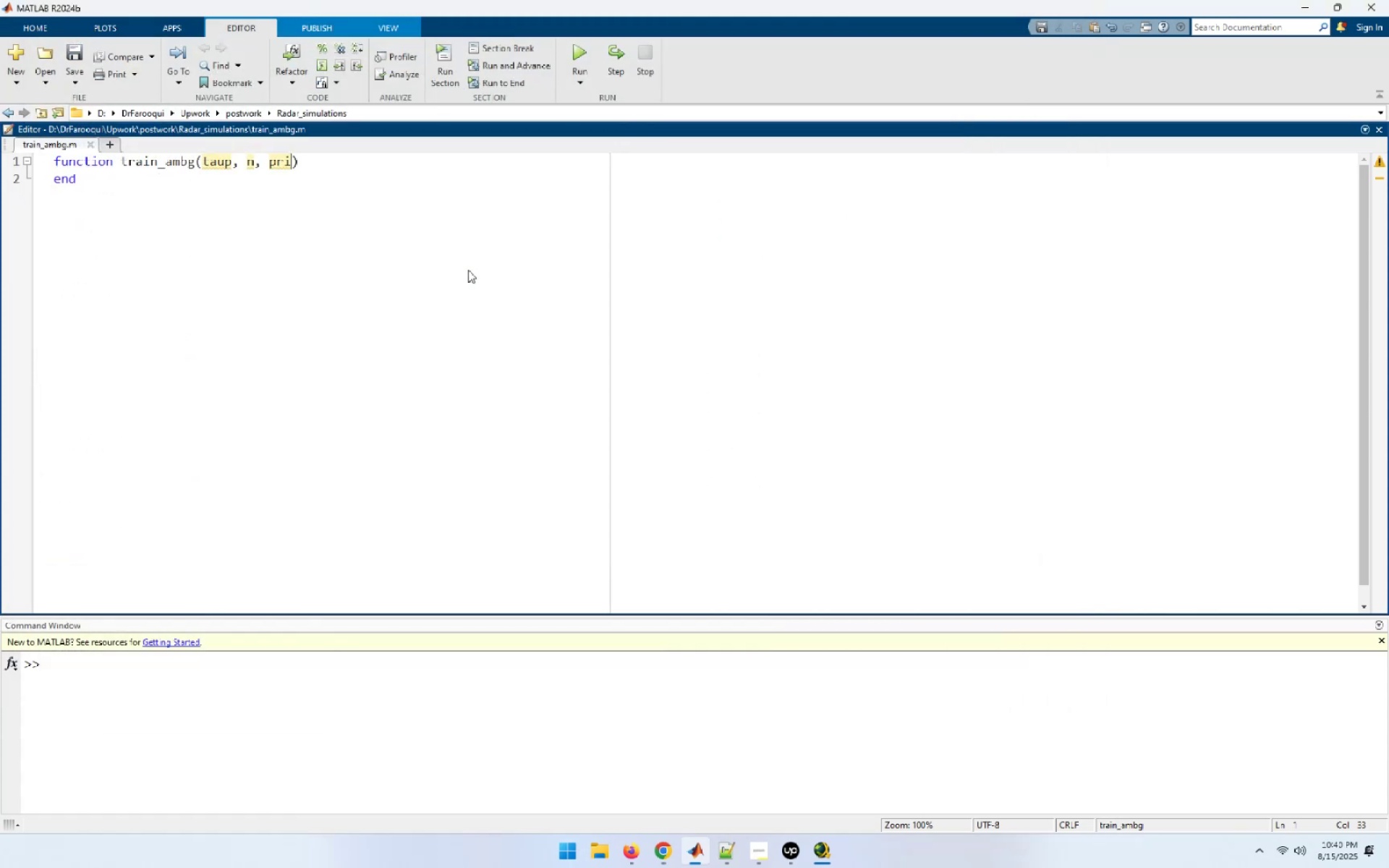 
key(Home)
 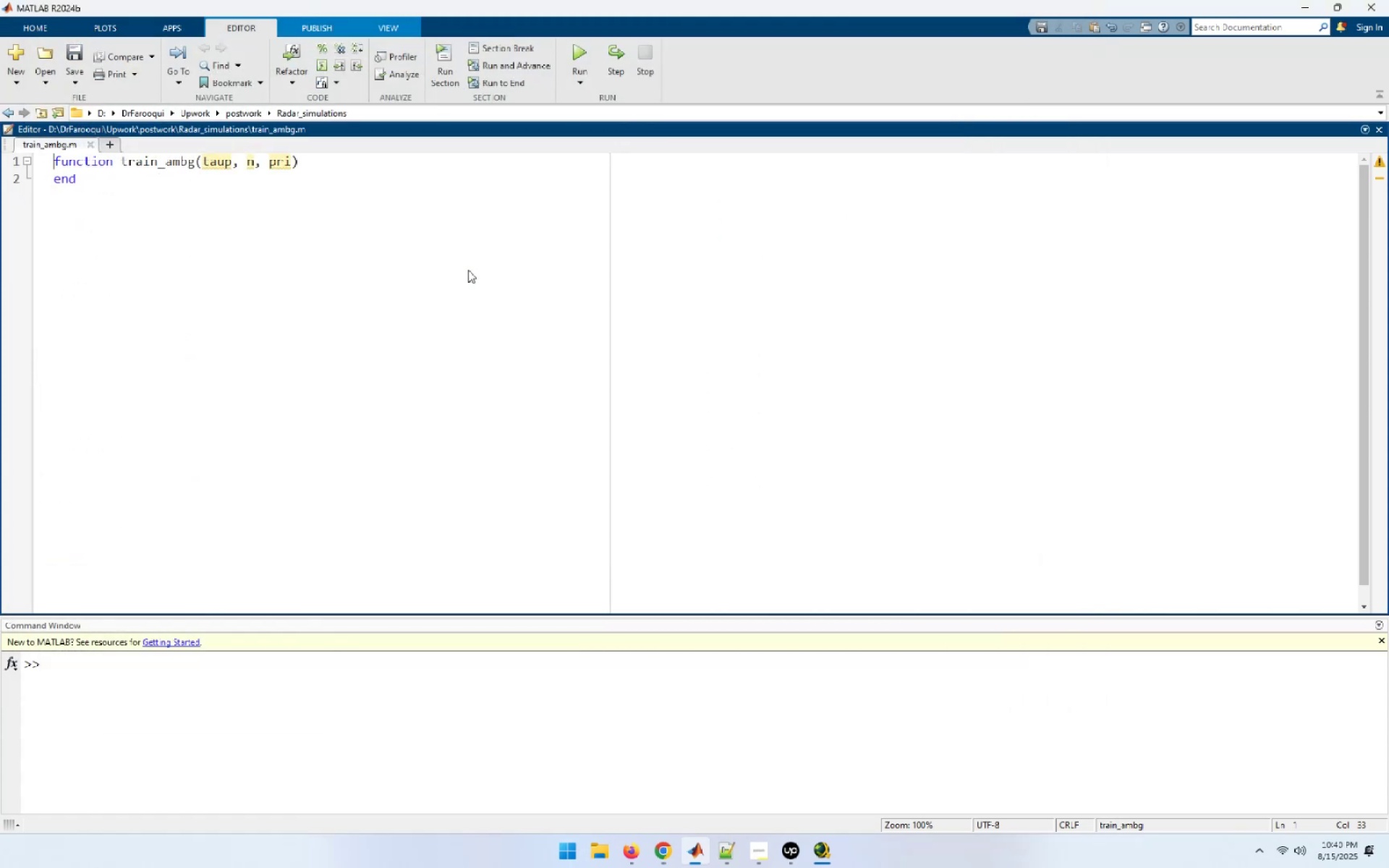 
hold_key(key=ArrowRight, duration=0.72)
 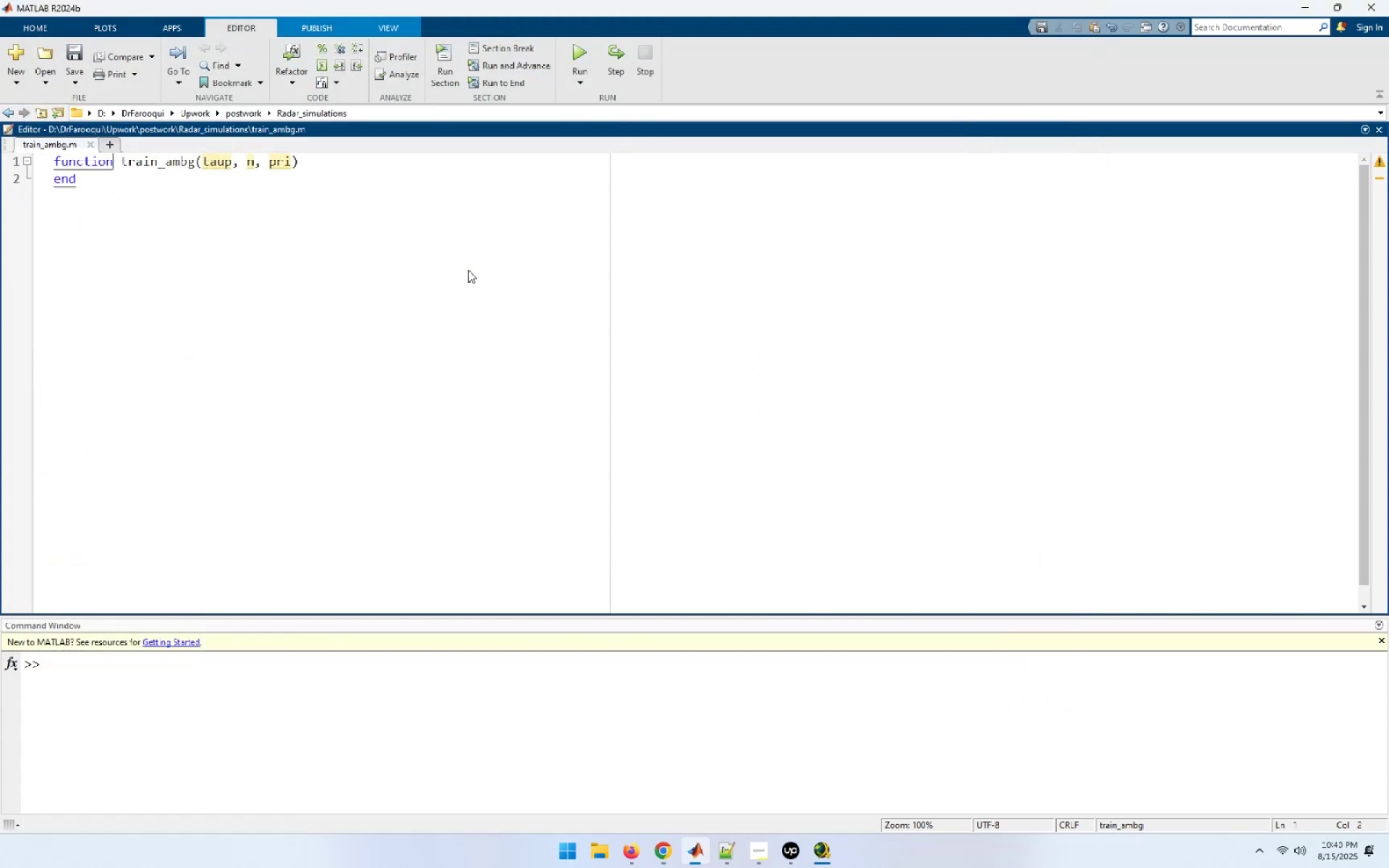 
key(ArrowRight)
 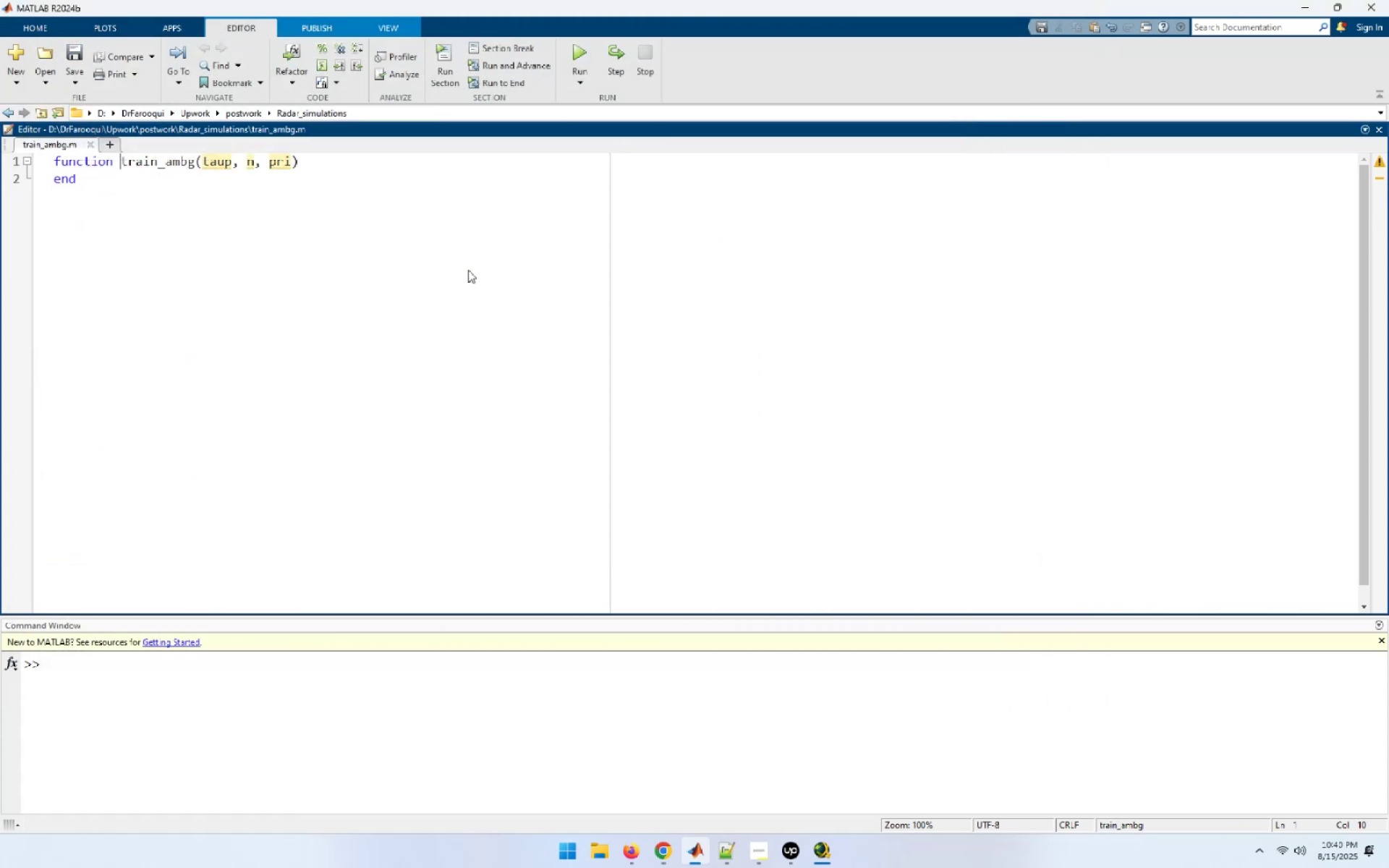 
key(X)
 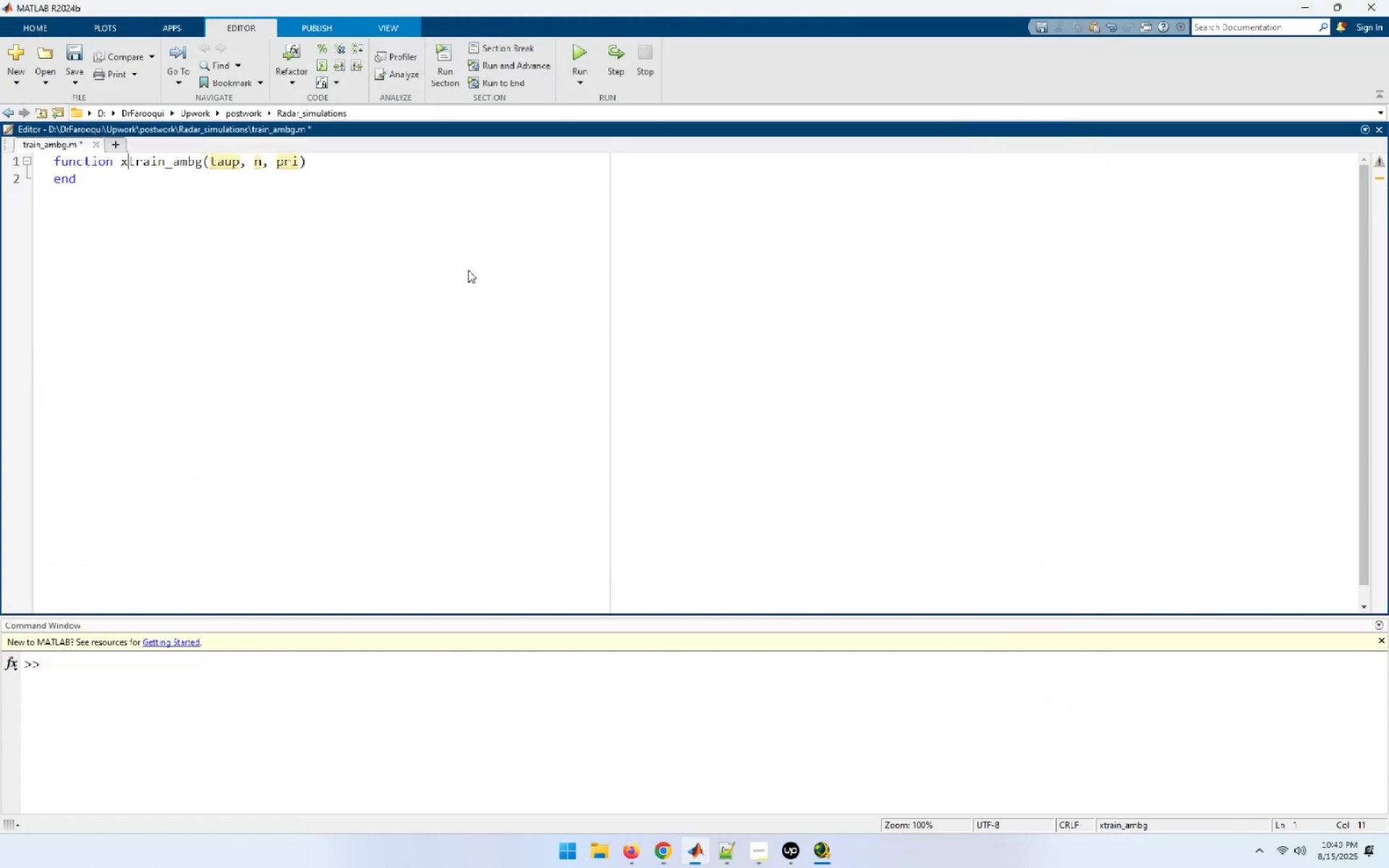 
key(Space)
 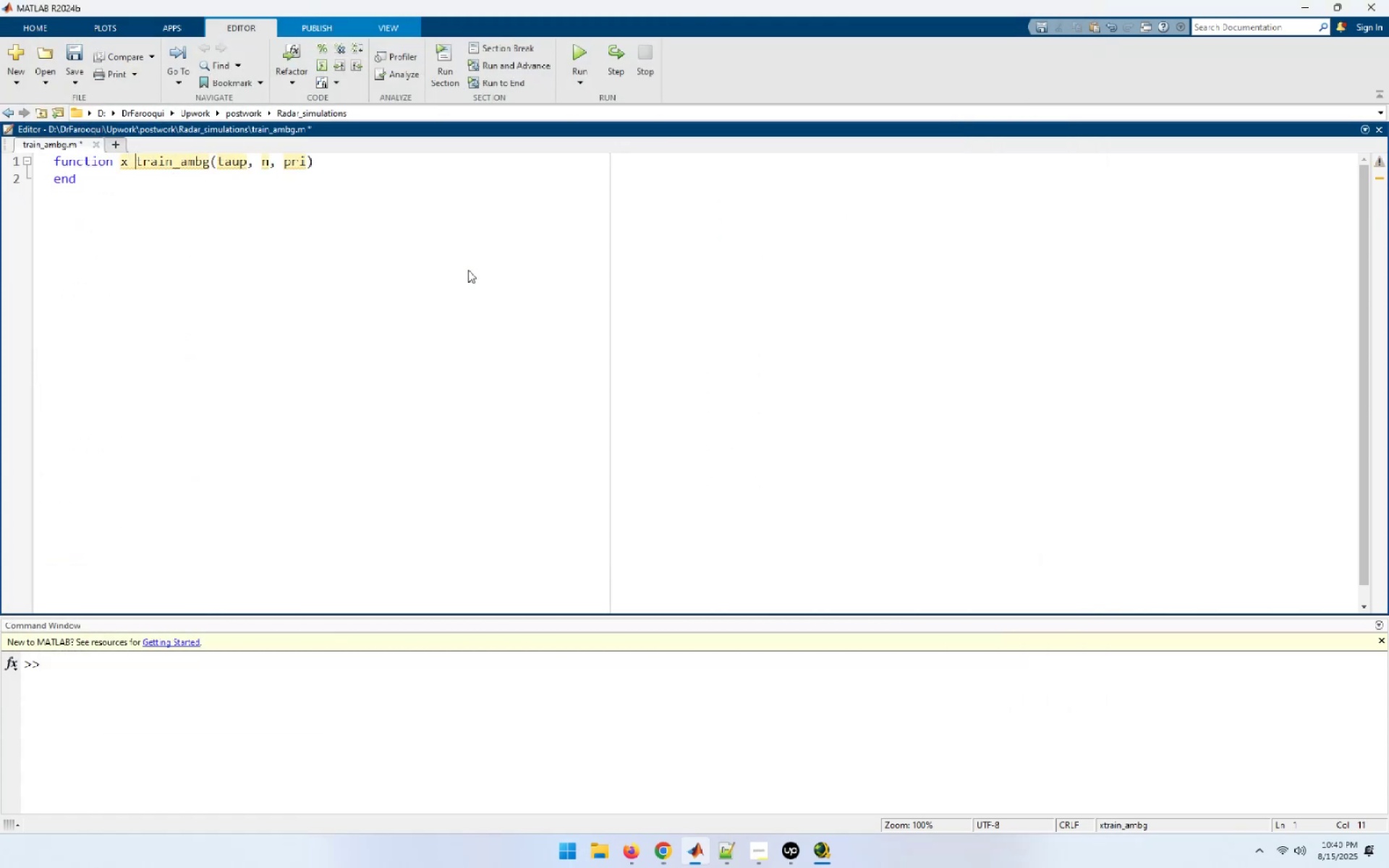 
key(Equal)
 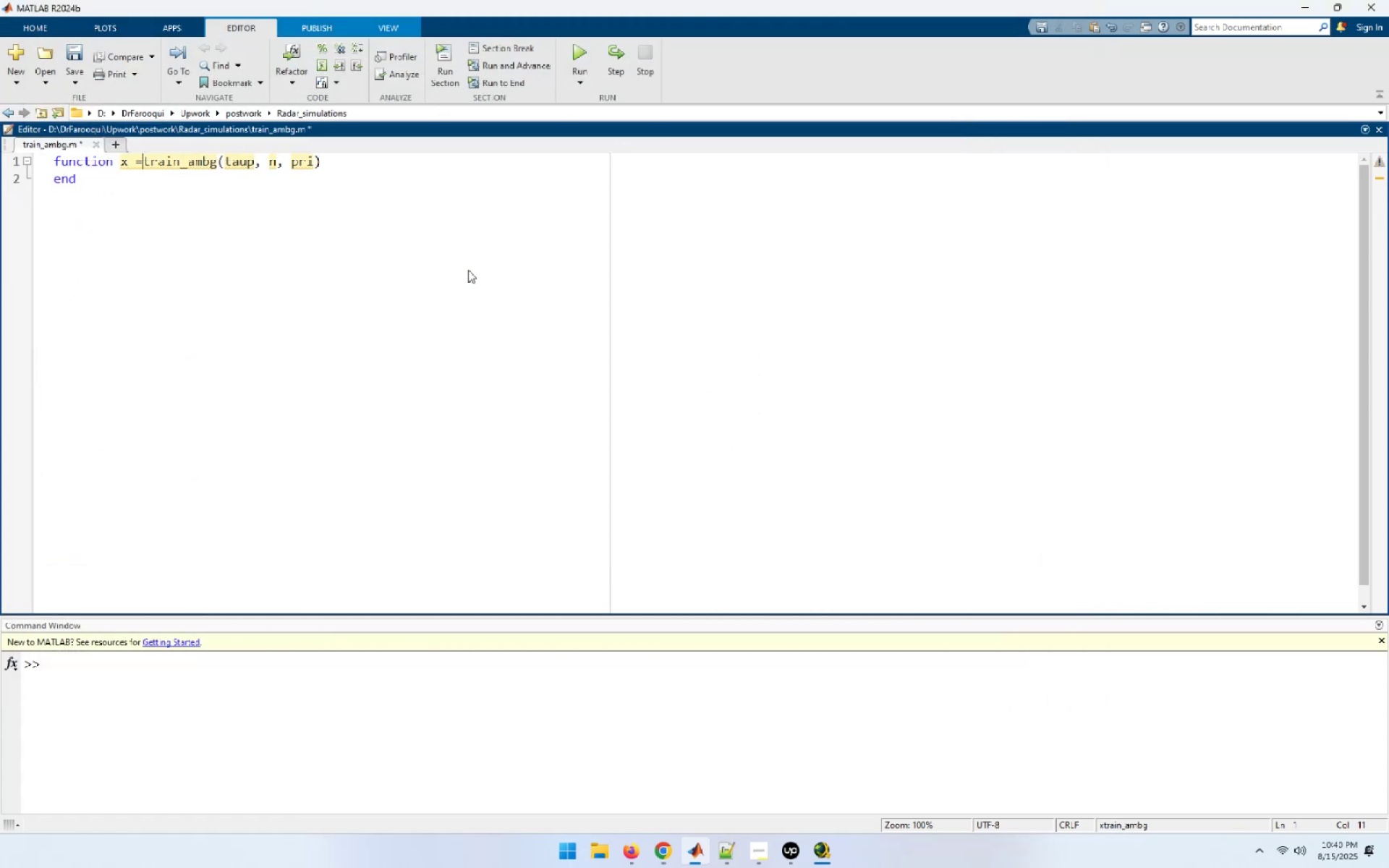 
key(Space)
 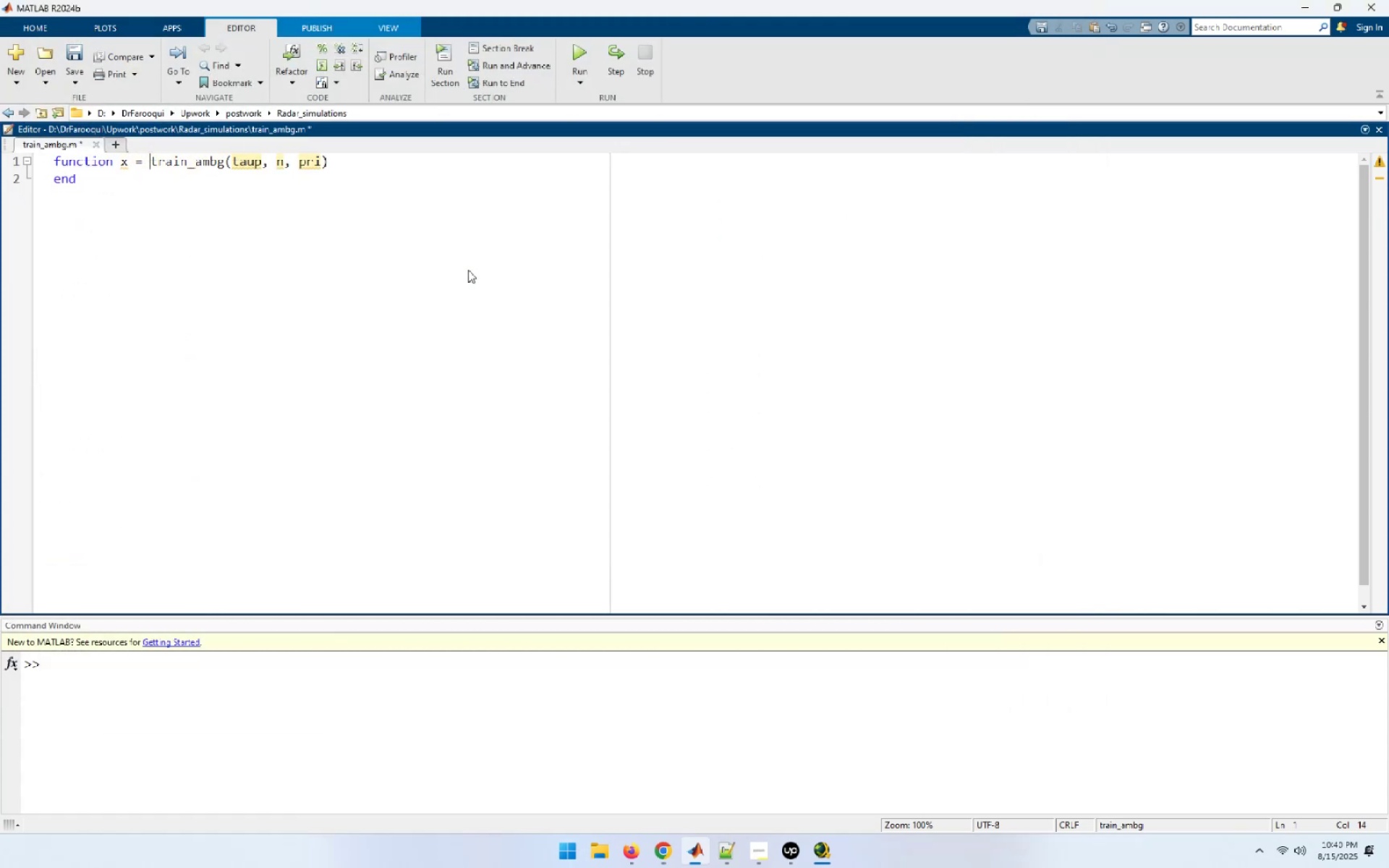 
key(End)
 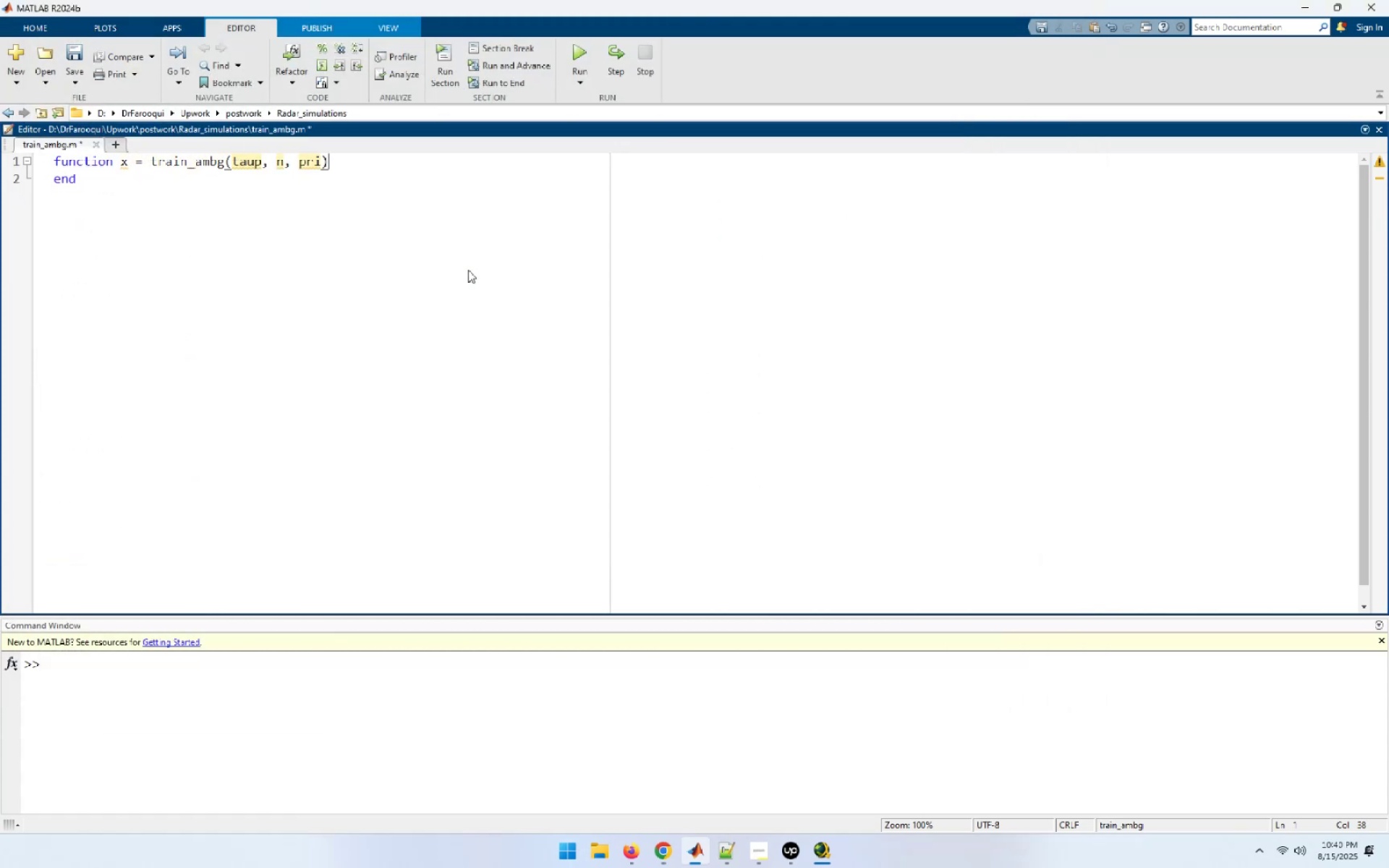 
key(Enter)
 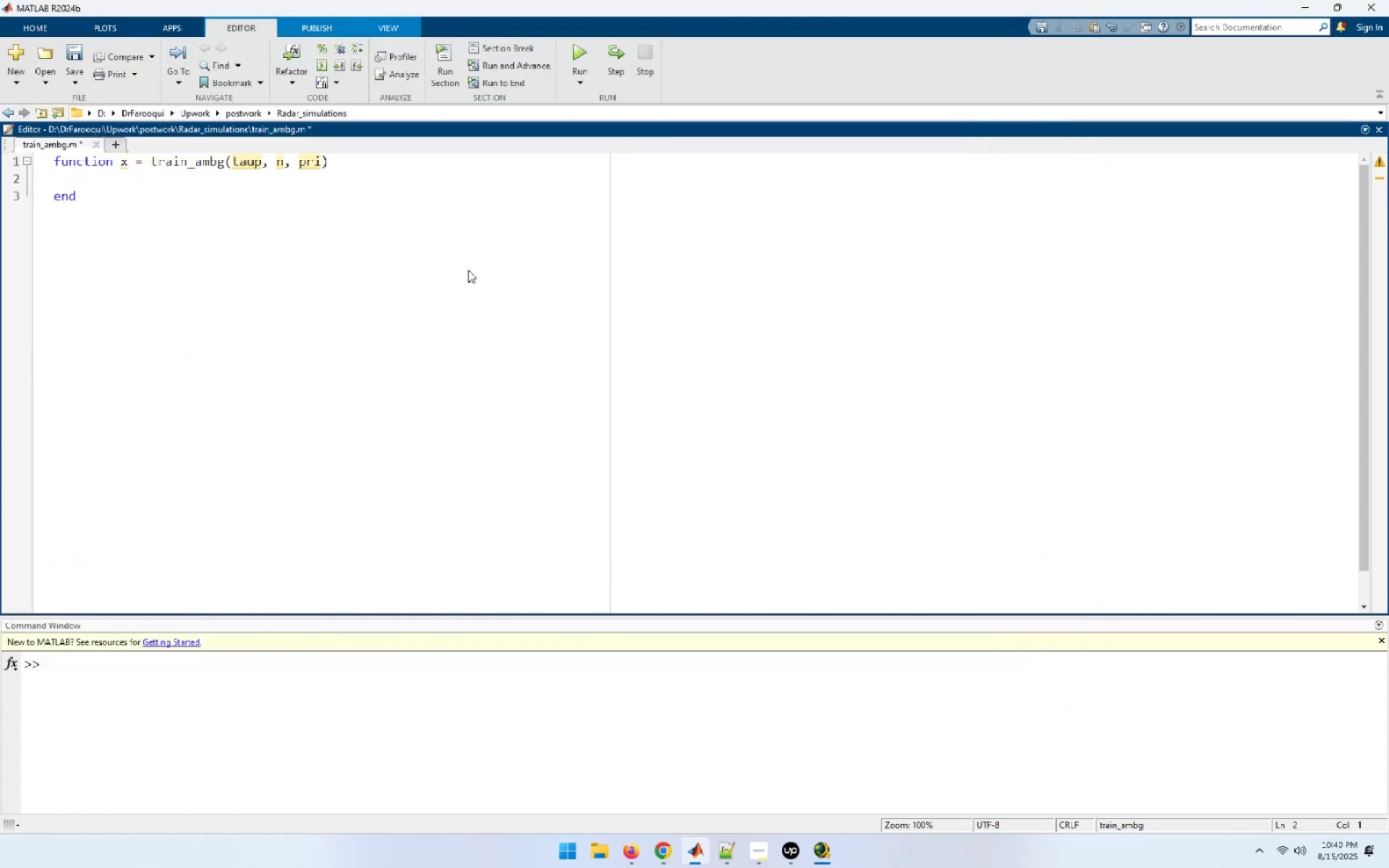 
type(if(taup ? )
key(Backspace)
key(Backspace)
type(?)
key(Backspace)
type(> pri/2))
 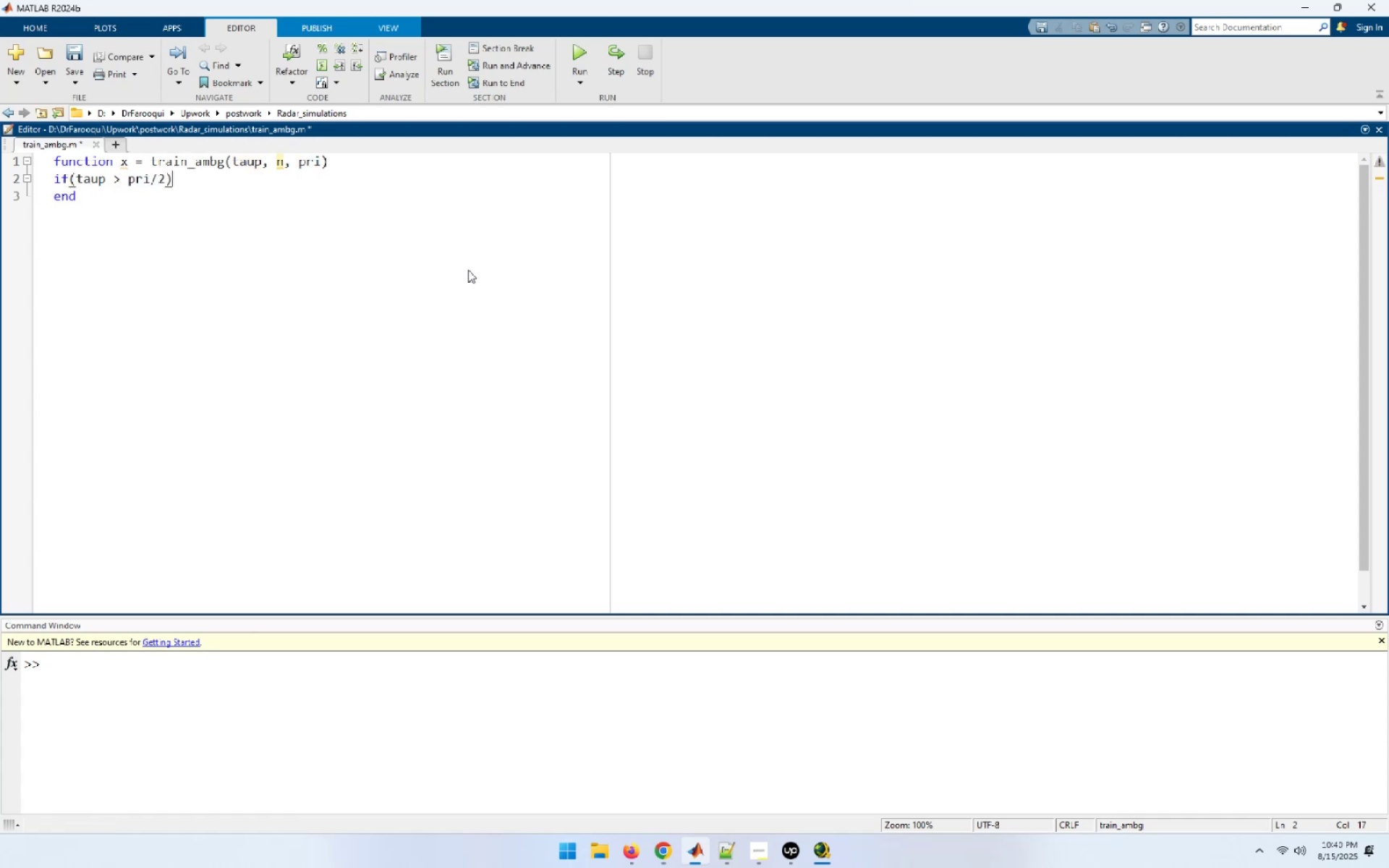 
key(Enter)
 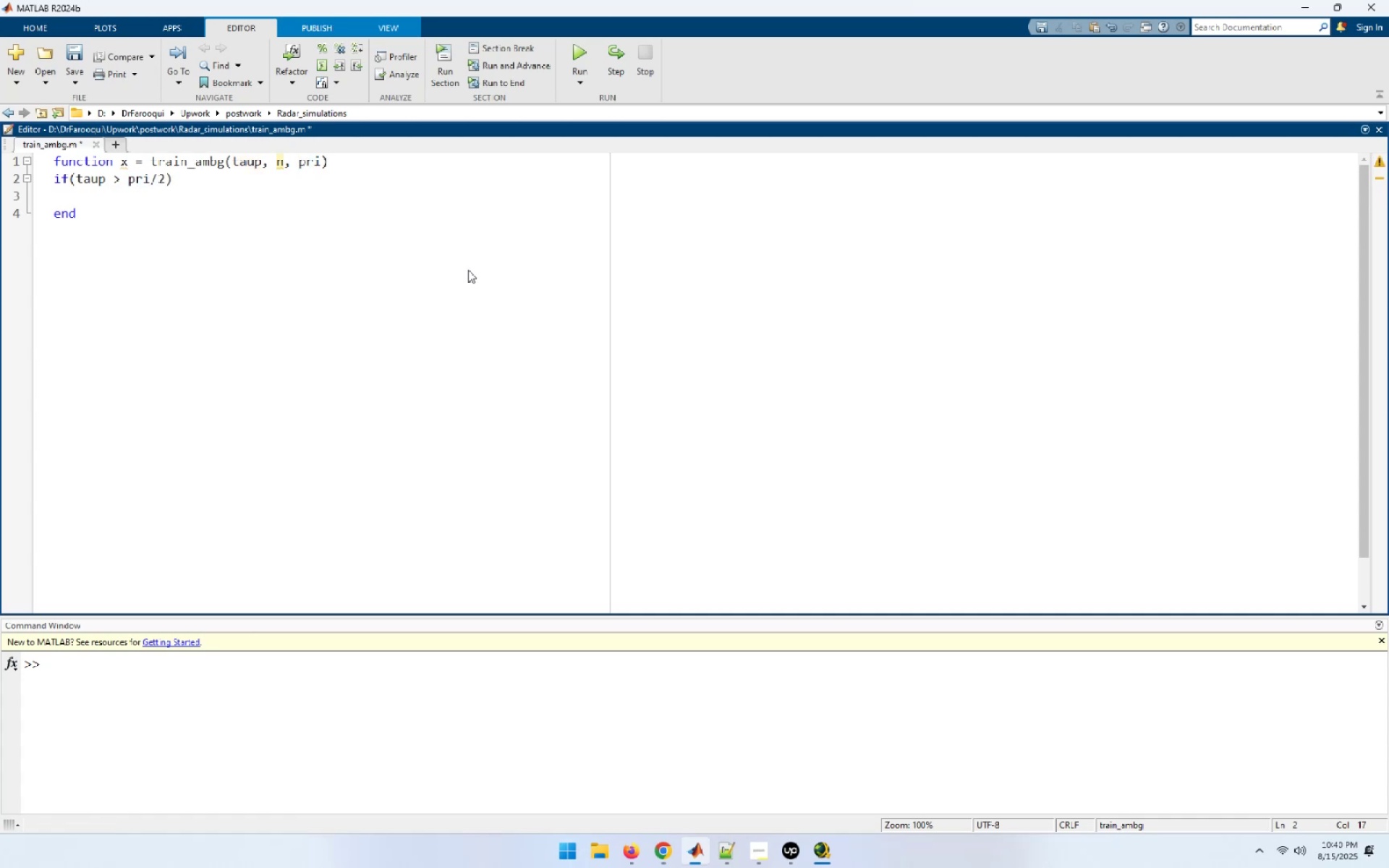 
type(disp())
 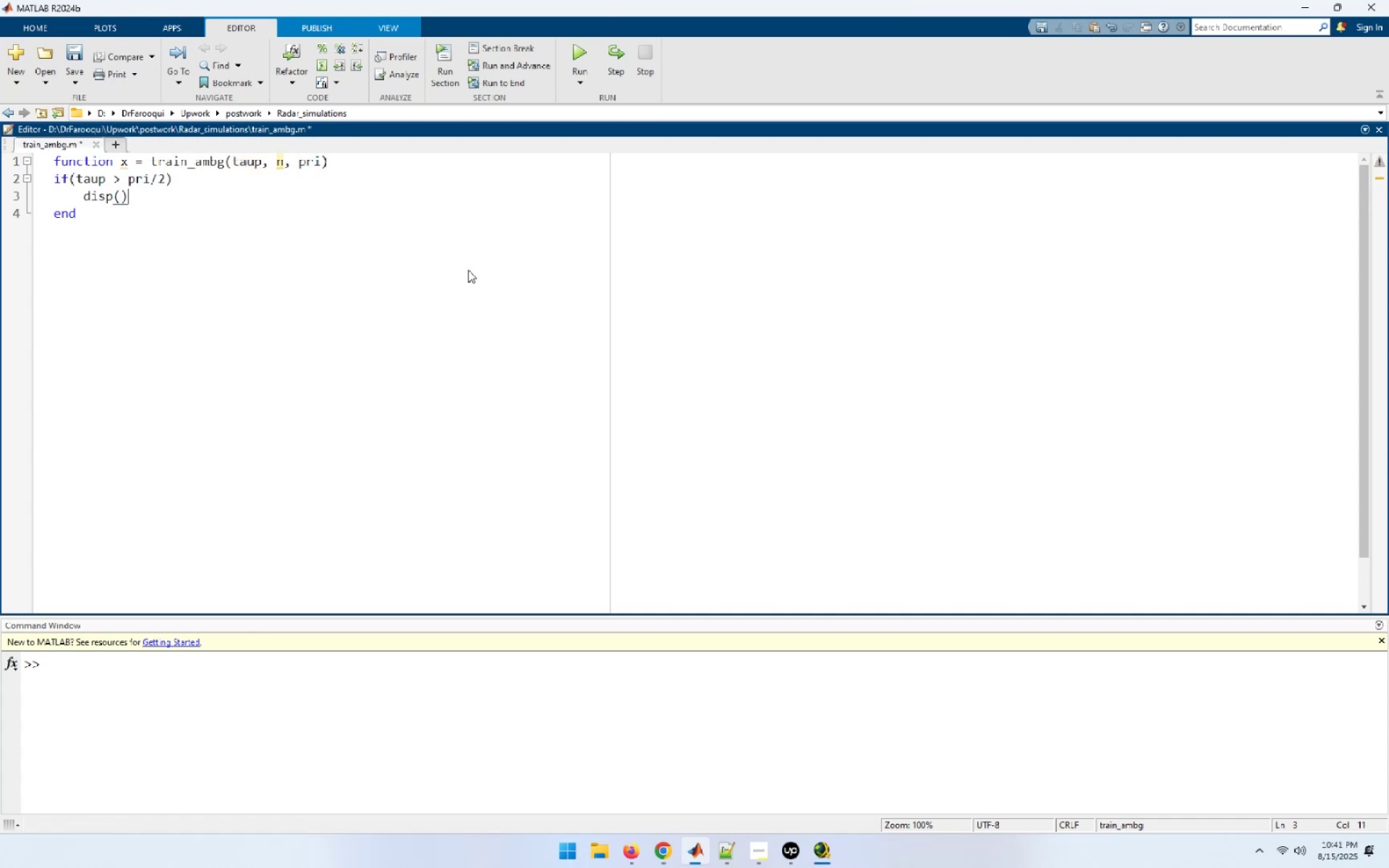 
key(ArrowLeft)
 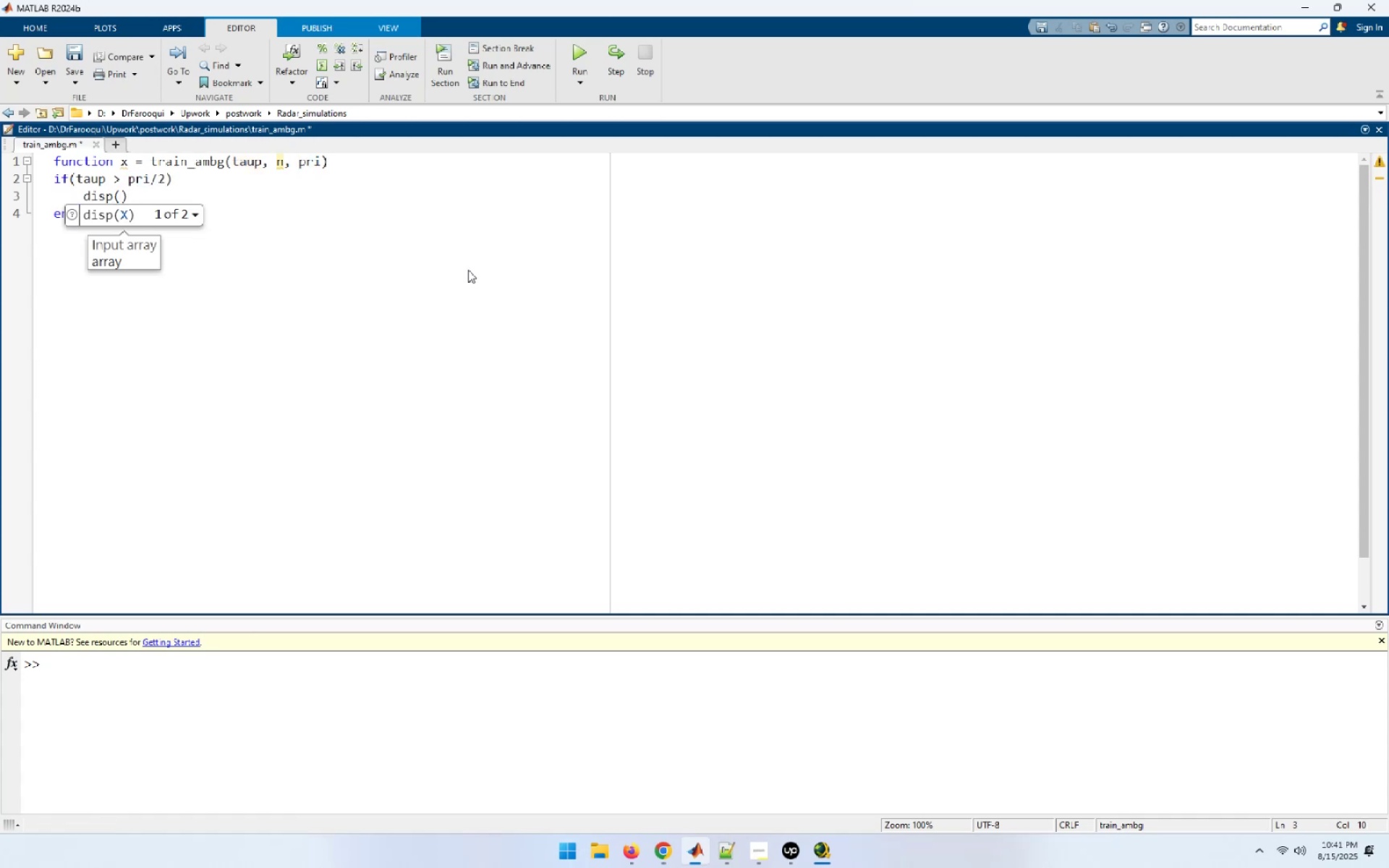 
hold_key(key=ShiftLeft, duration=0.45)
 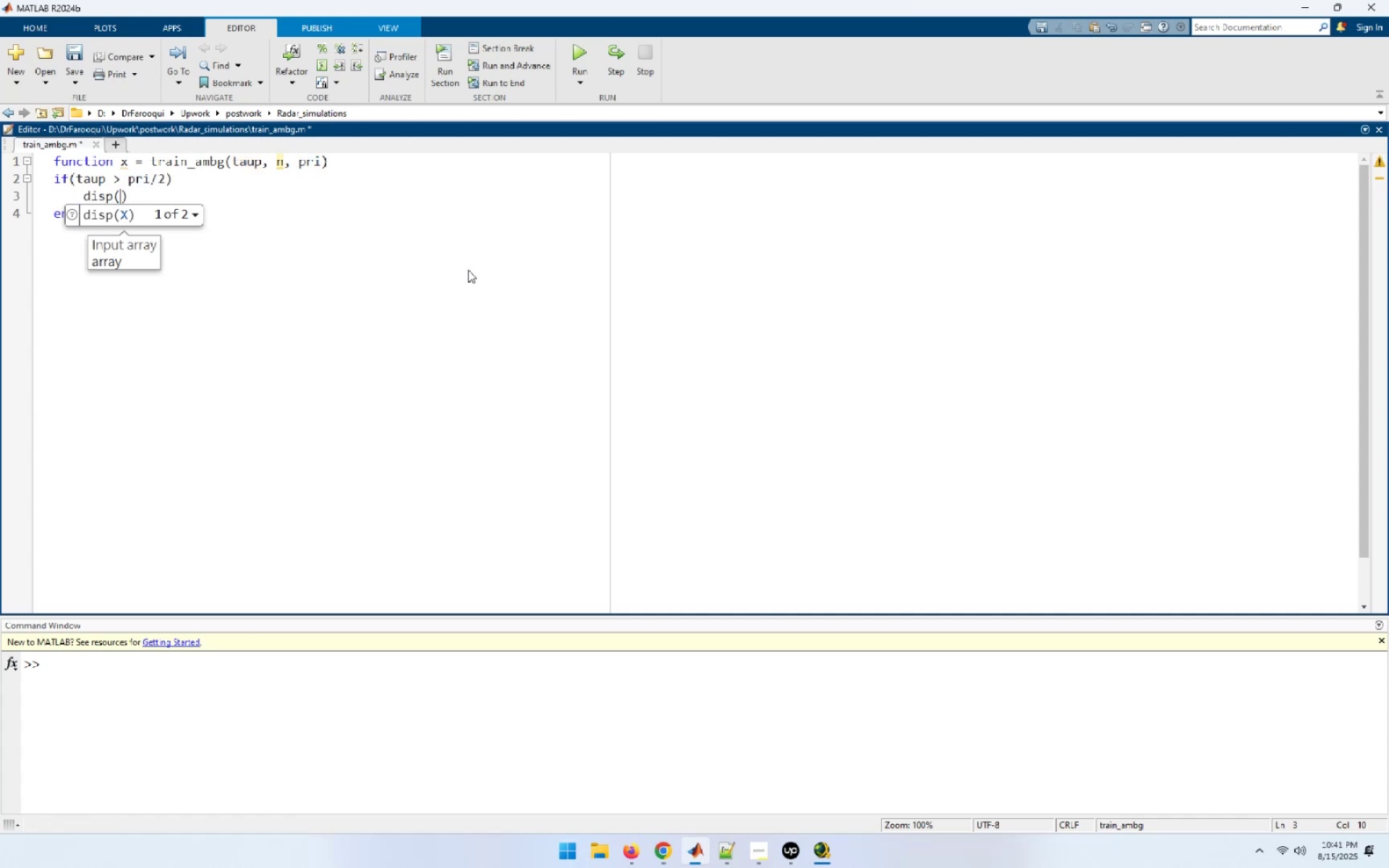 
type('Error: Pulsewidth mush be less than the PRI/2)
 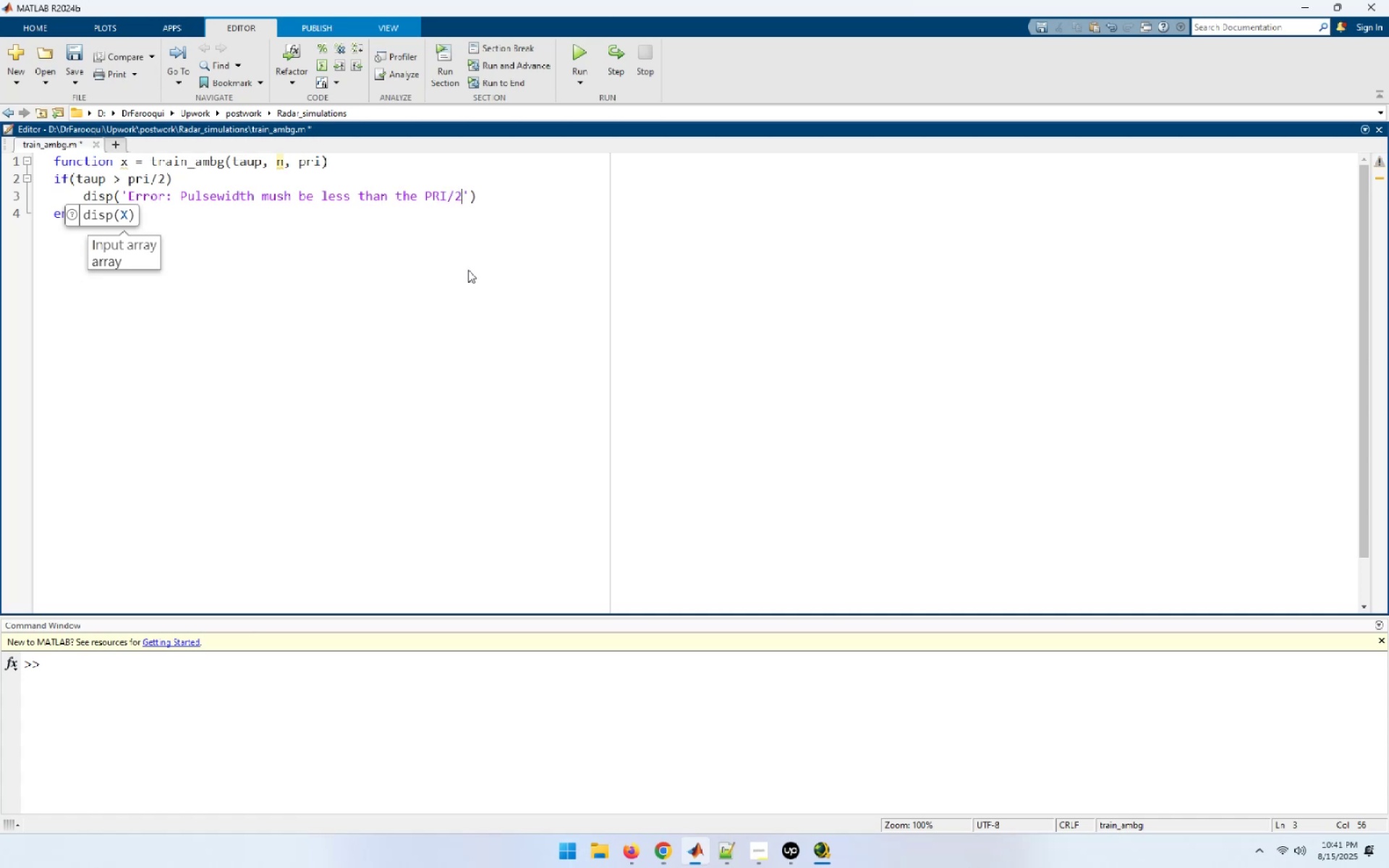 
wait(11.79)
 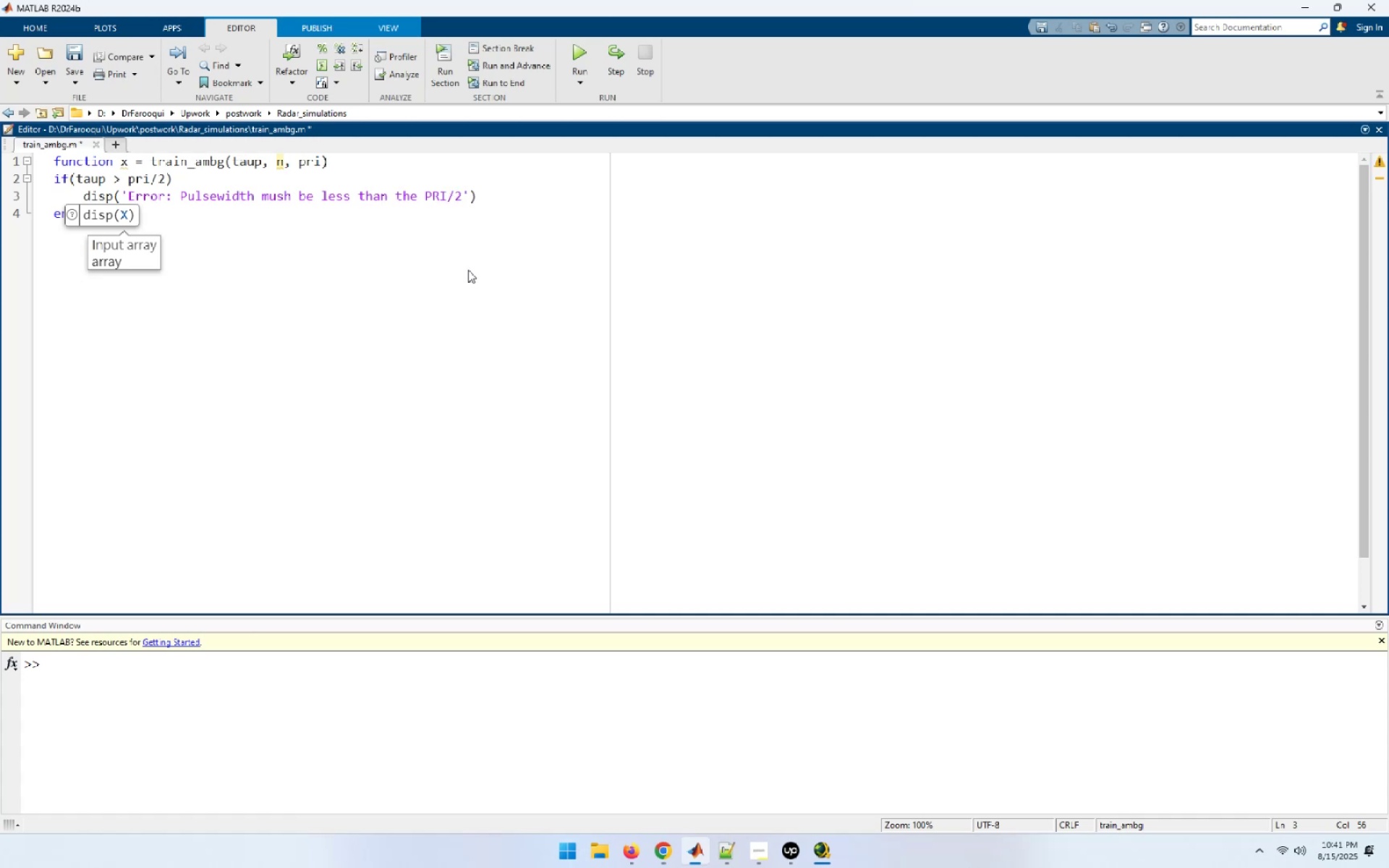 
key(End)
 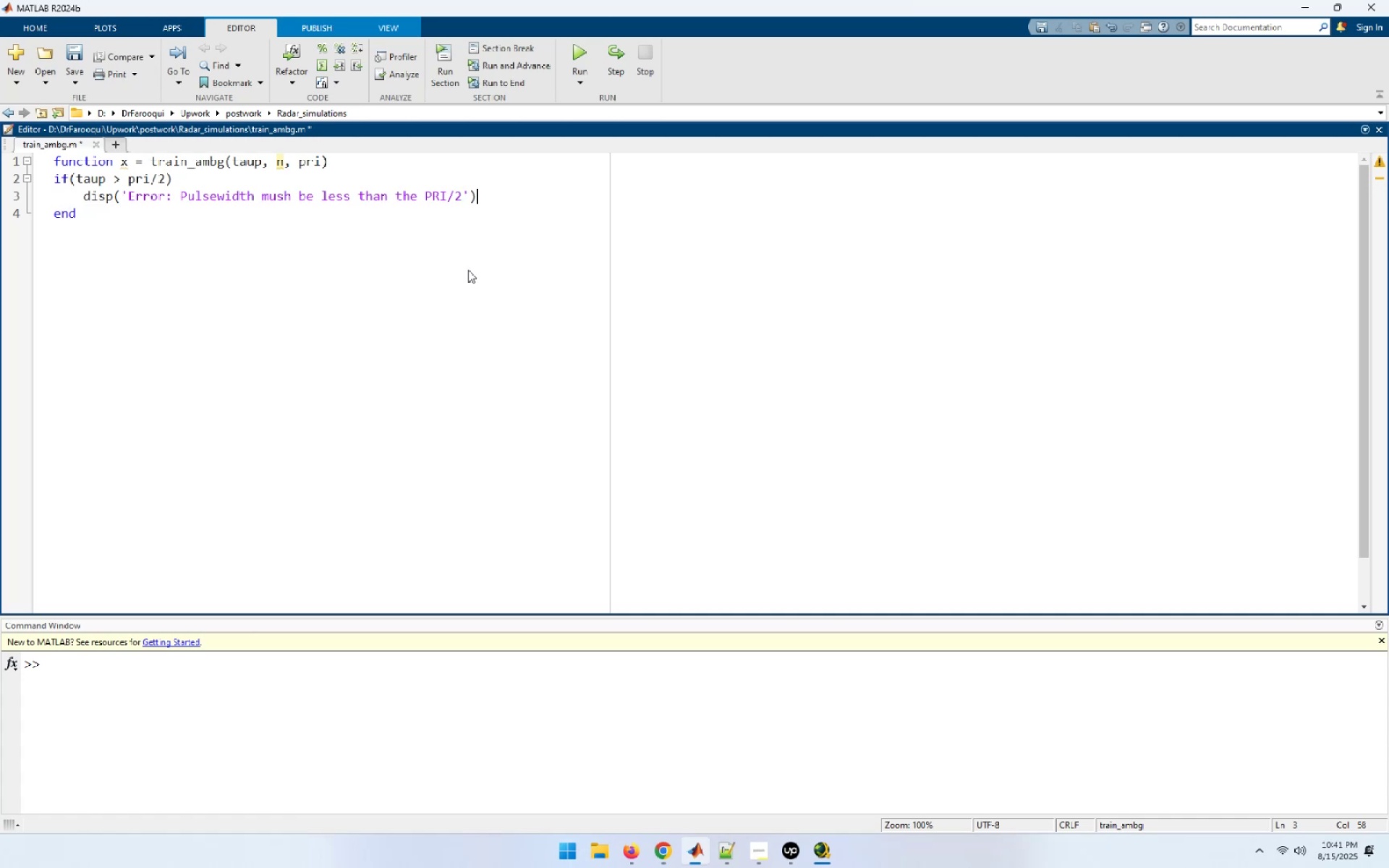 
key(Enter)
 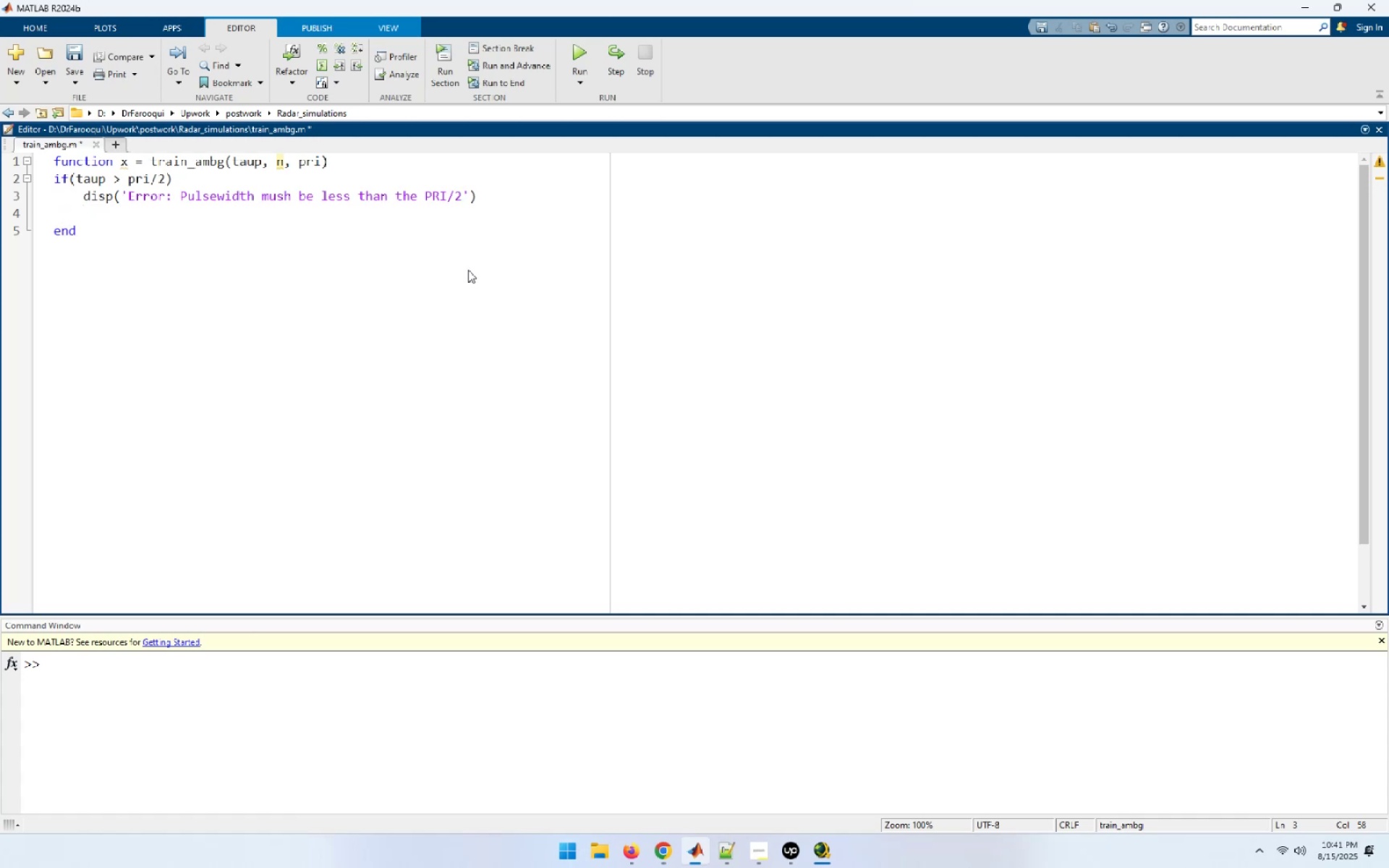 
type(t)
key(Backspace)
type(retr)
key(Backspace)
type(urn)
 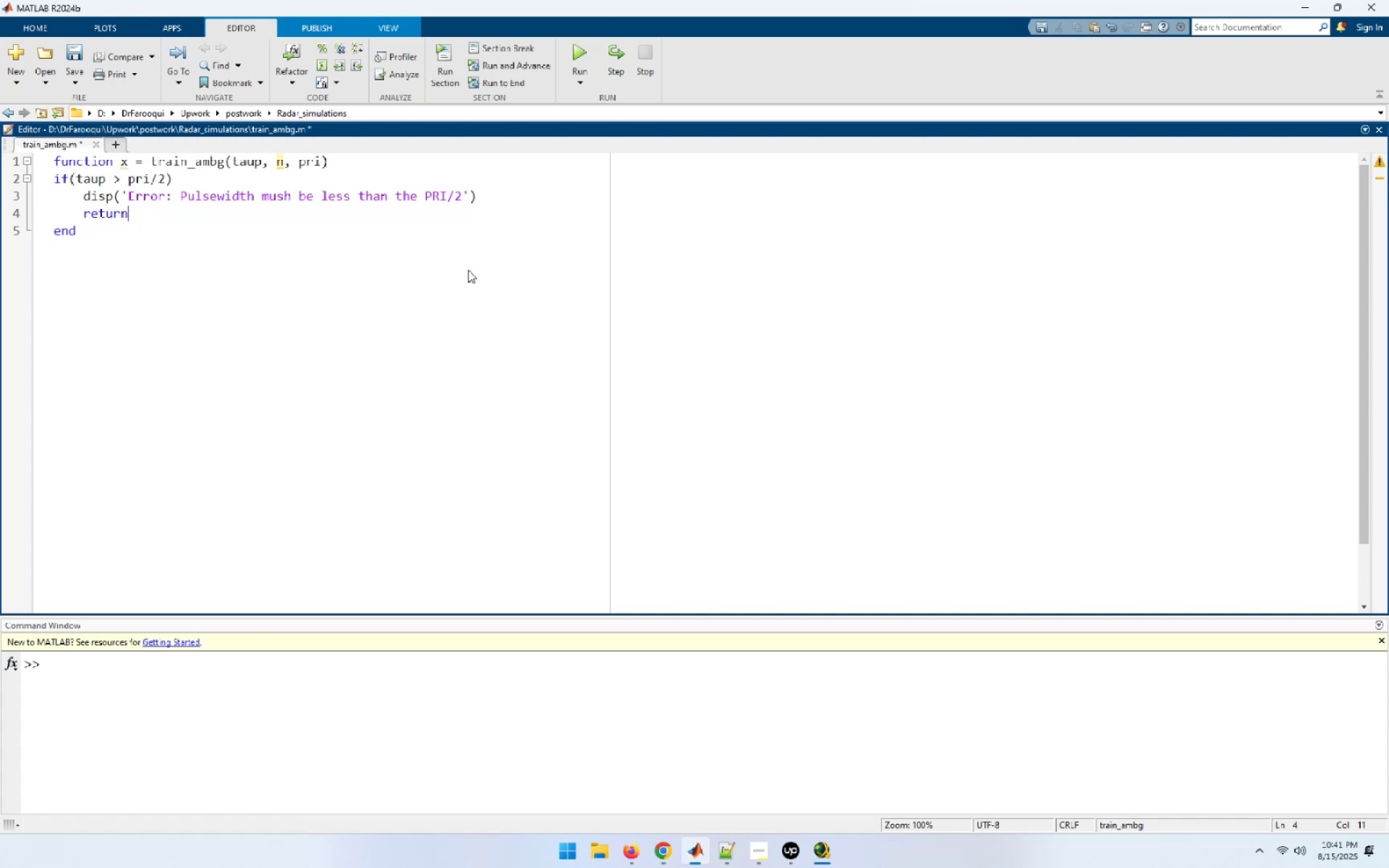 
key(ArrowDown)
 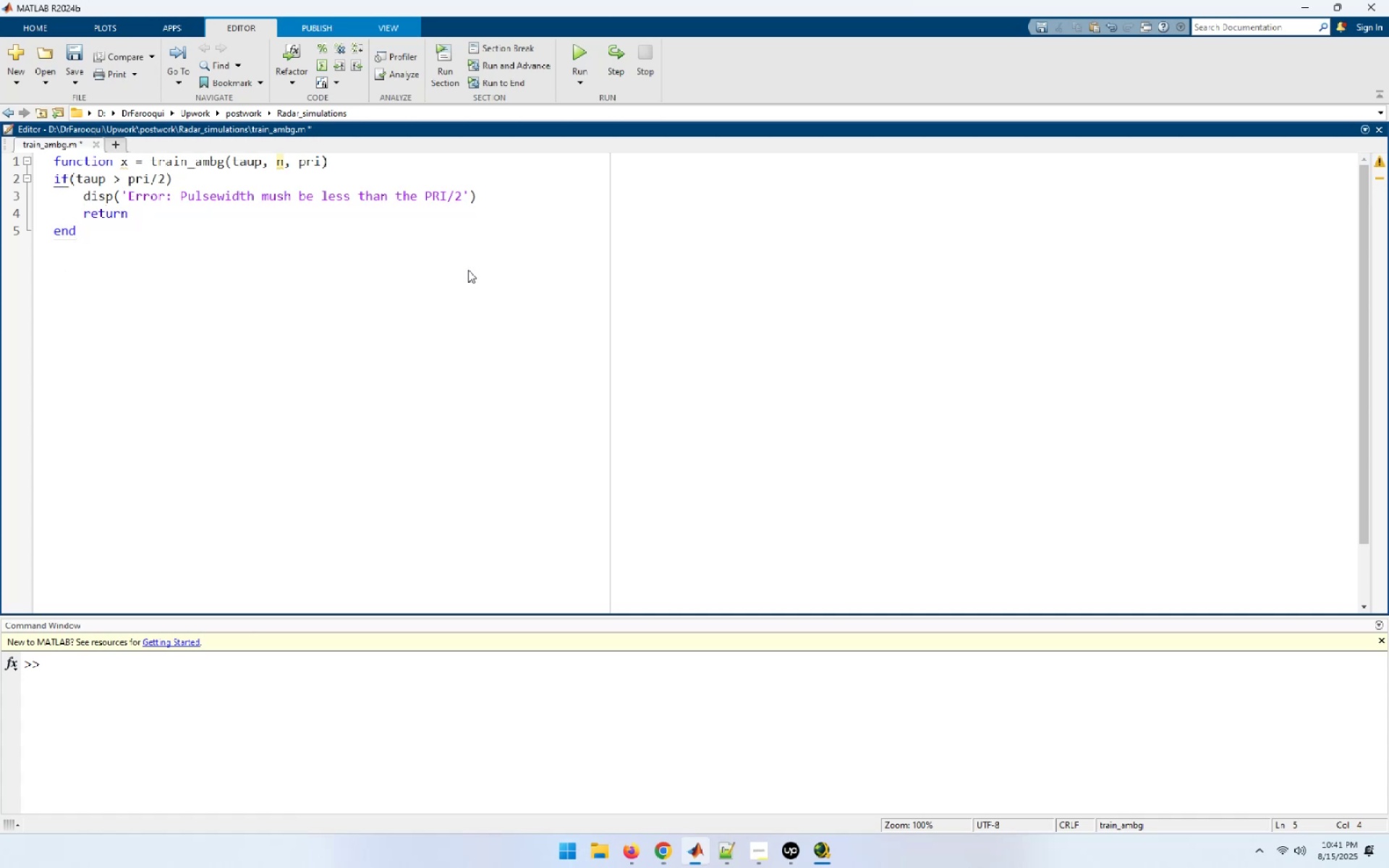 
key(Control+S)
 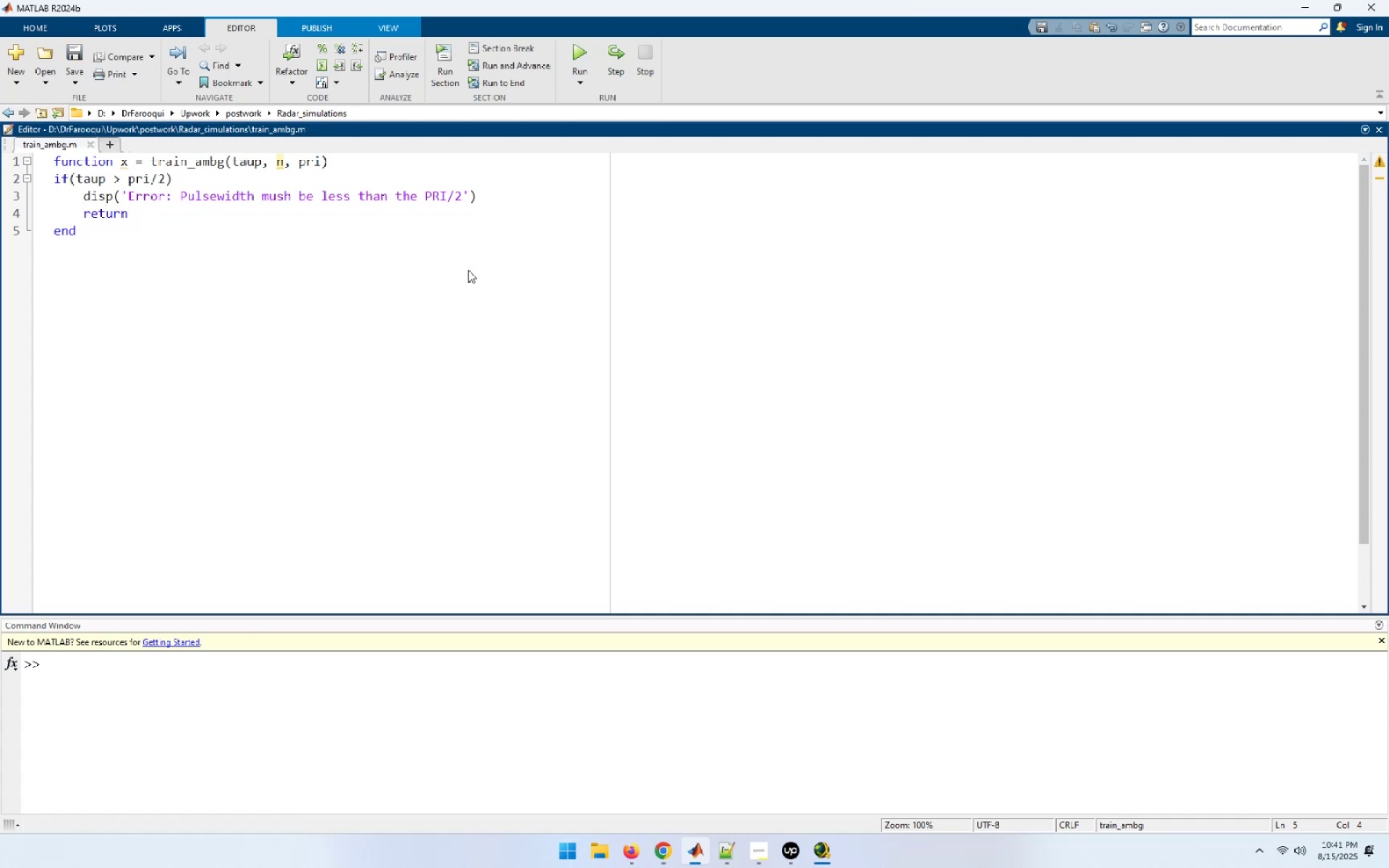 
key(ArrowDown)
 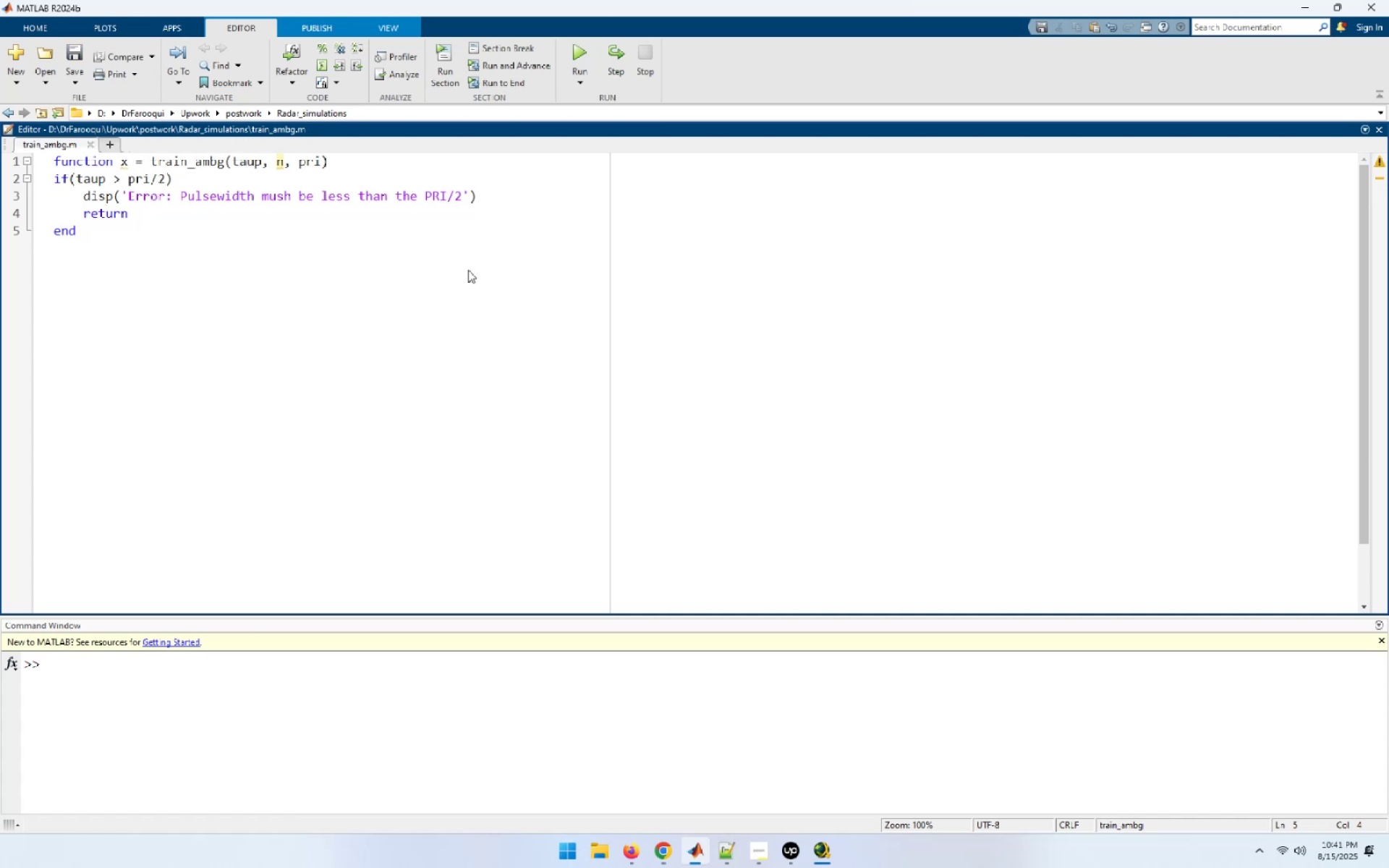 
key(Enter)
 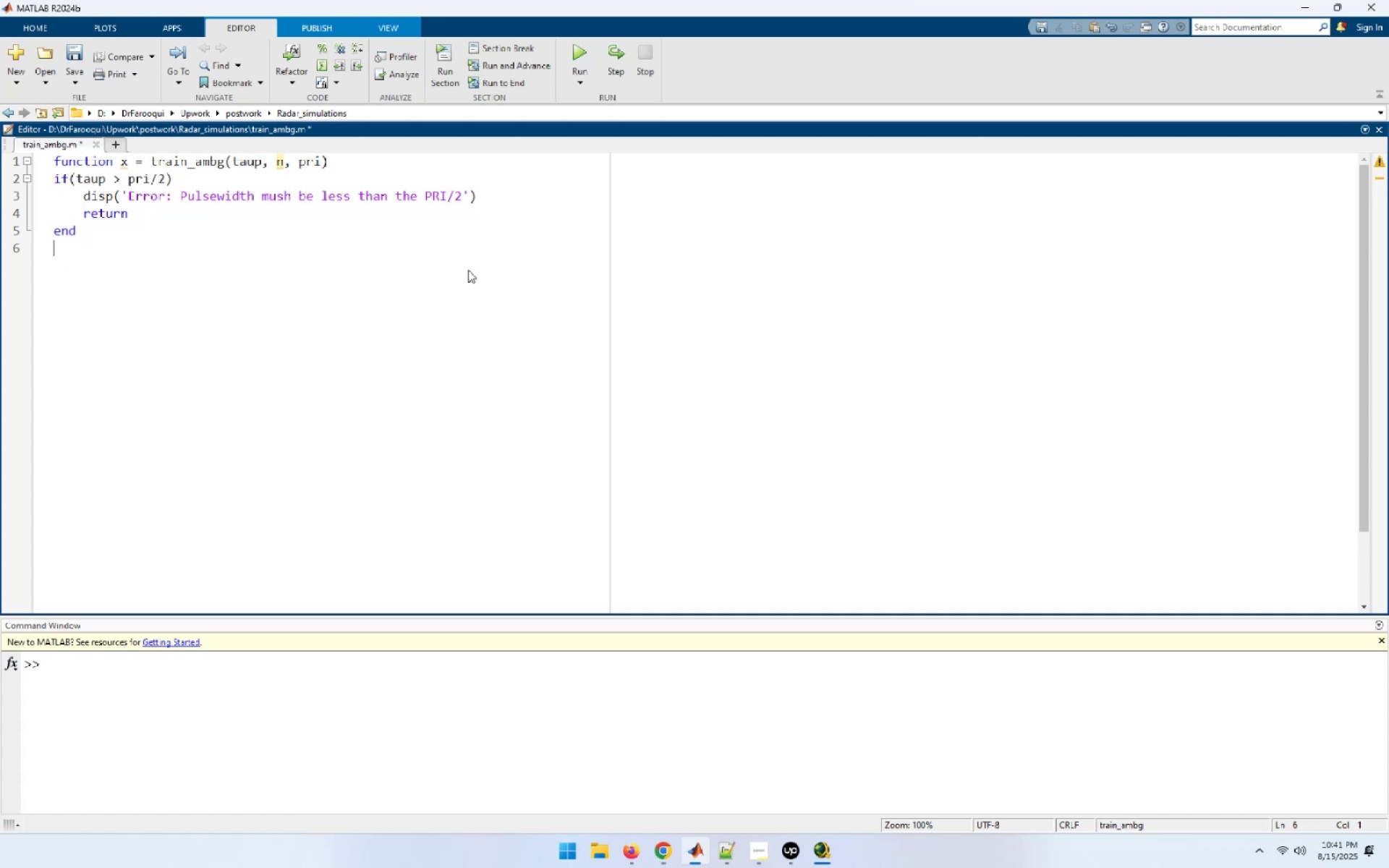 
key(Enter)
 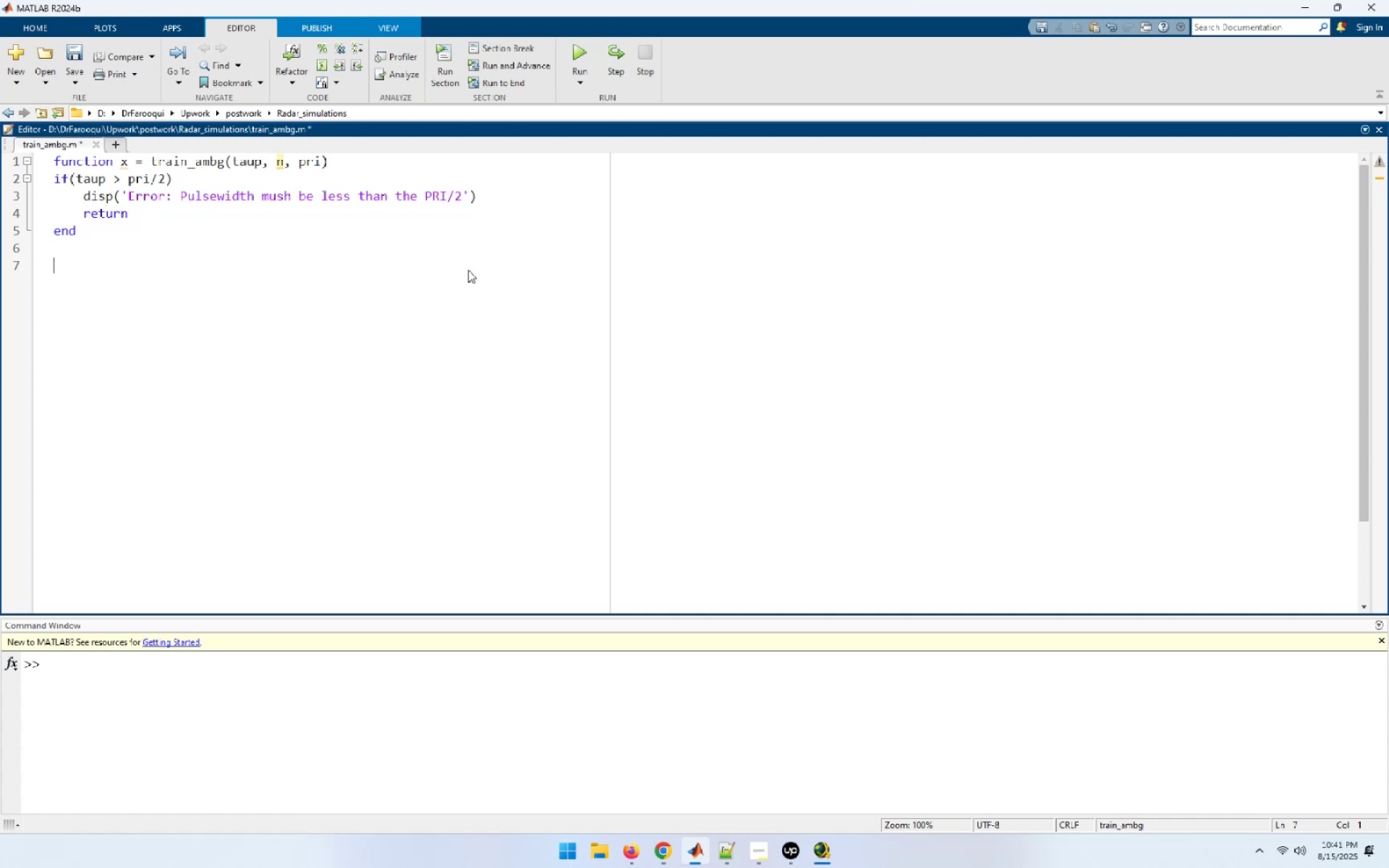 
type(gap = pri - 2 * taup;)
 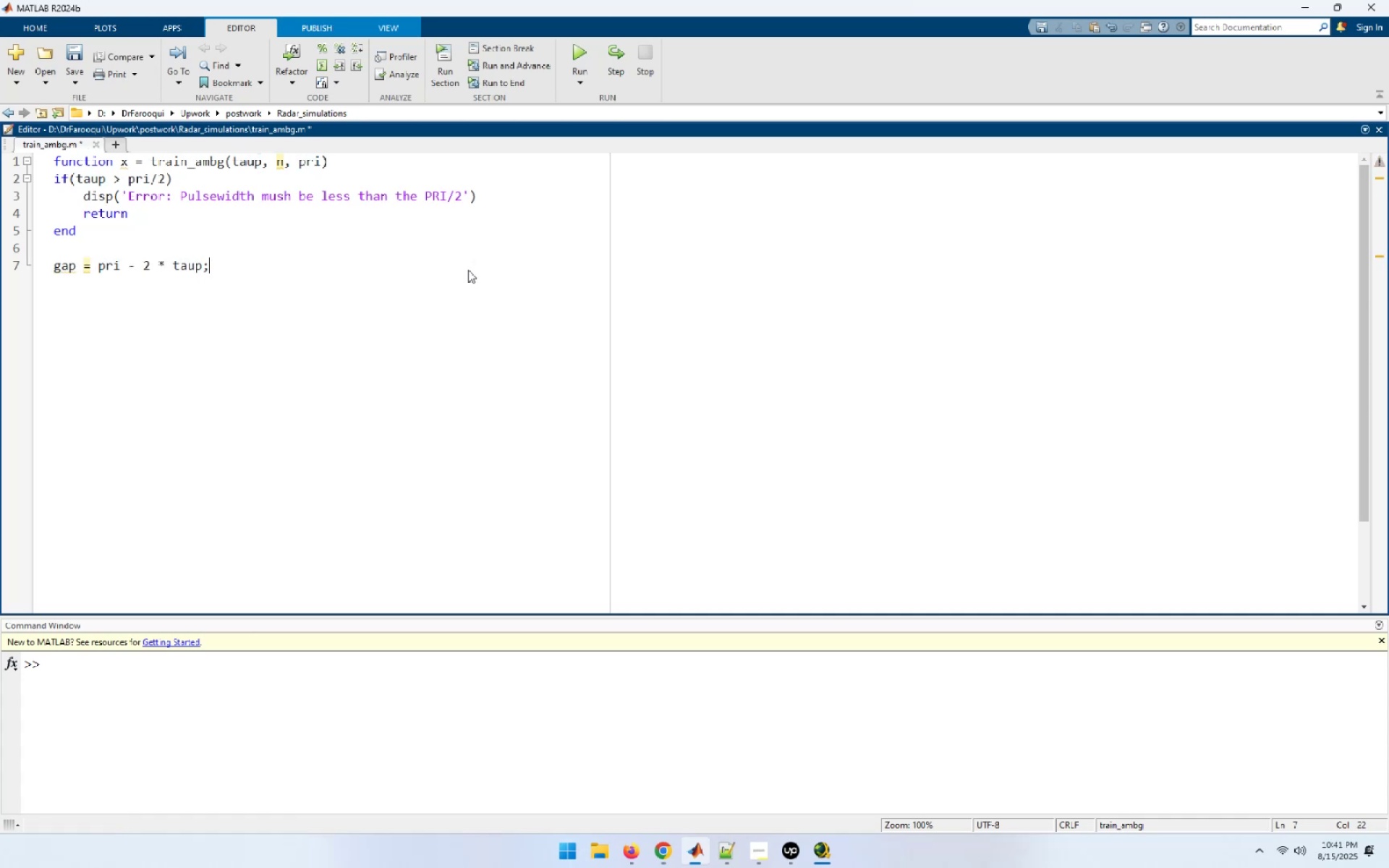 
key(Enter)
 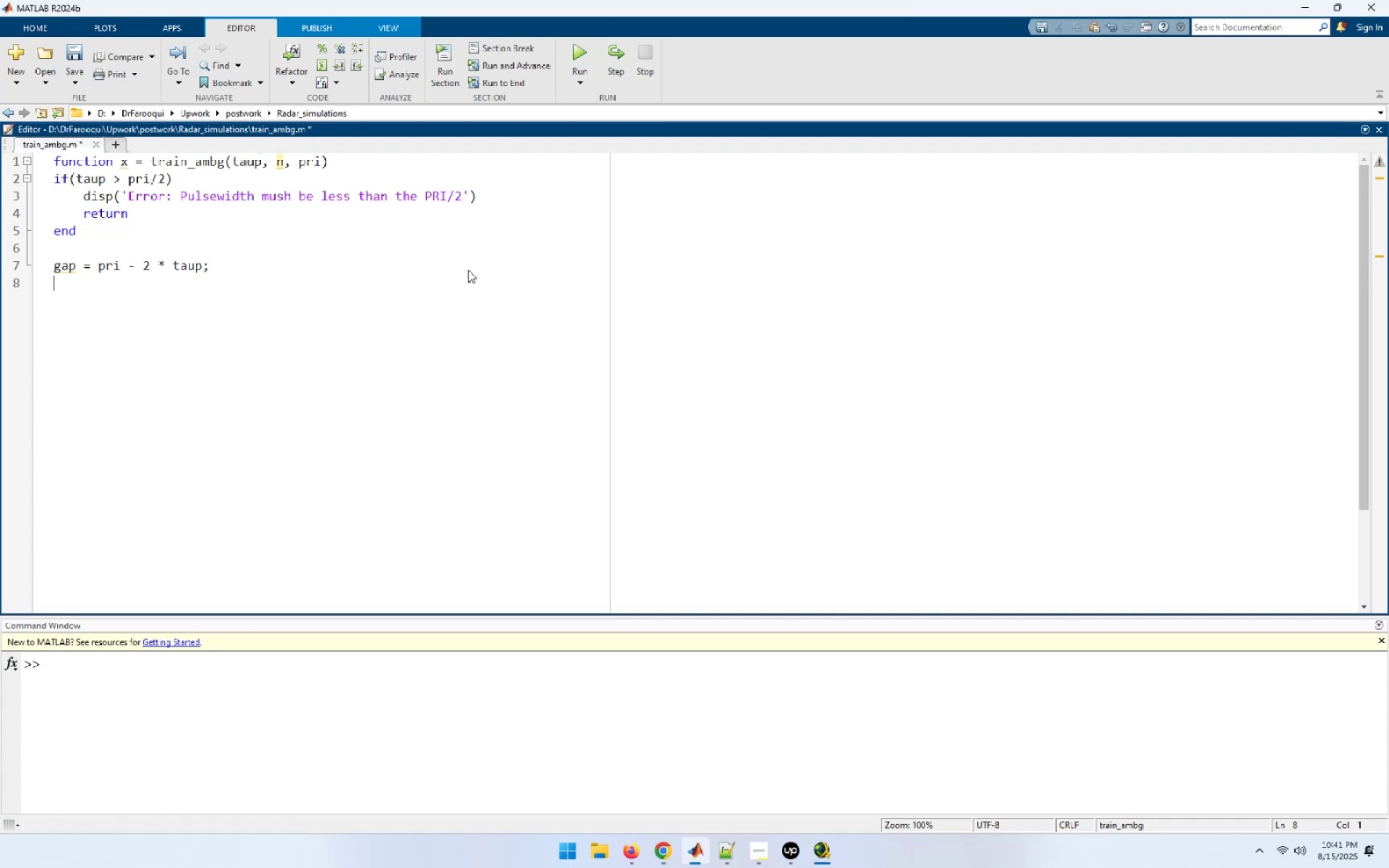 
type(eps = 0.0000012)
key(Backspace)
type(;)
 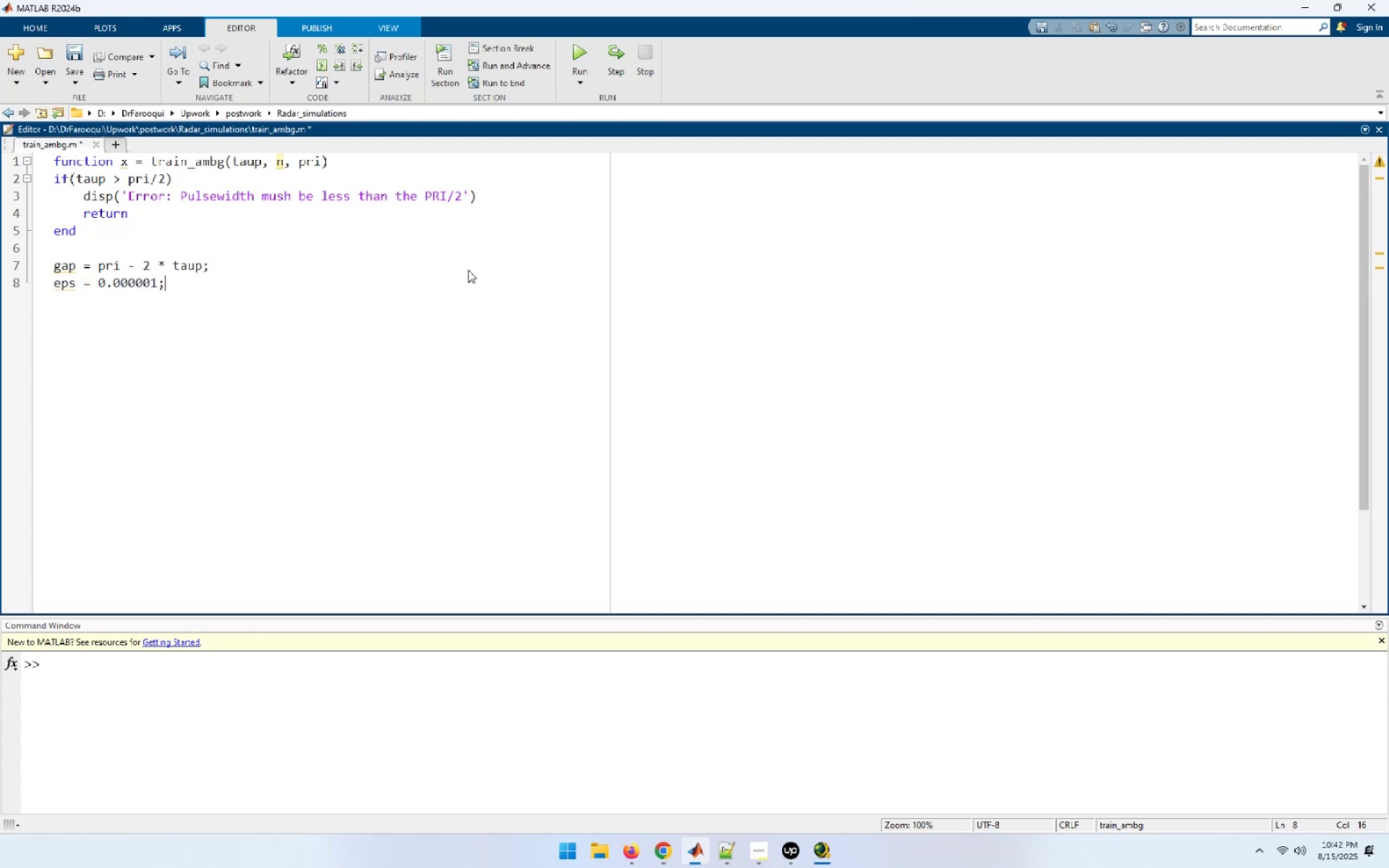 
key(Enter)
 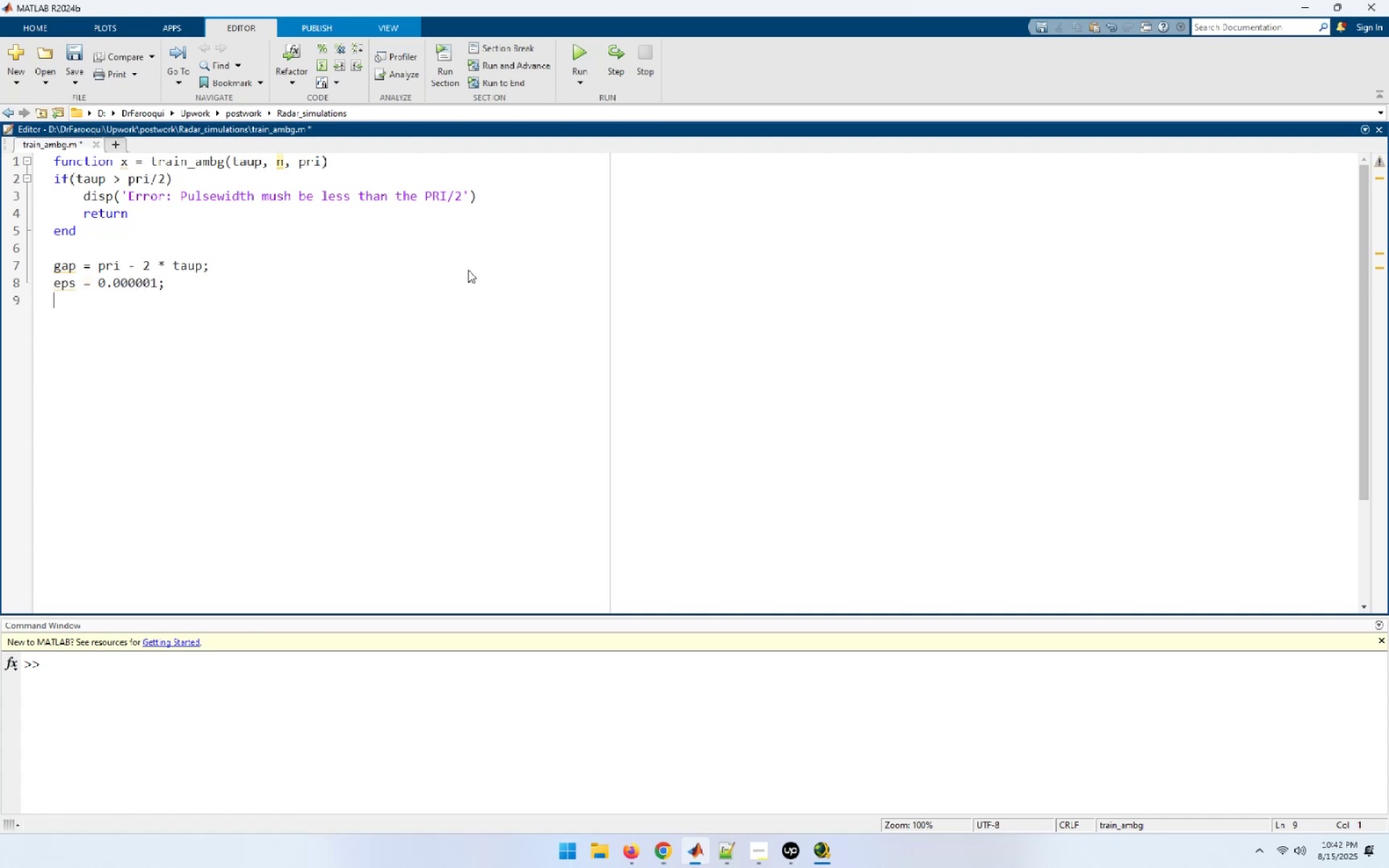 
type(b = 12)
key(Backspace)
key(Backspace)
type(1/)
 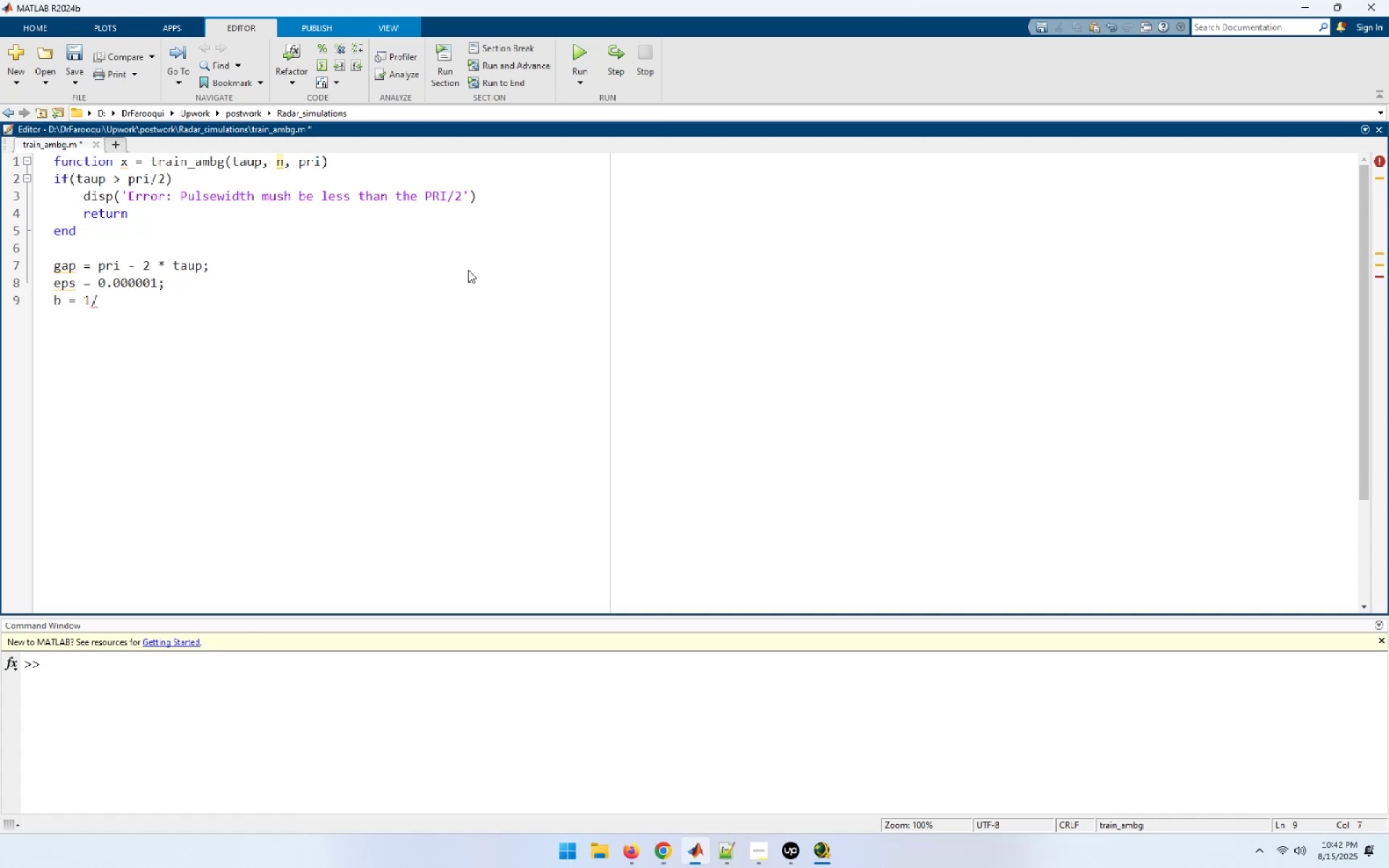 
key(Backspace)
type(./taup;)
 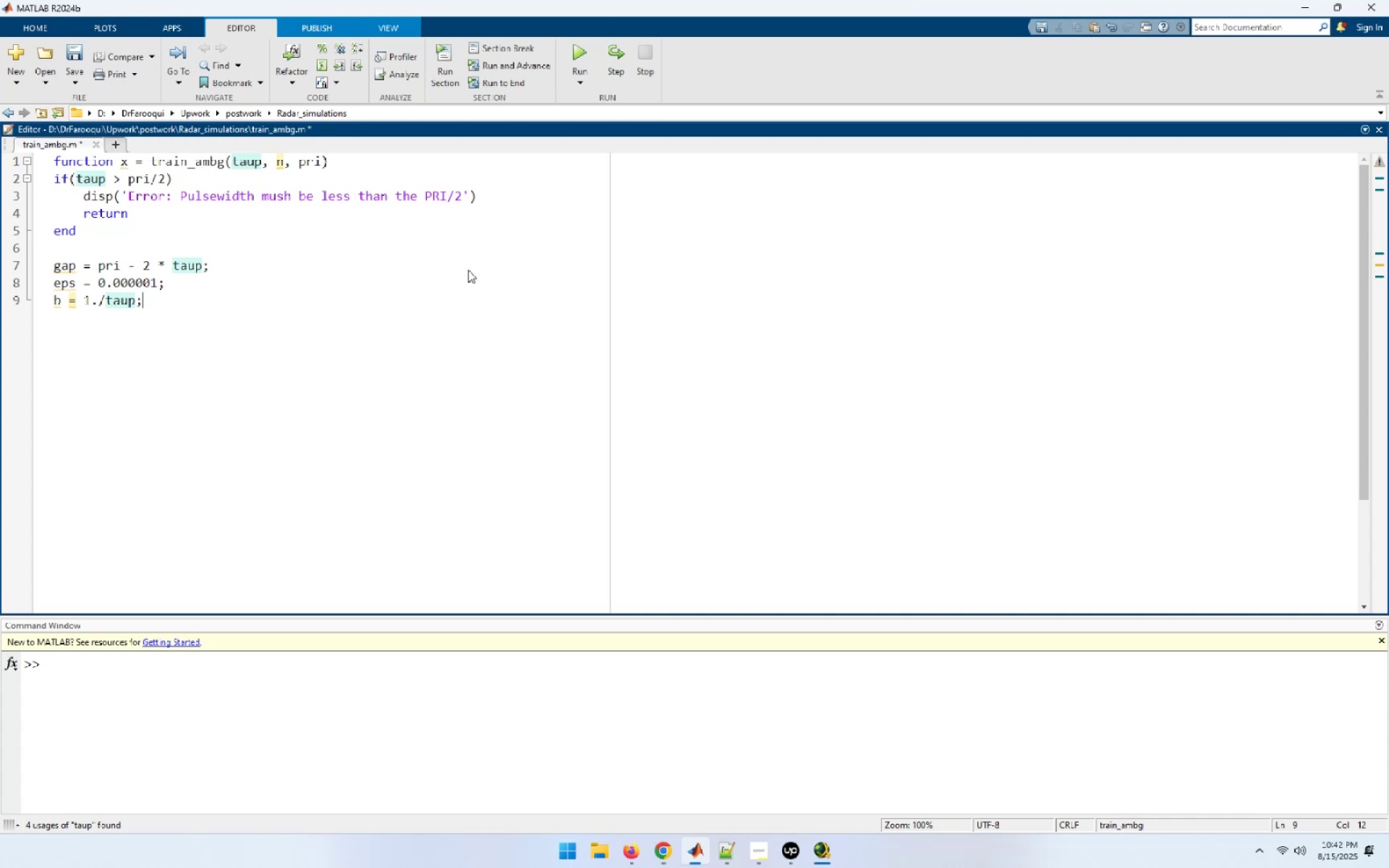 
key(Enter)
 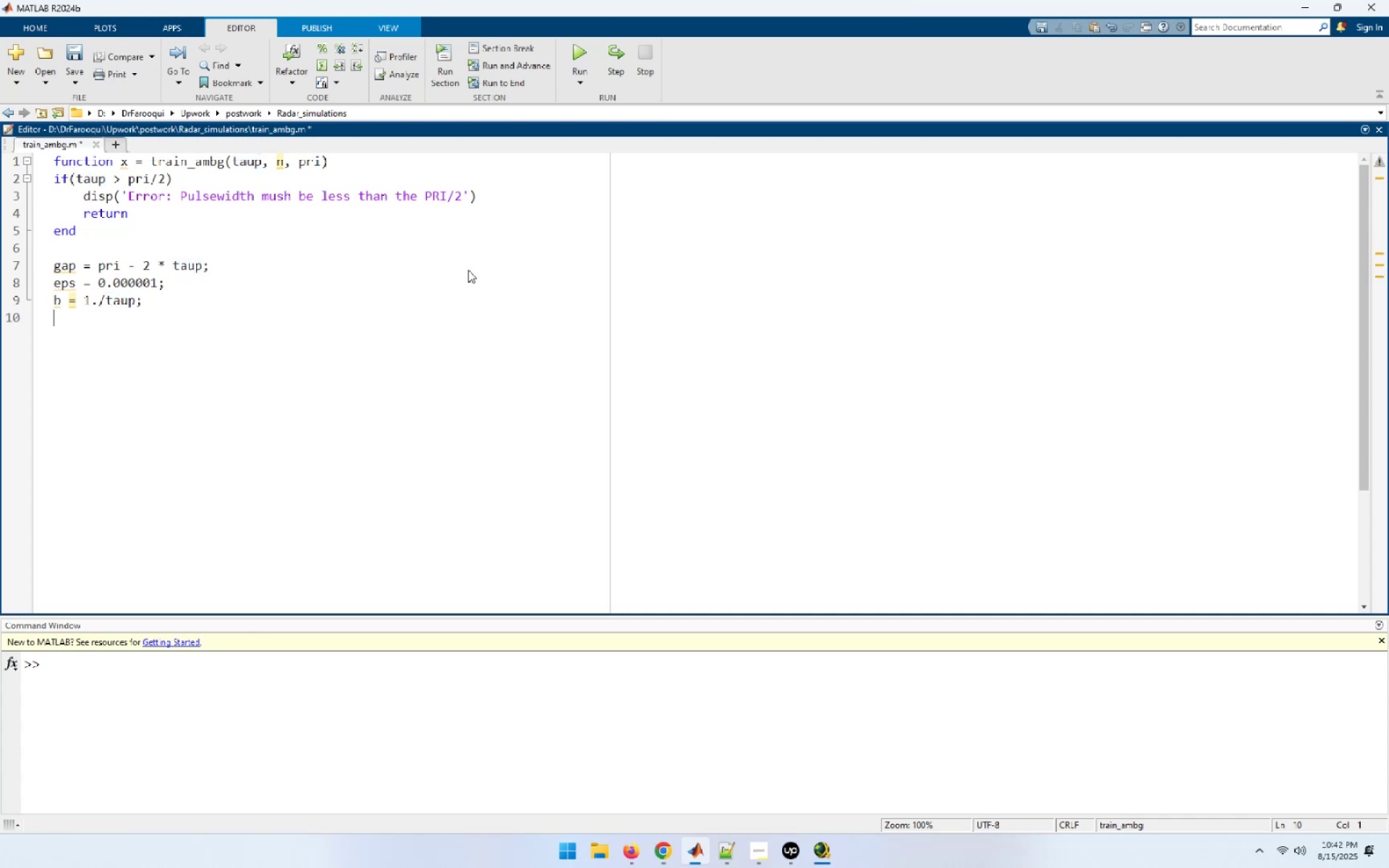 
type(ii = 0;)
 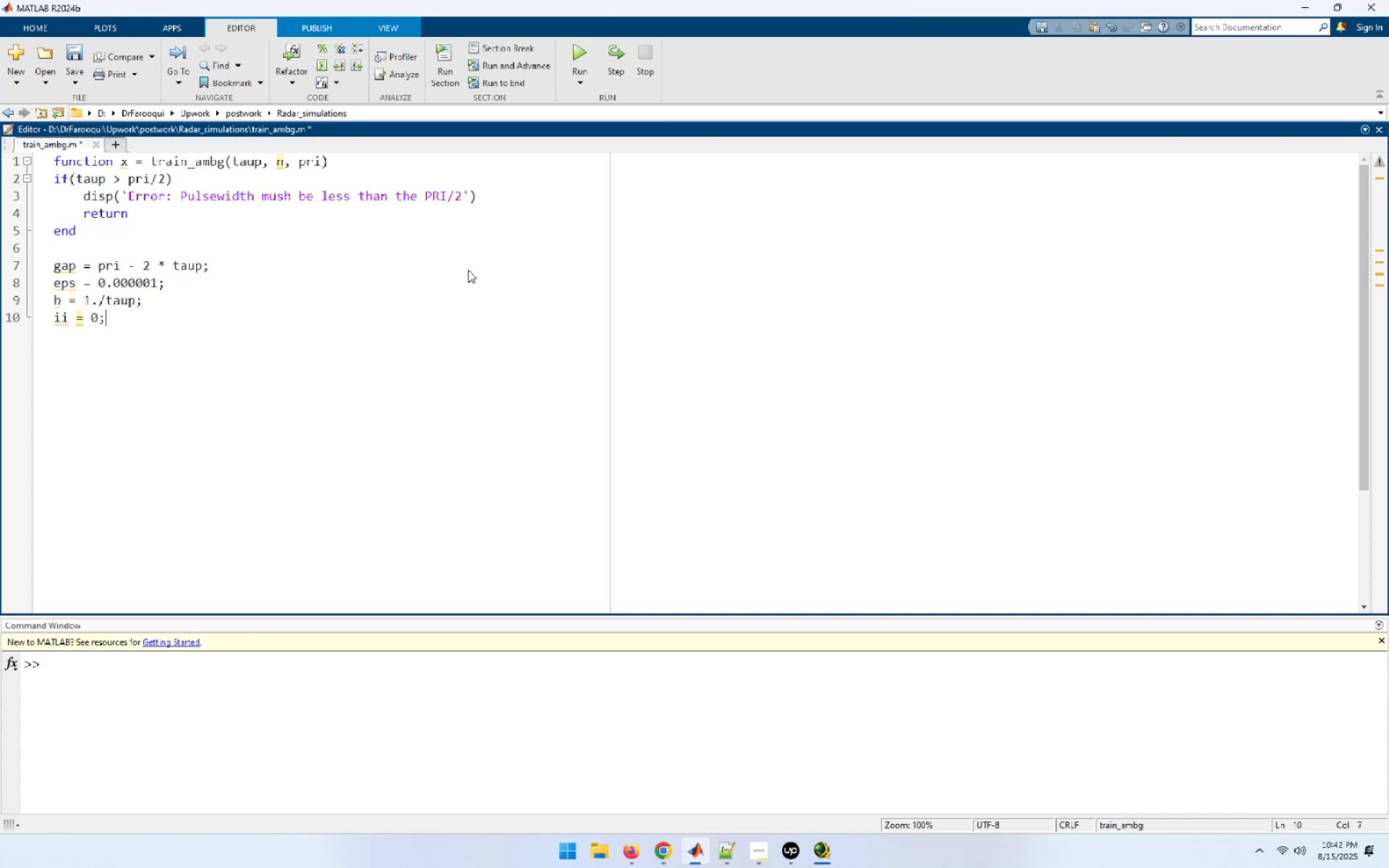 
key(Enter)
 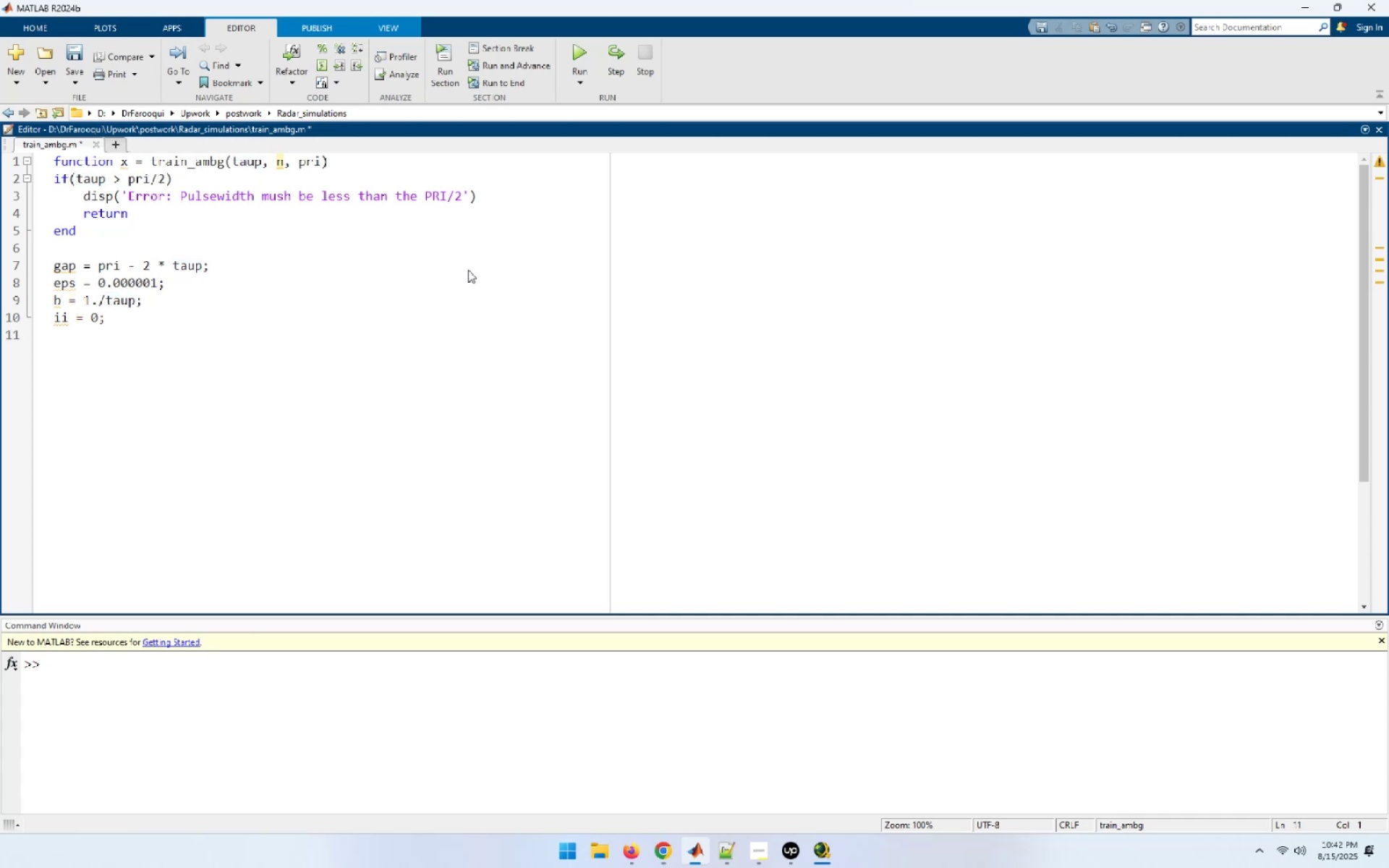 
type(for q = -(n-1_)
key(Backspace)
type() : 1 : n-1)
 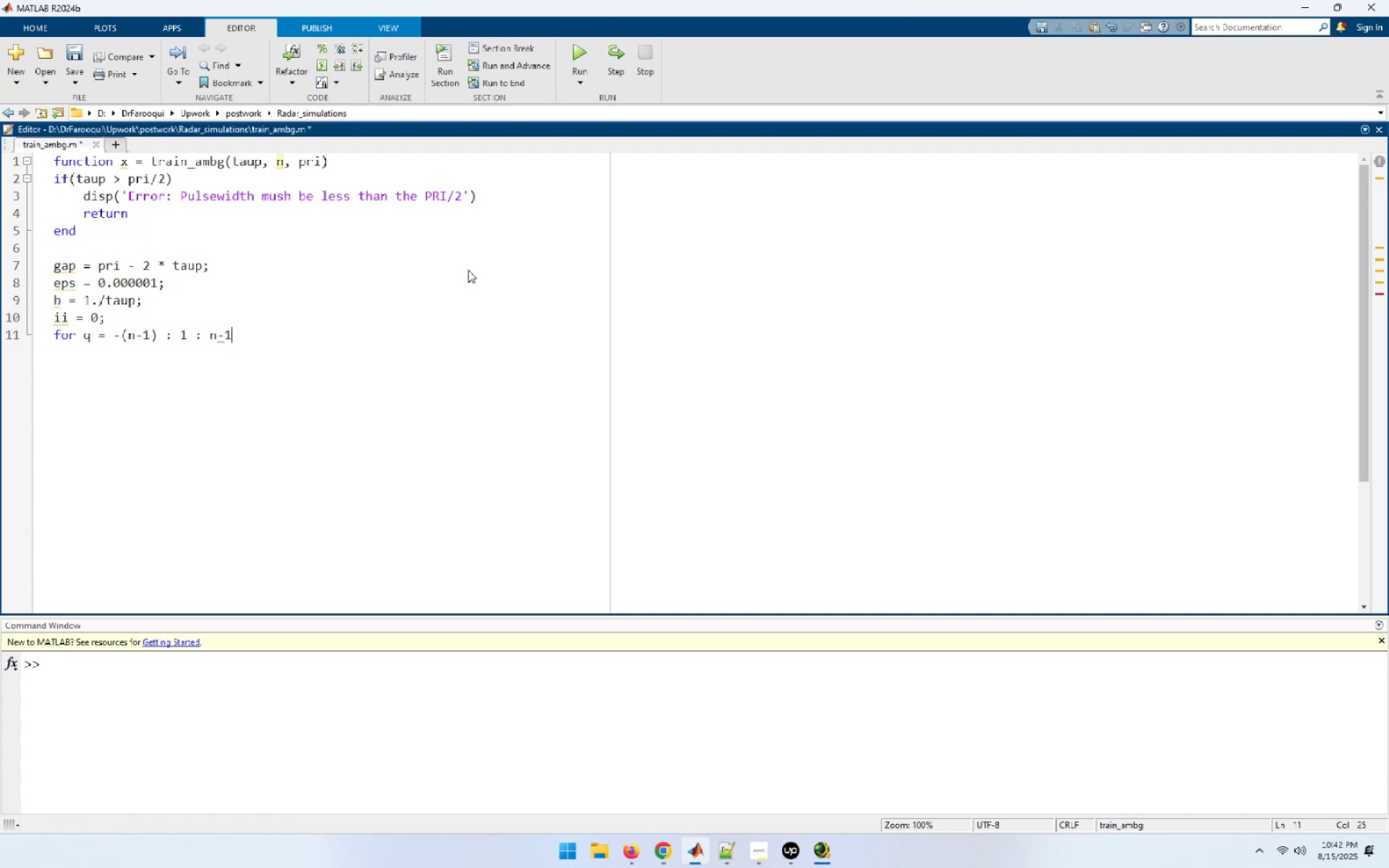 
key(Enter)
 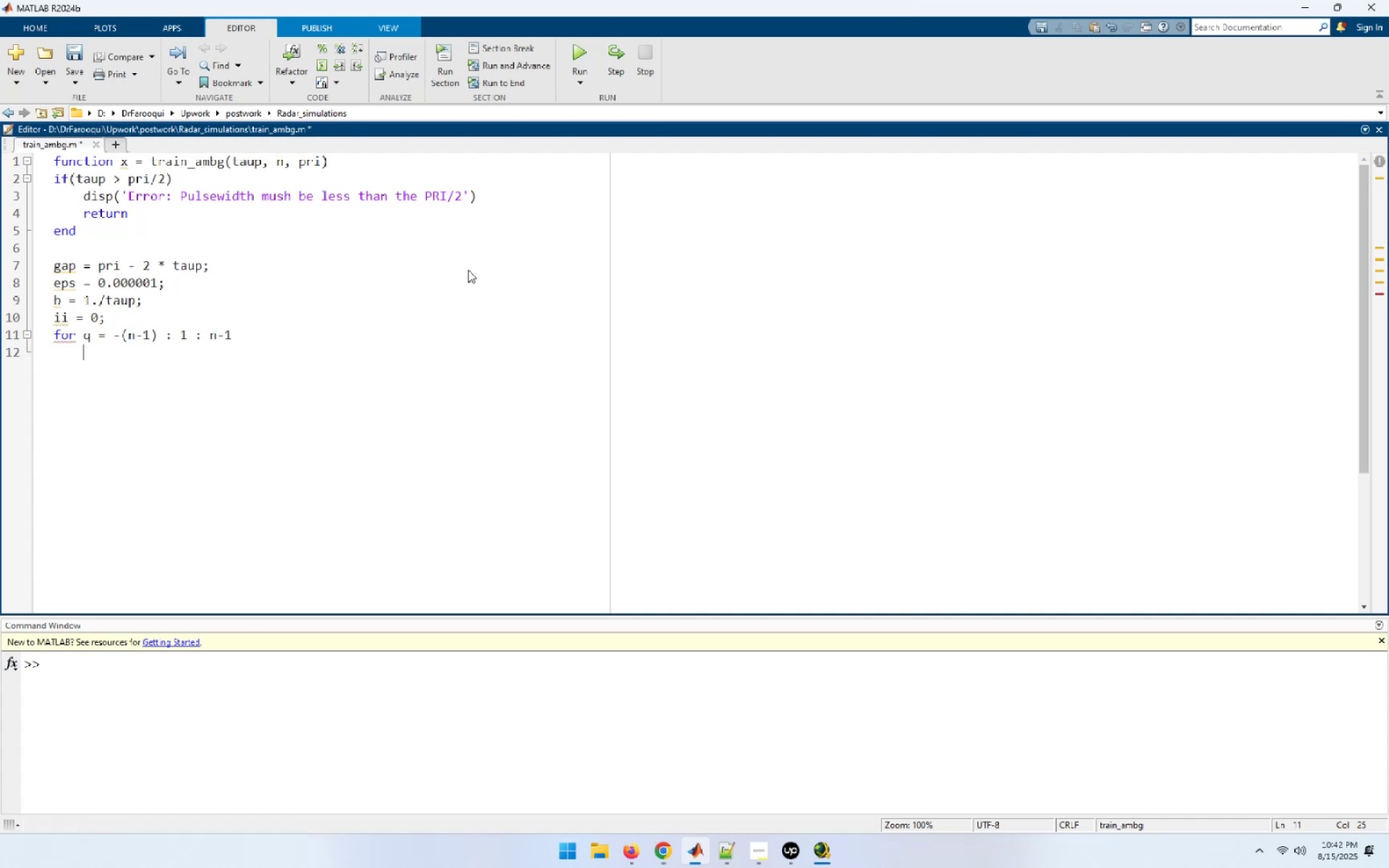 
type(tauo = q - tup)
key(Backspace)
key(Backspace)
type(aup;)
 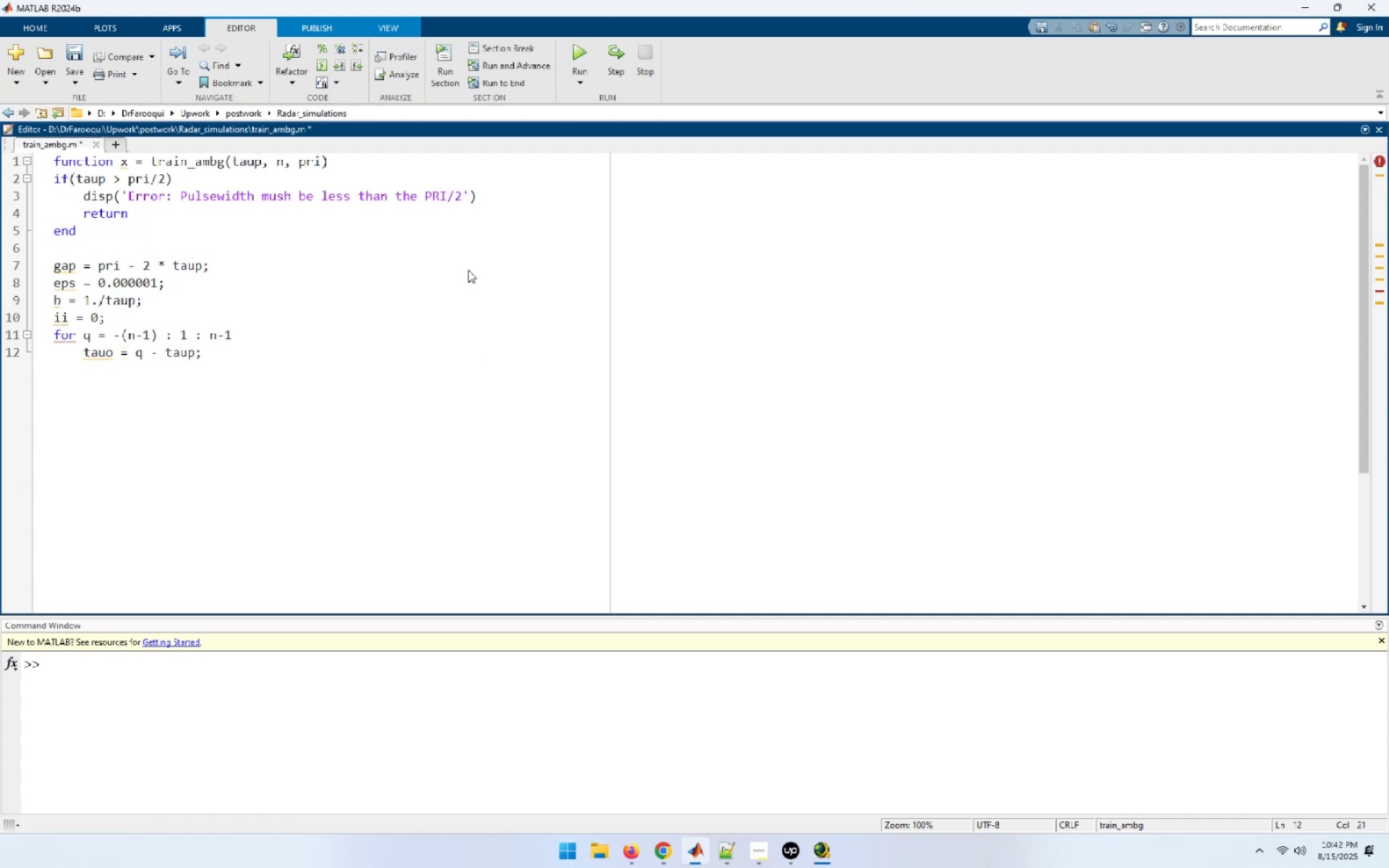 
key(Enter)
 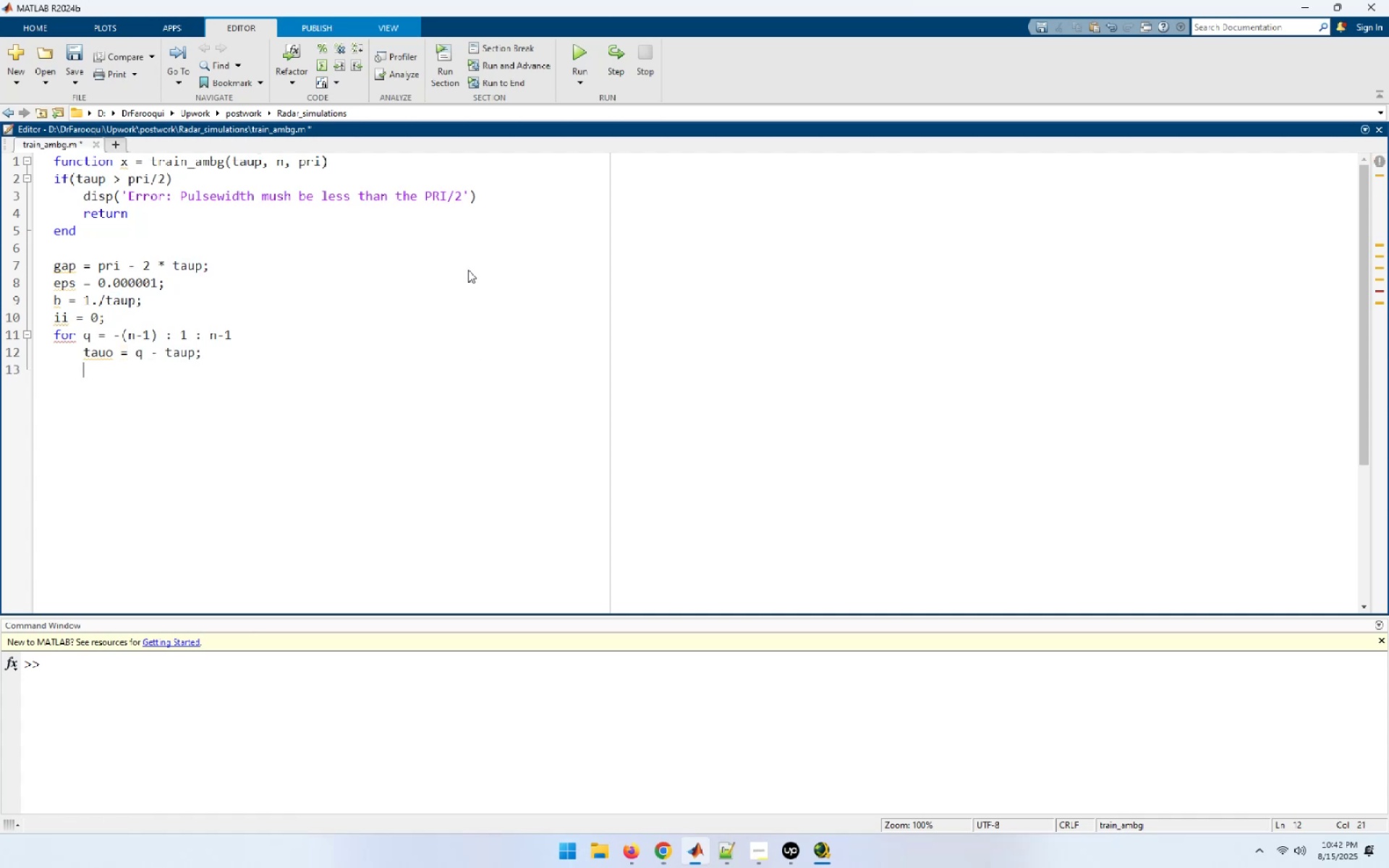 
type(index = -1;)
 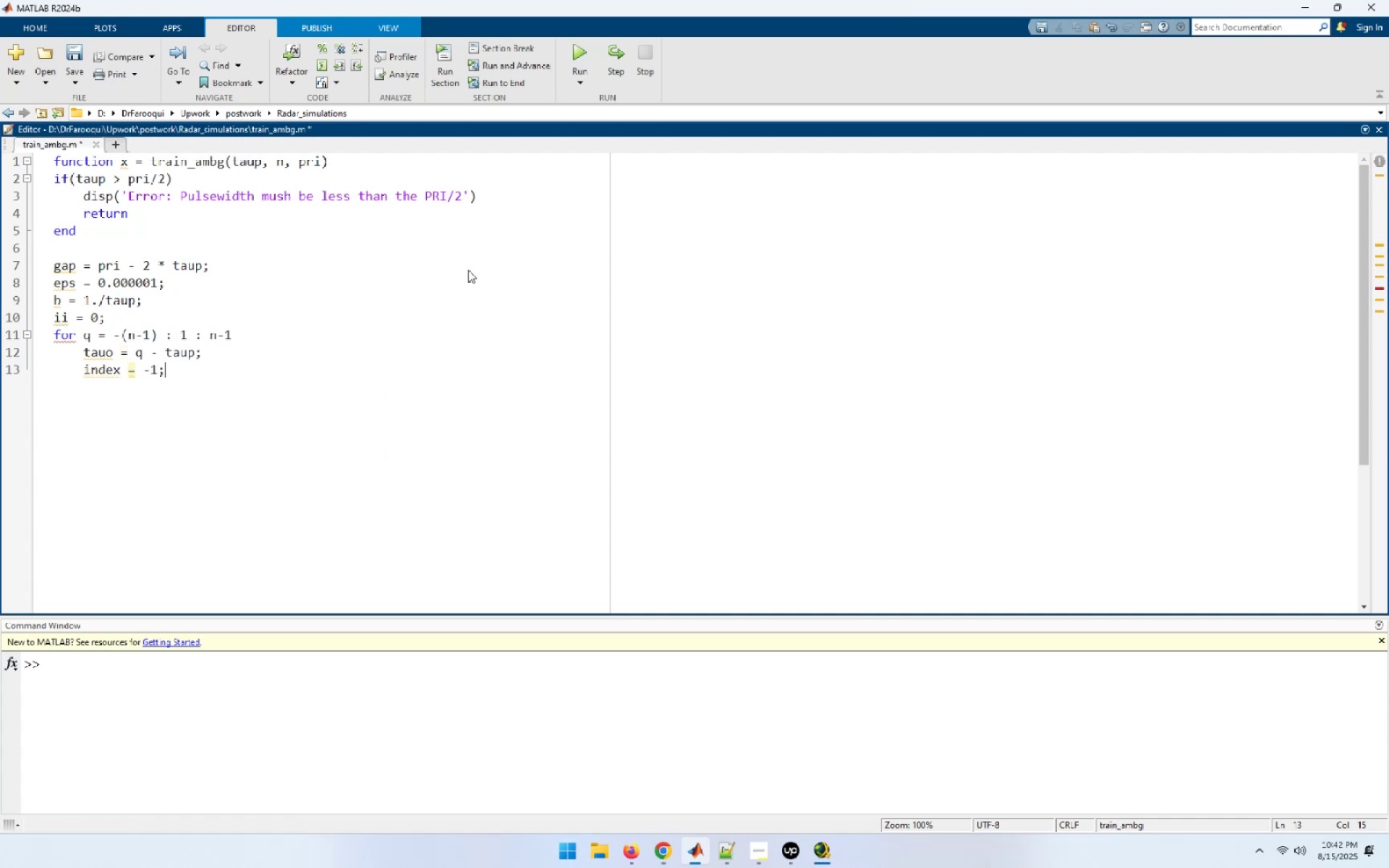 
key(Enter)
 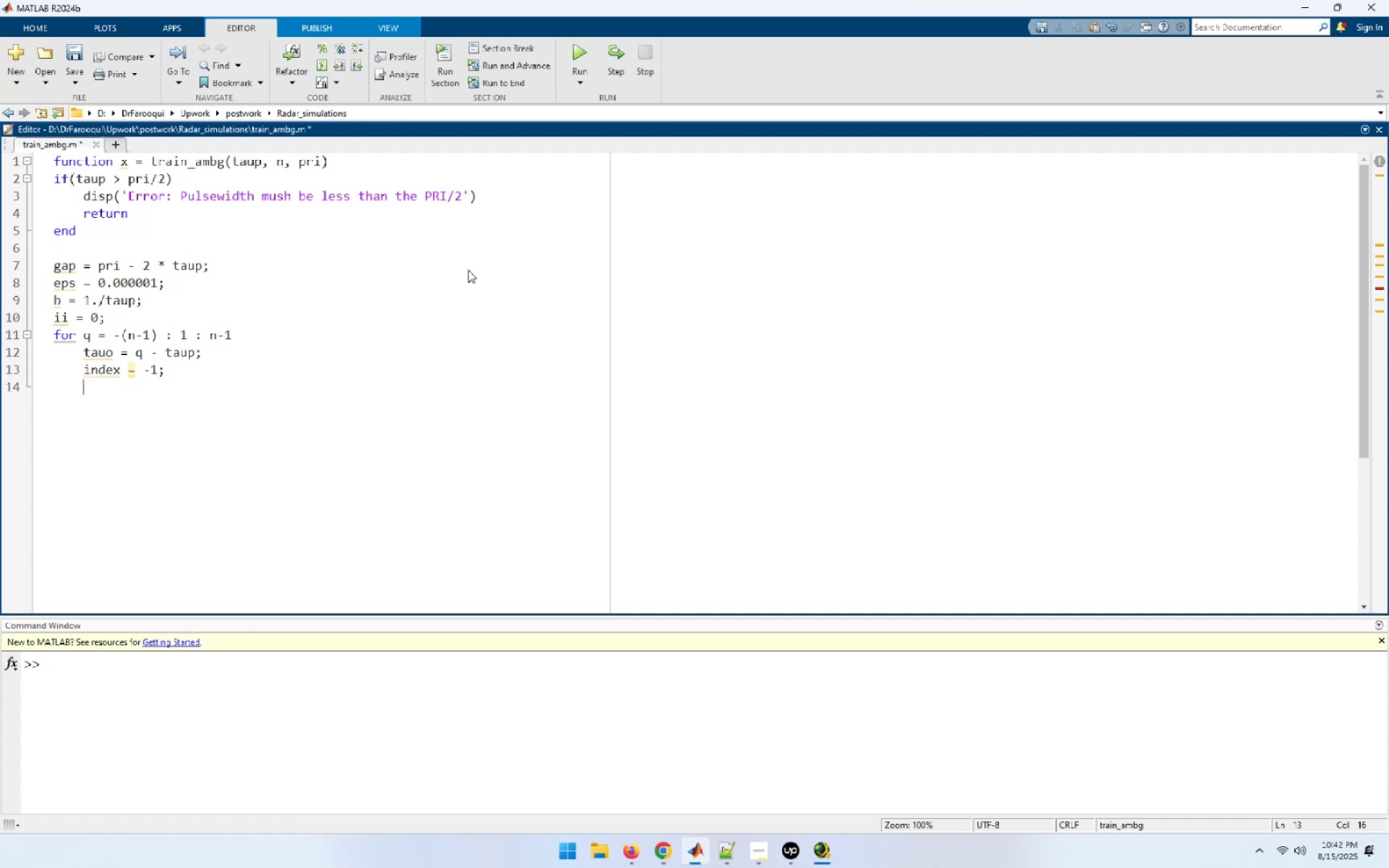 
type(for tau1 = tauo : -.)
key(Backspace)
key(Backspace)
type(=)
key(Backspace)
type(0.0553 : tau)
key(Tab)
type( + gap + 2 * taup)
 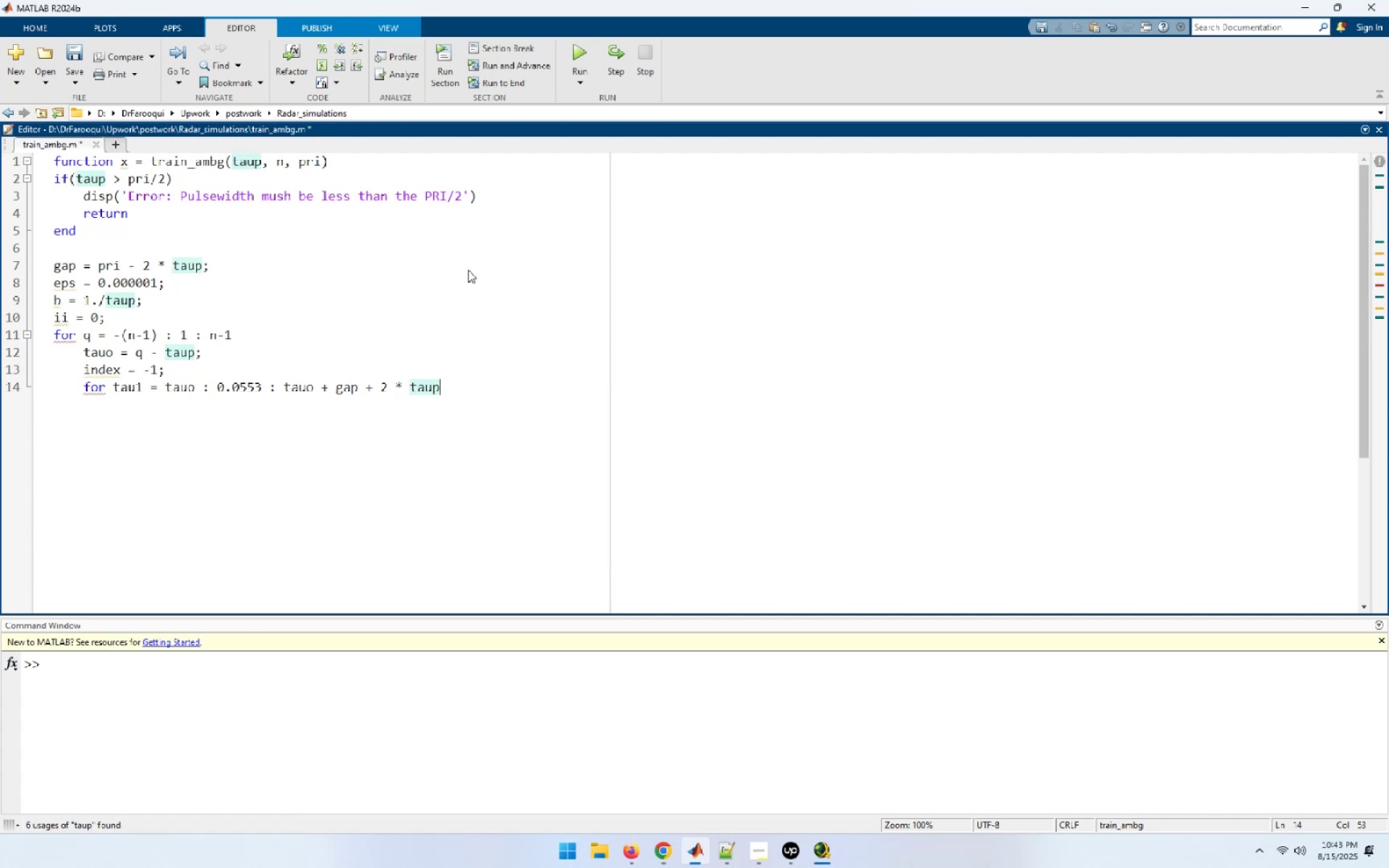 
key(Enter)
 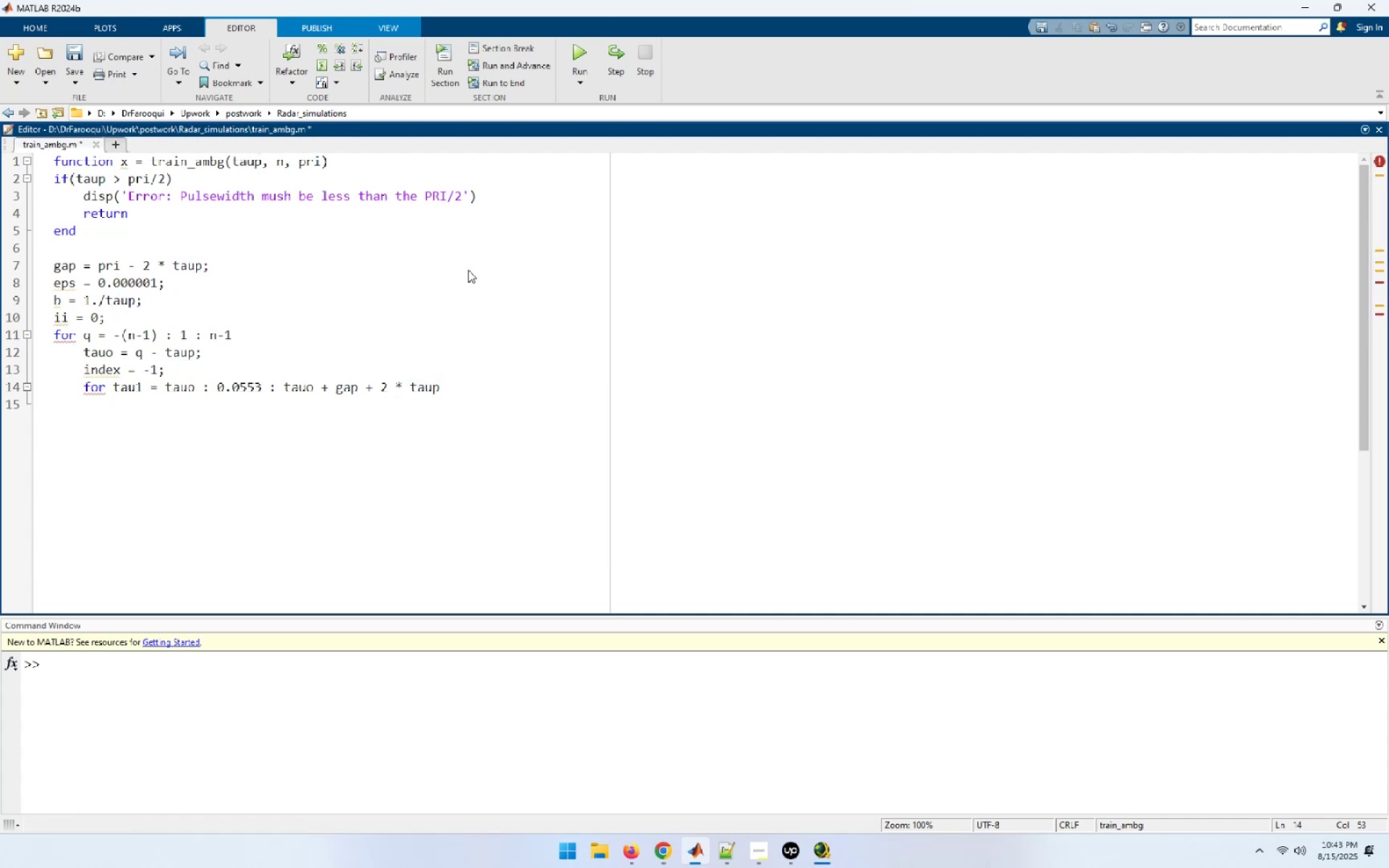 
type(inex = index + 1;)
 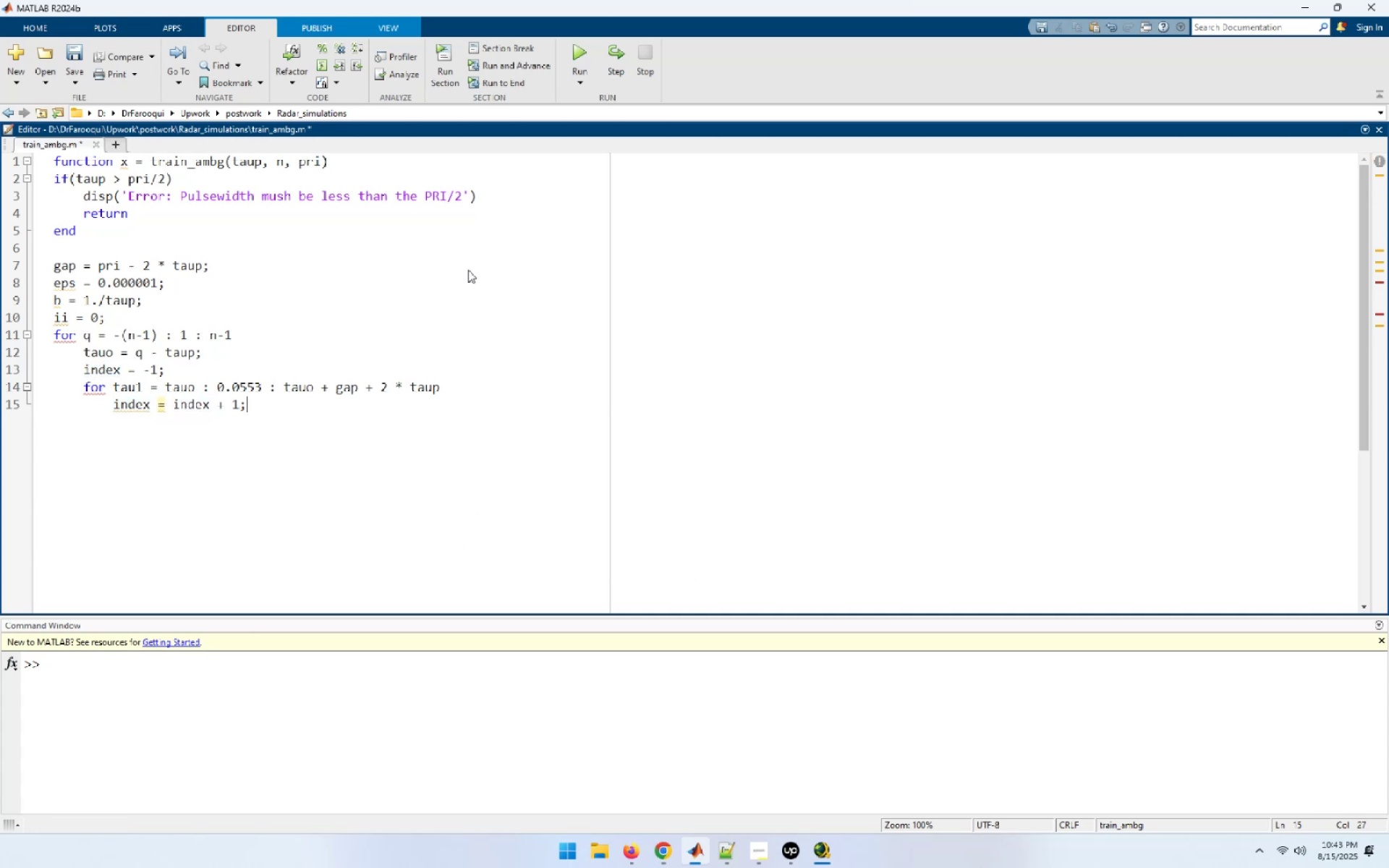 
key(Enter)
 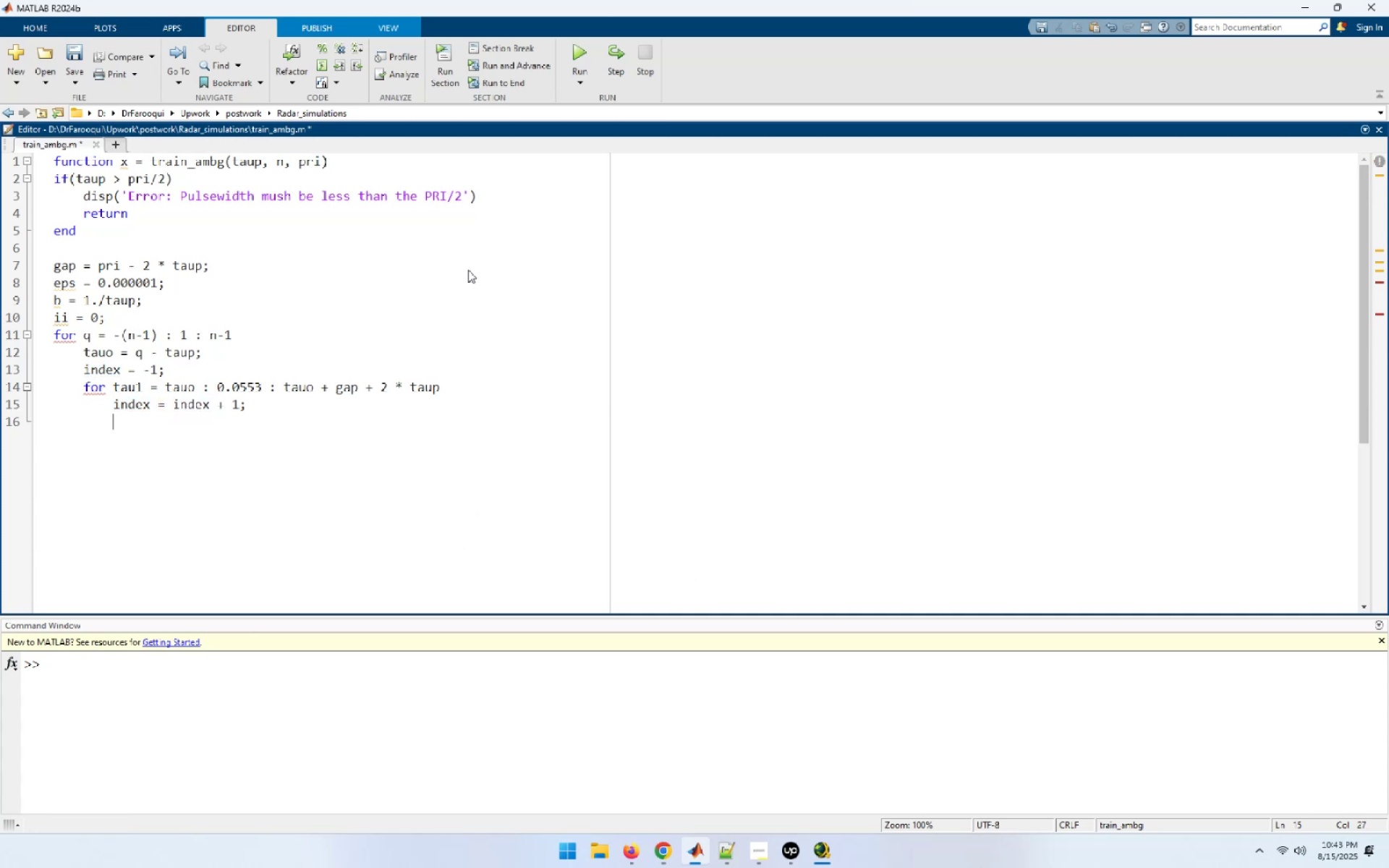 
type(tau = - taup + ind)
key(Tab)
type( * 0.0)
 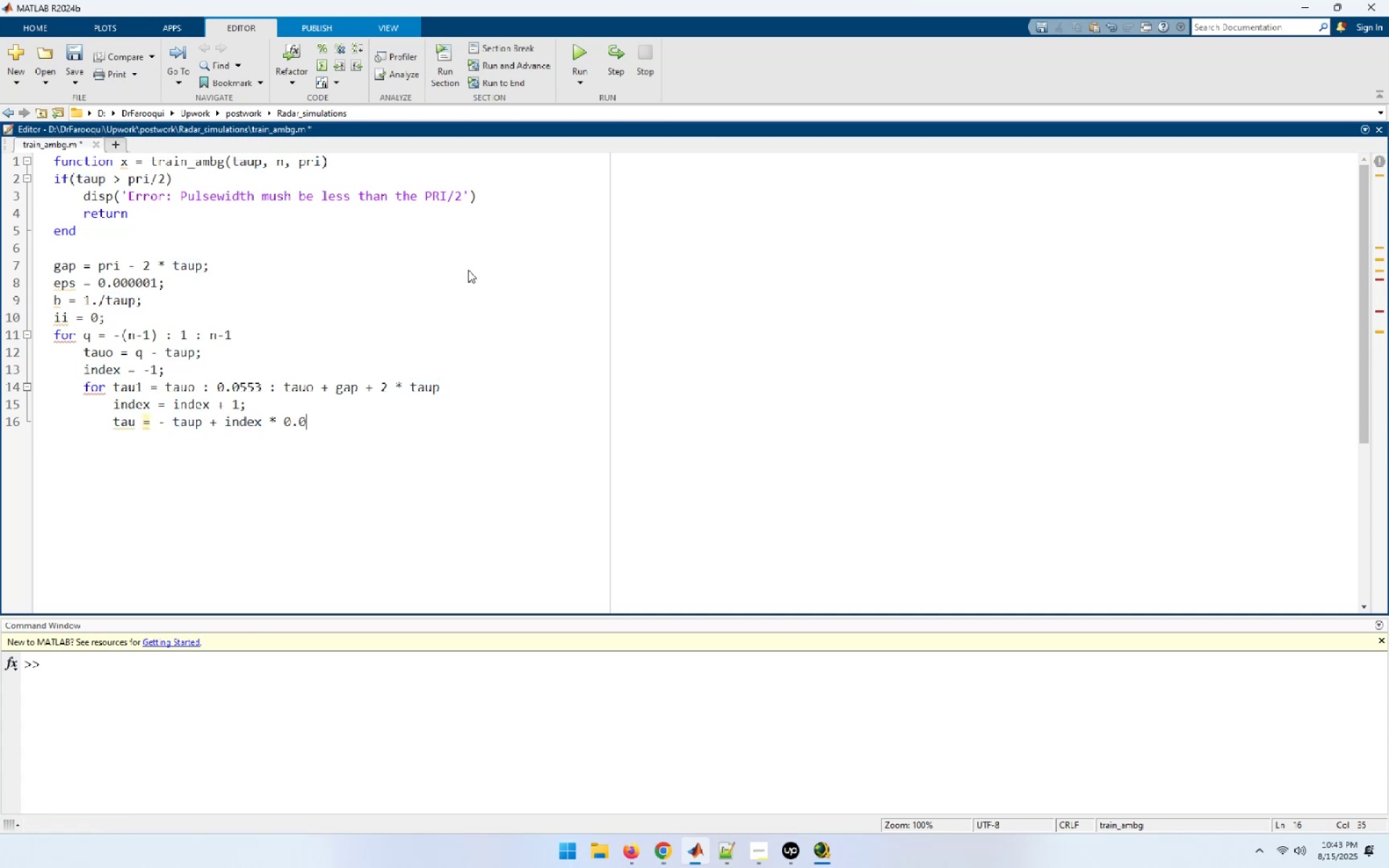 
type(533;)
 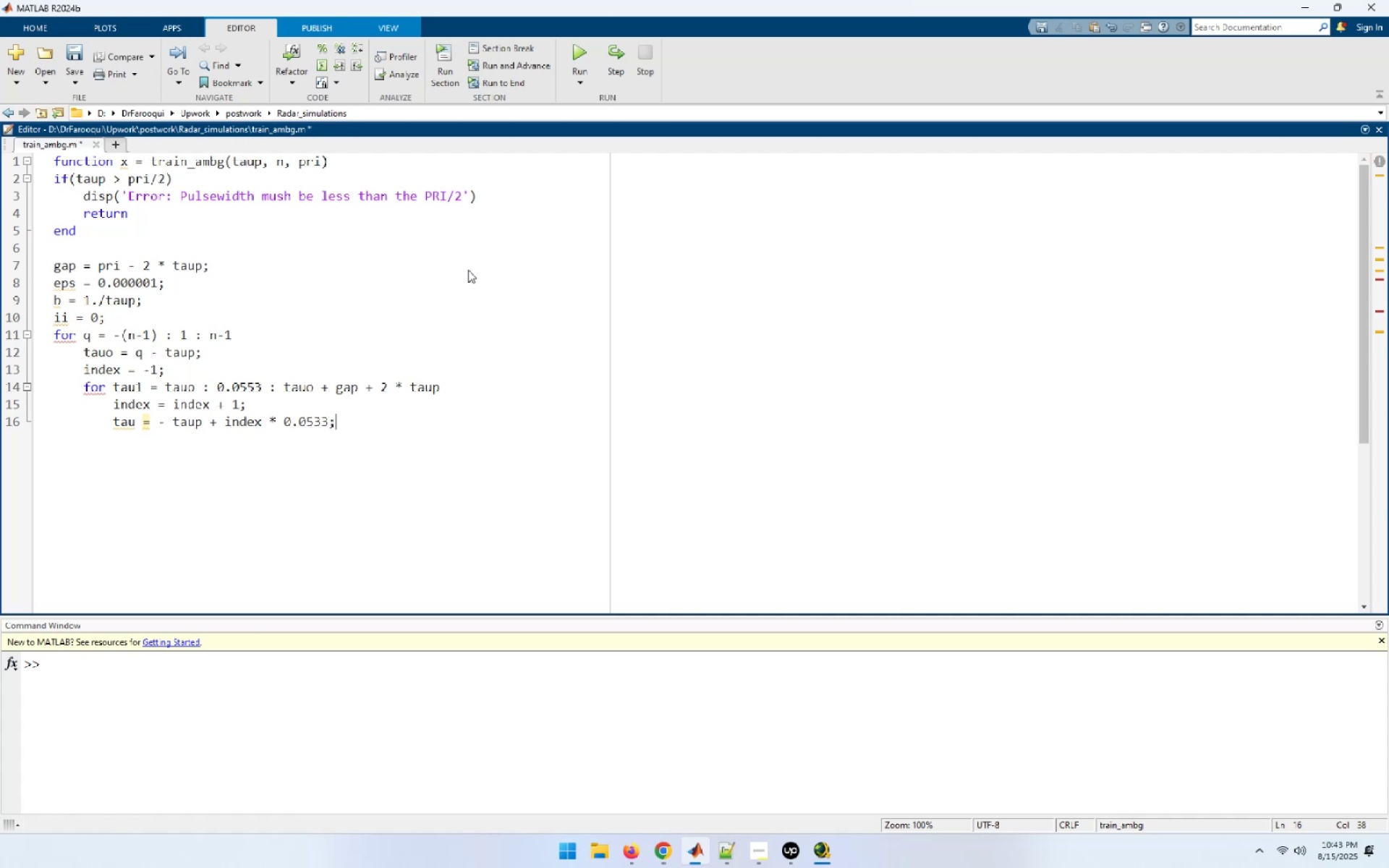 
key(Enter)
 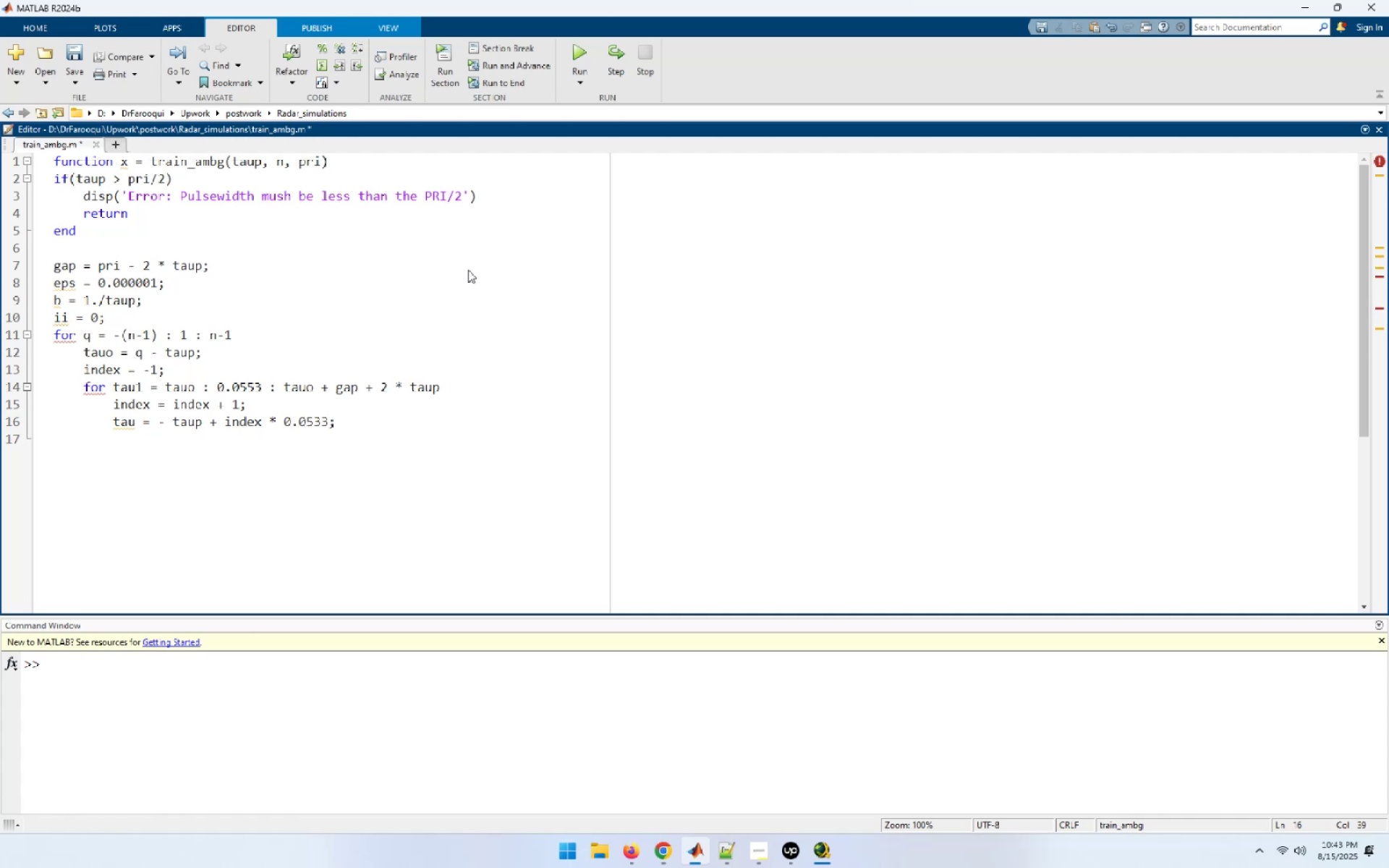 
type(II)
key(Backspace)
key(Backspace)
type(ii = ii + 1;)
 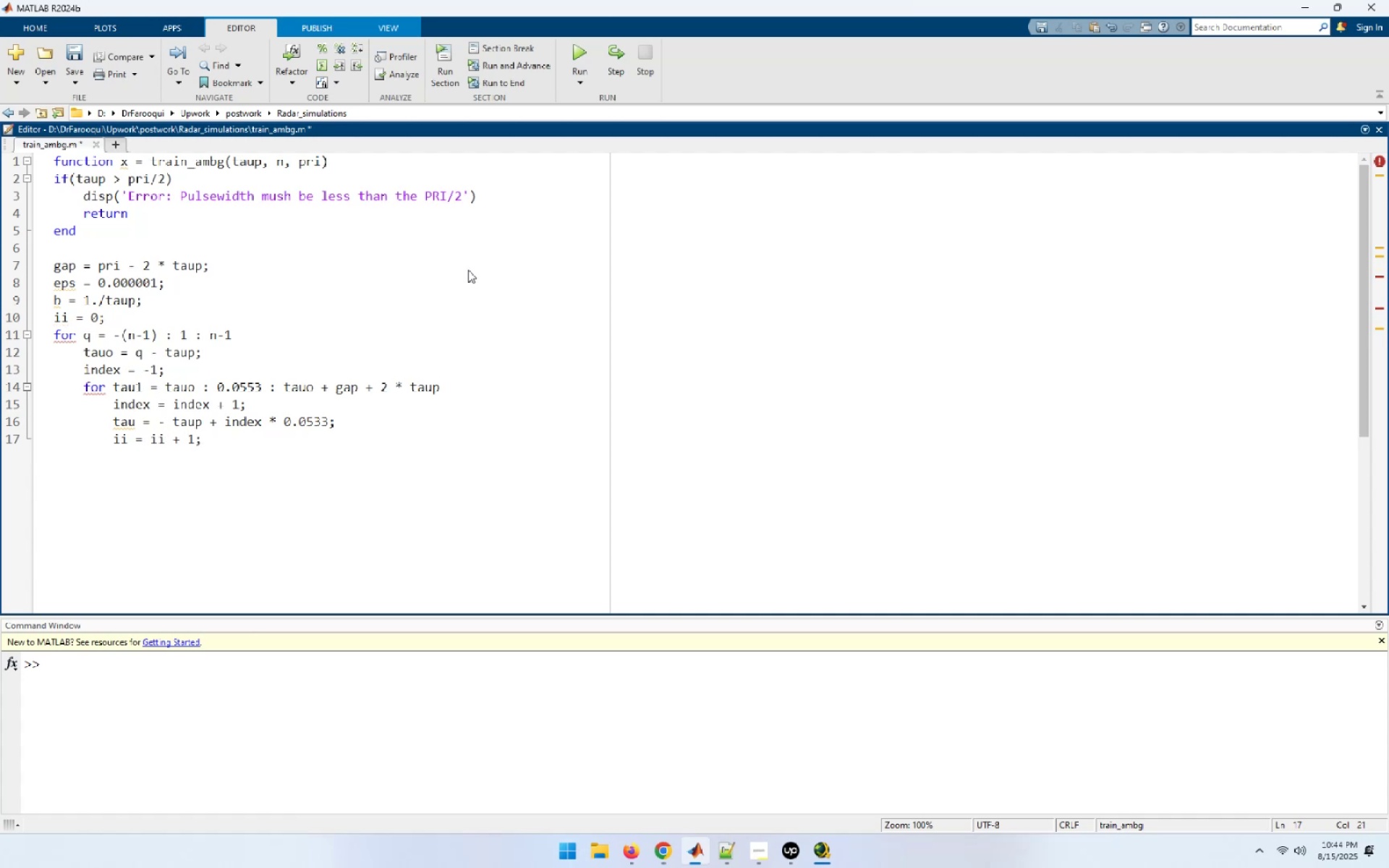 
key(Enter)
 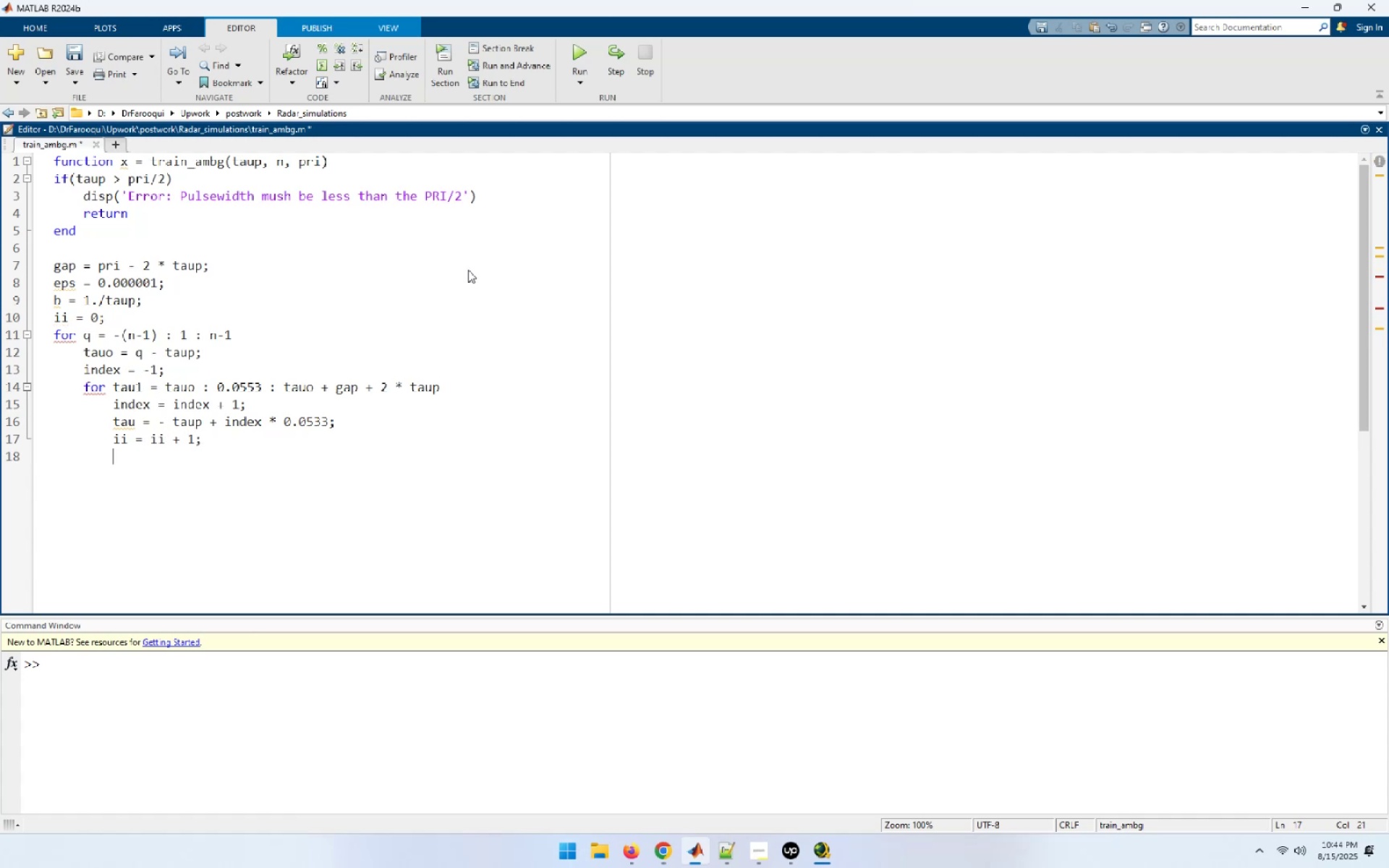 
key(J)
 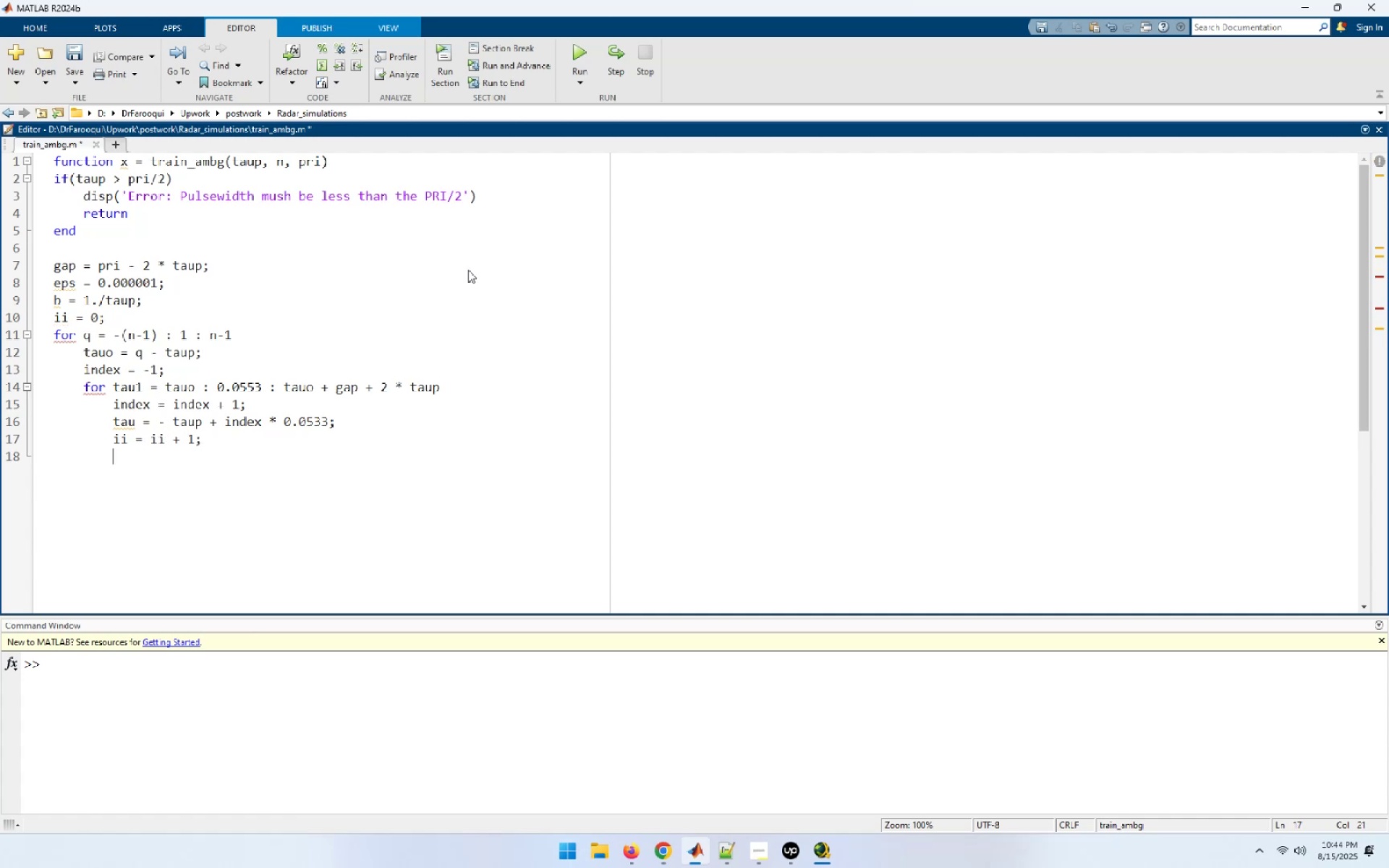 
key(Space)
 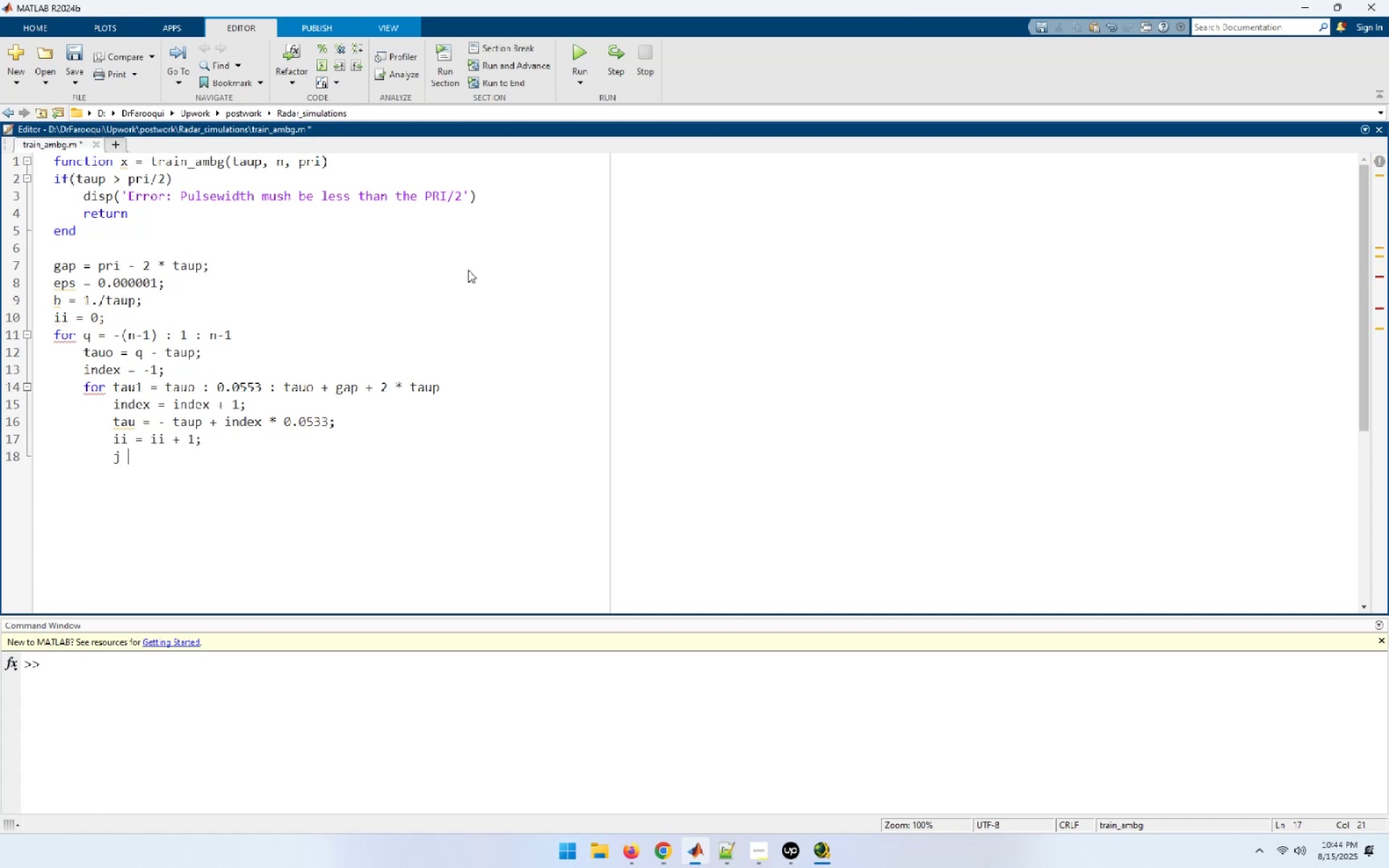 
key(Equal)
 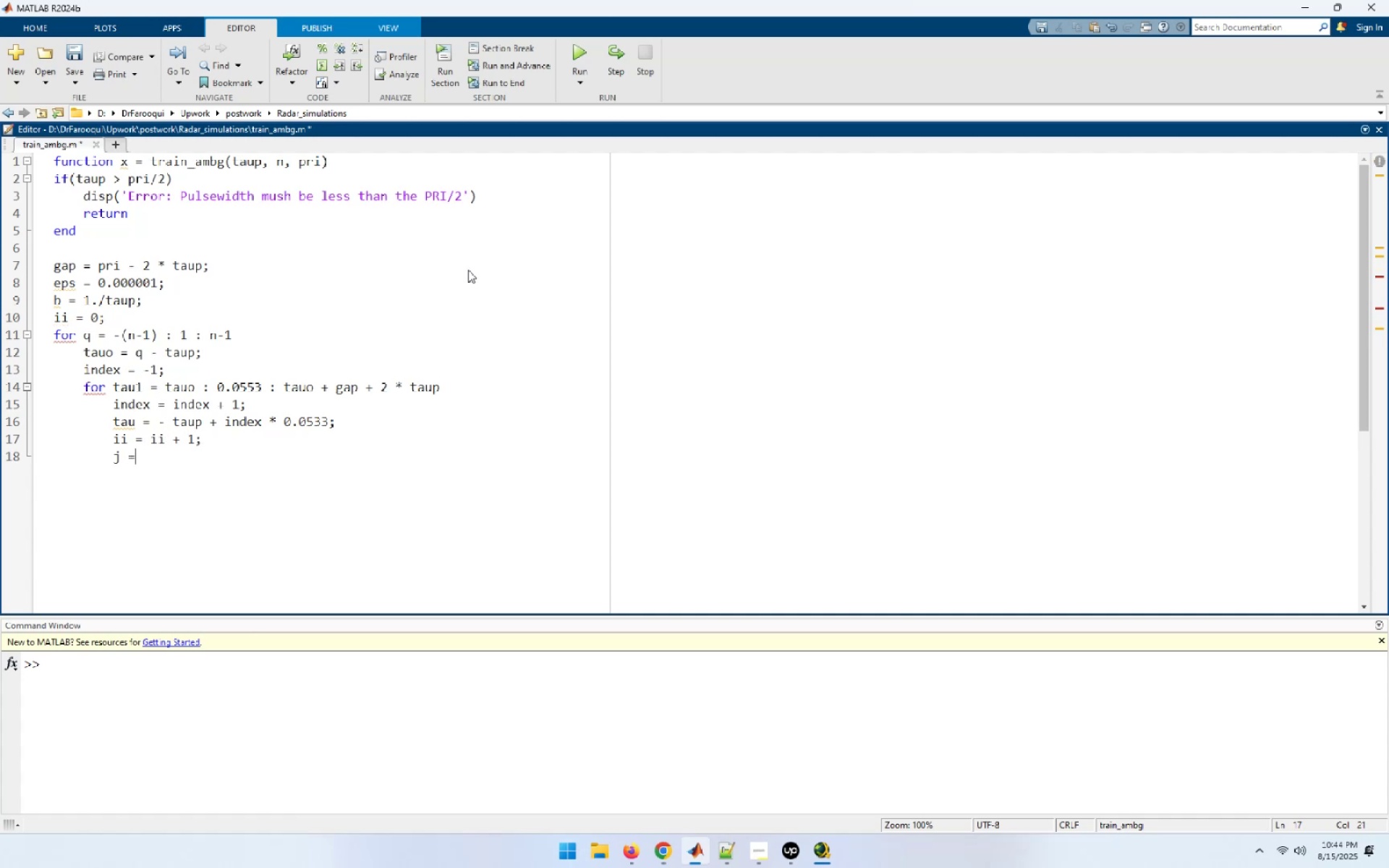 
key(Space)
 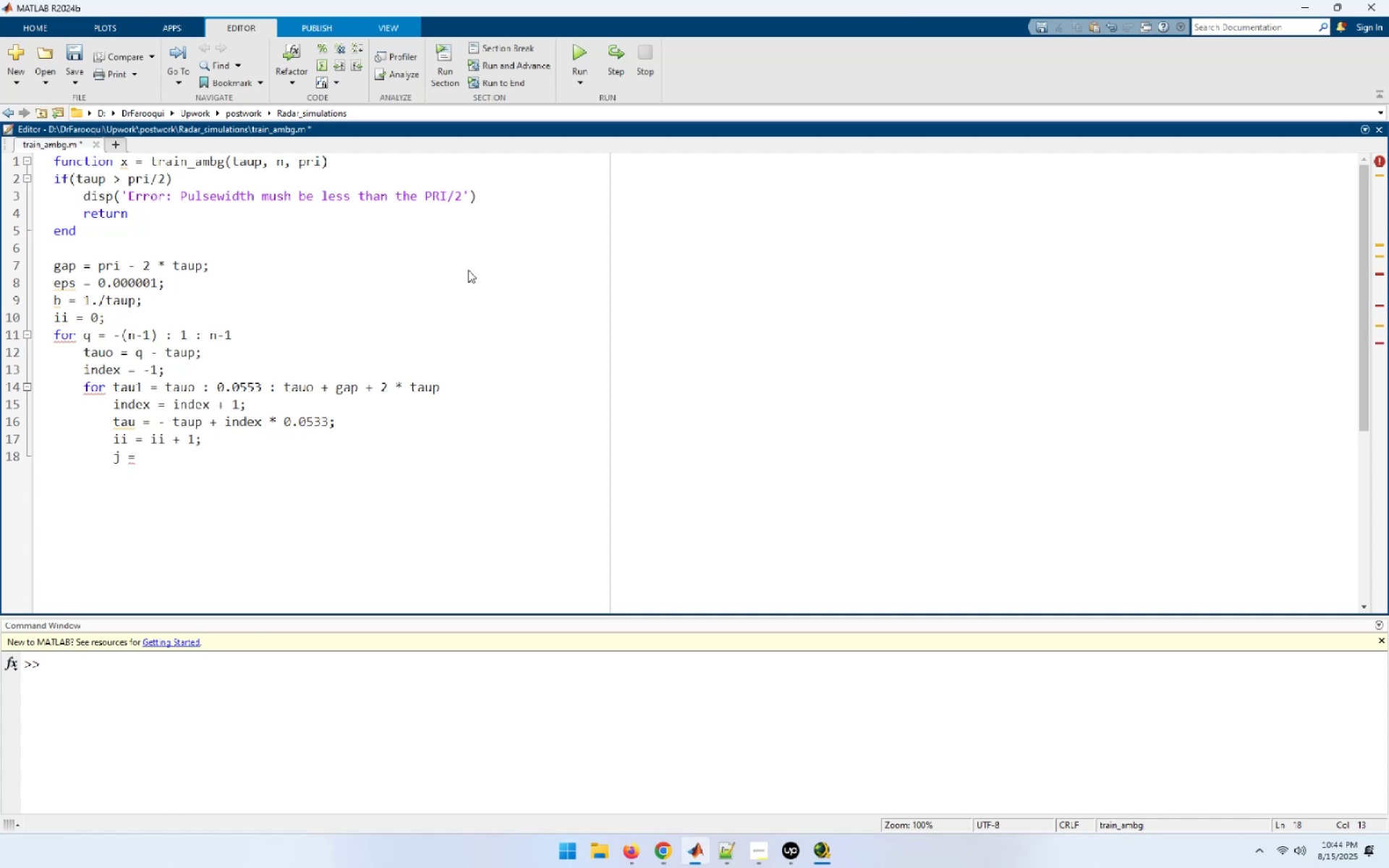 
key(0)
 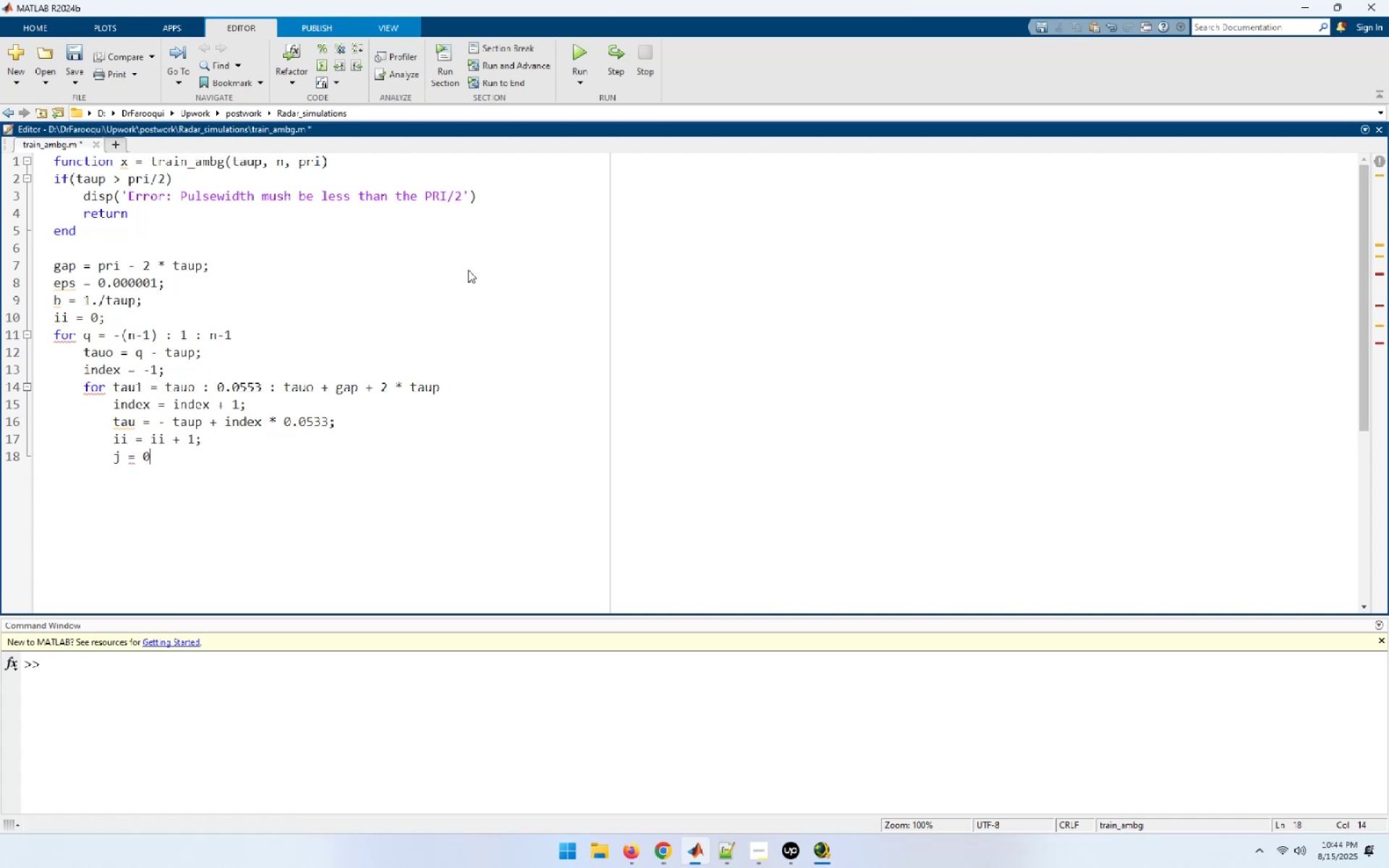 
key(Semicolon)
 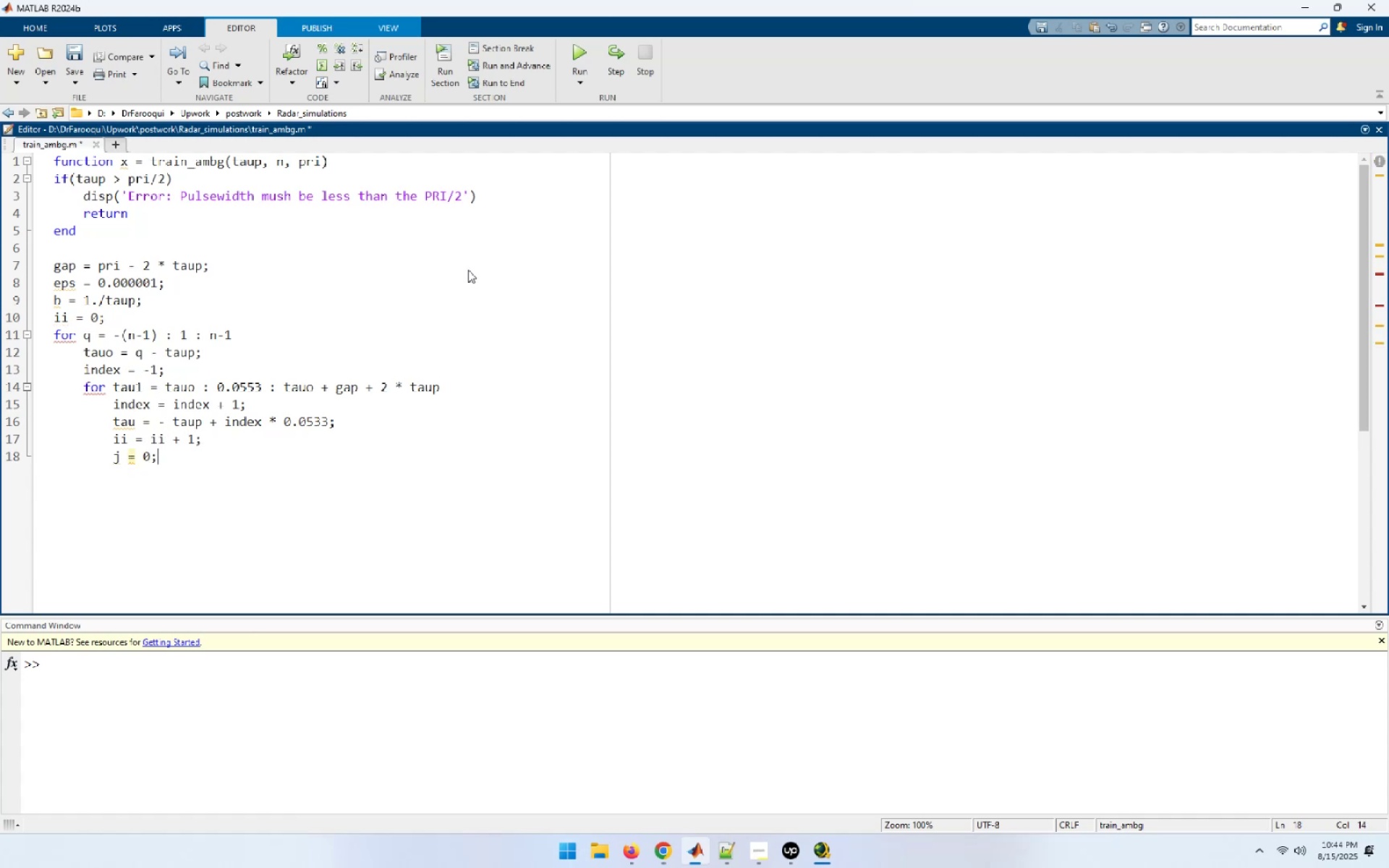 
key(Enter)
 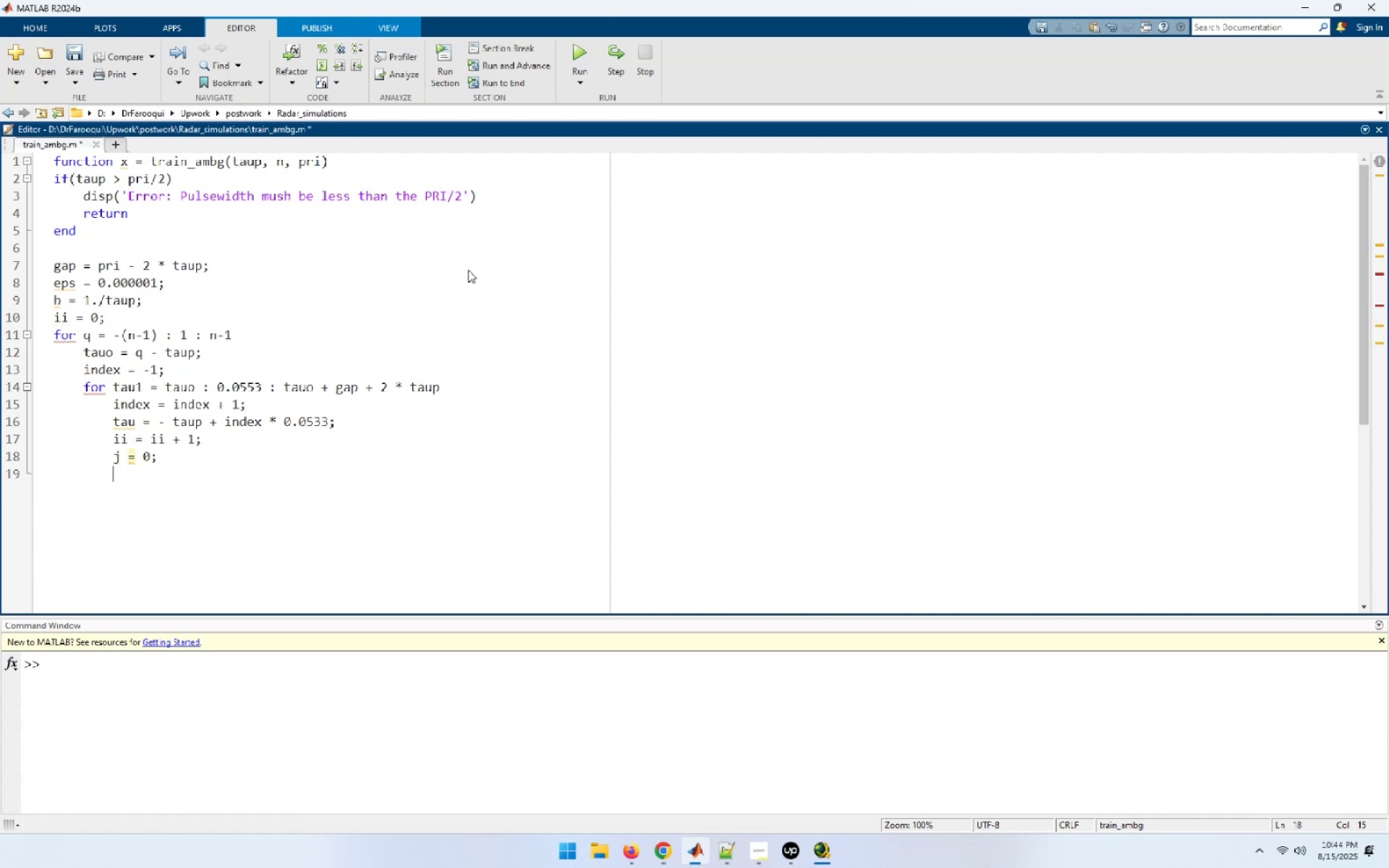 
type(for fd = -b : 0.0)
 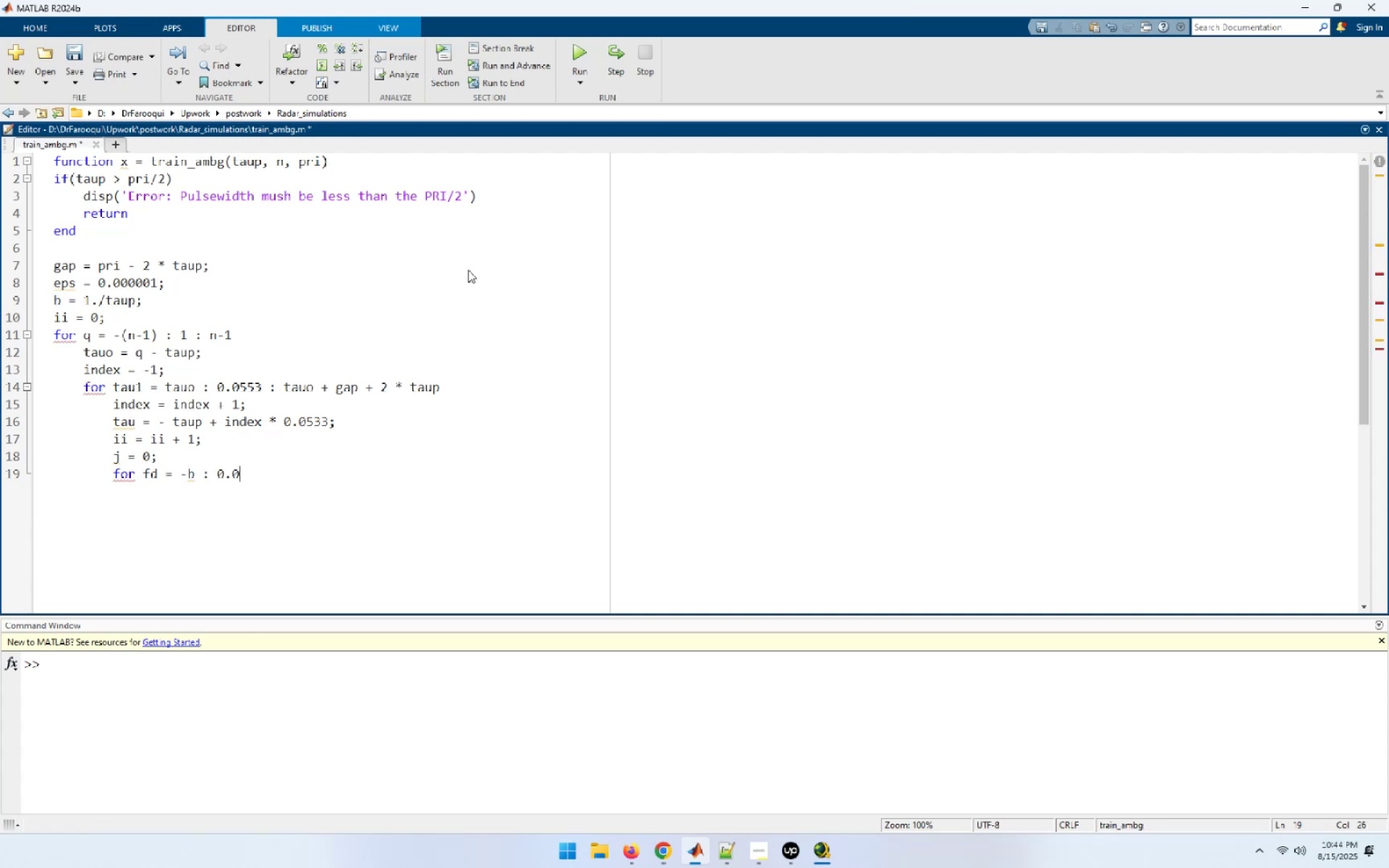 
type(533:b)
 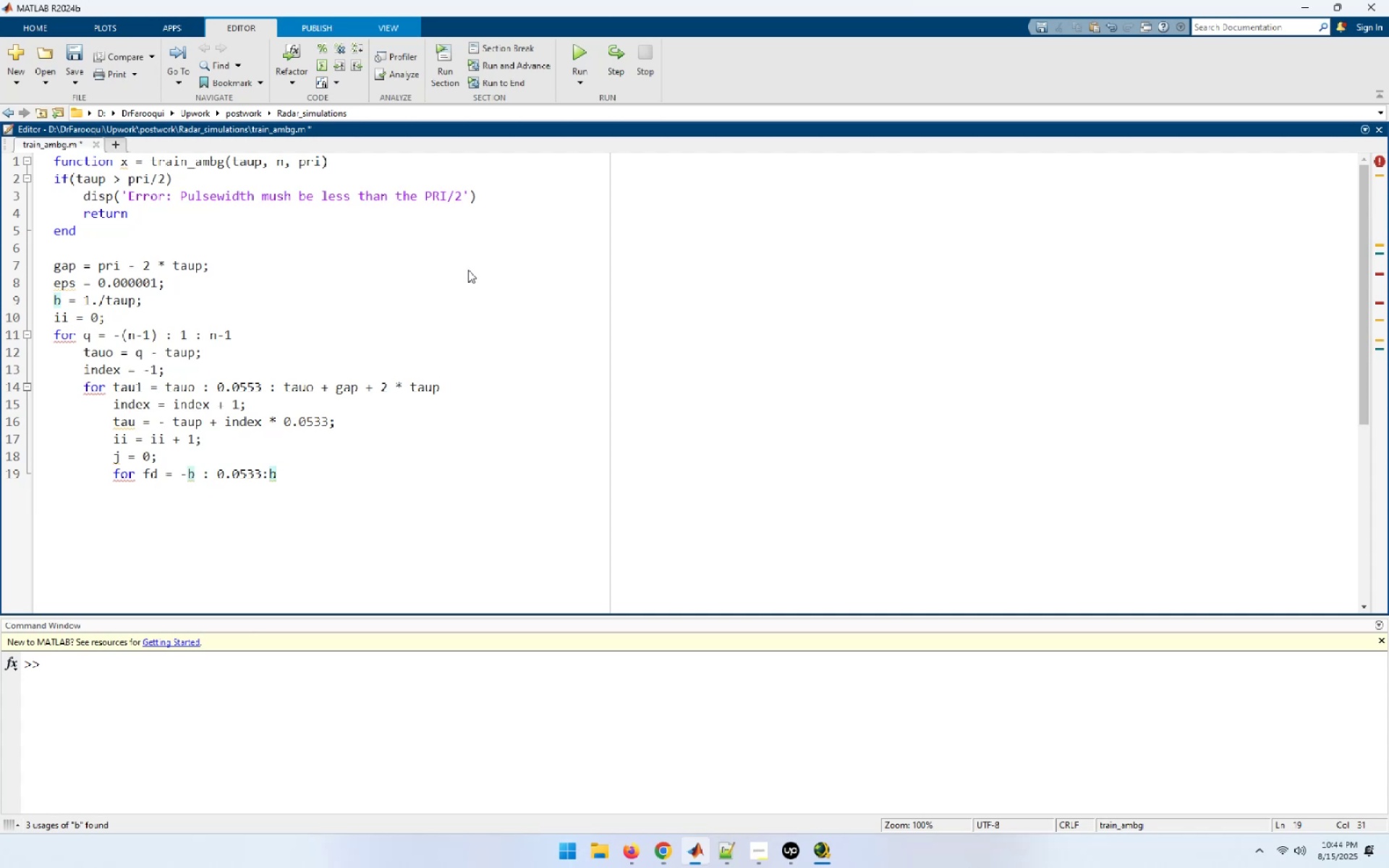 
wait(12.06)
 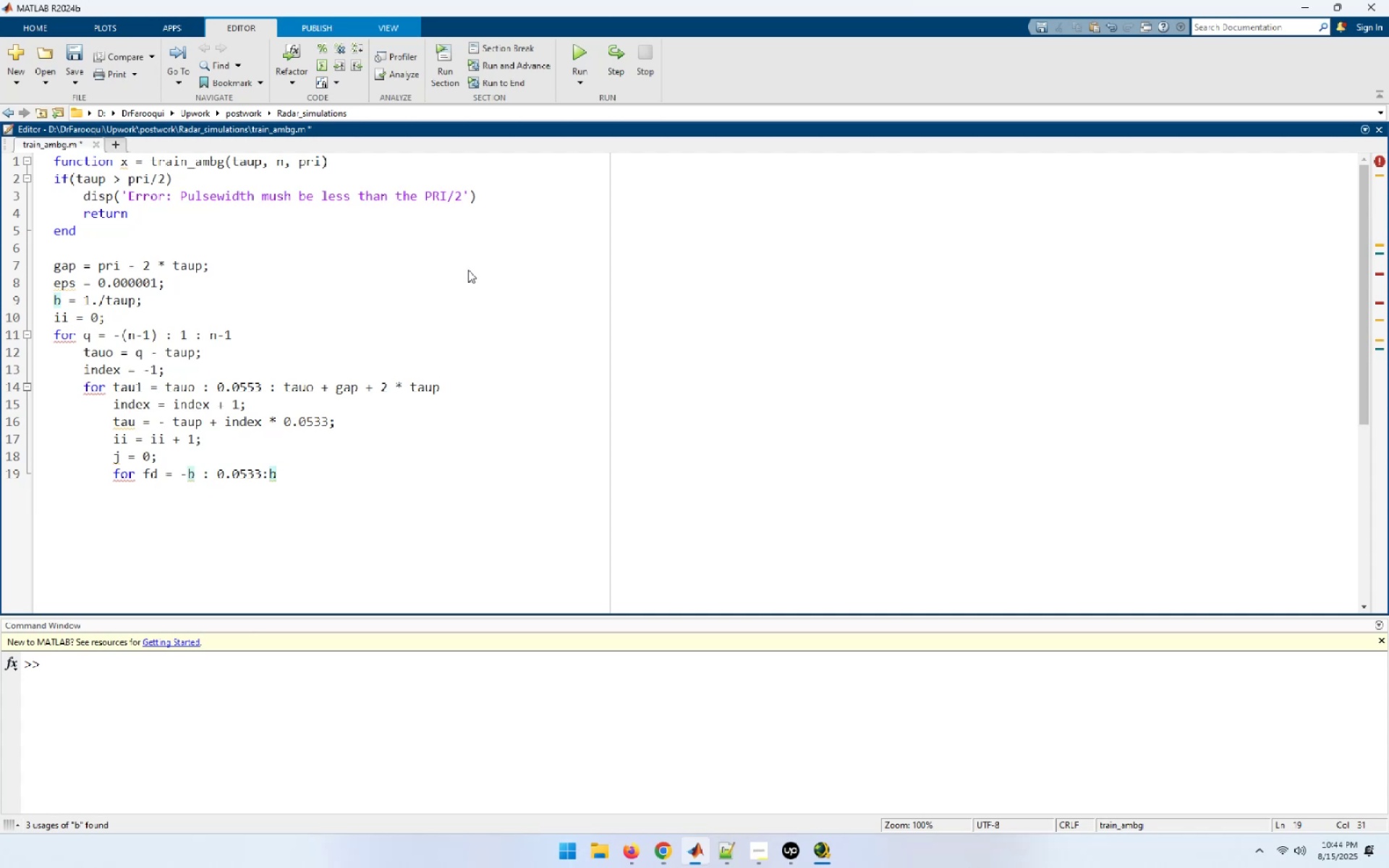 
key(ArrowLeft)
 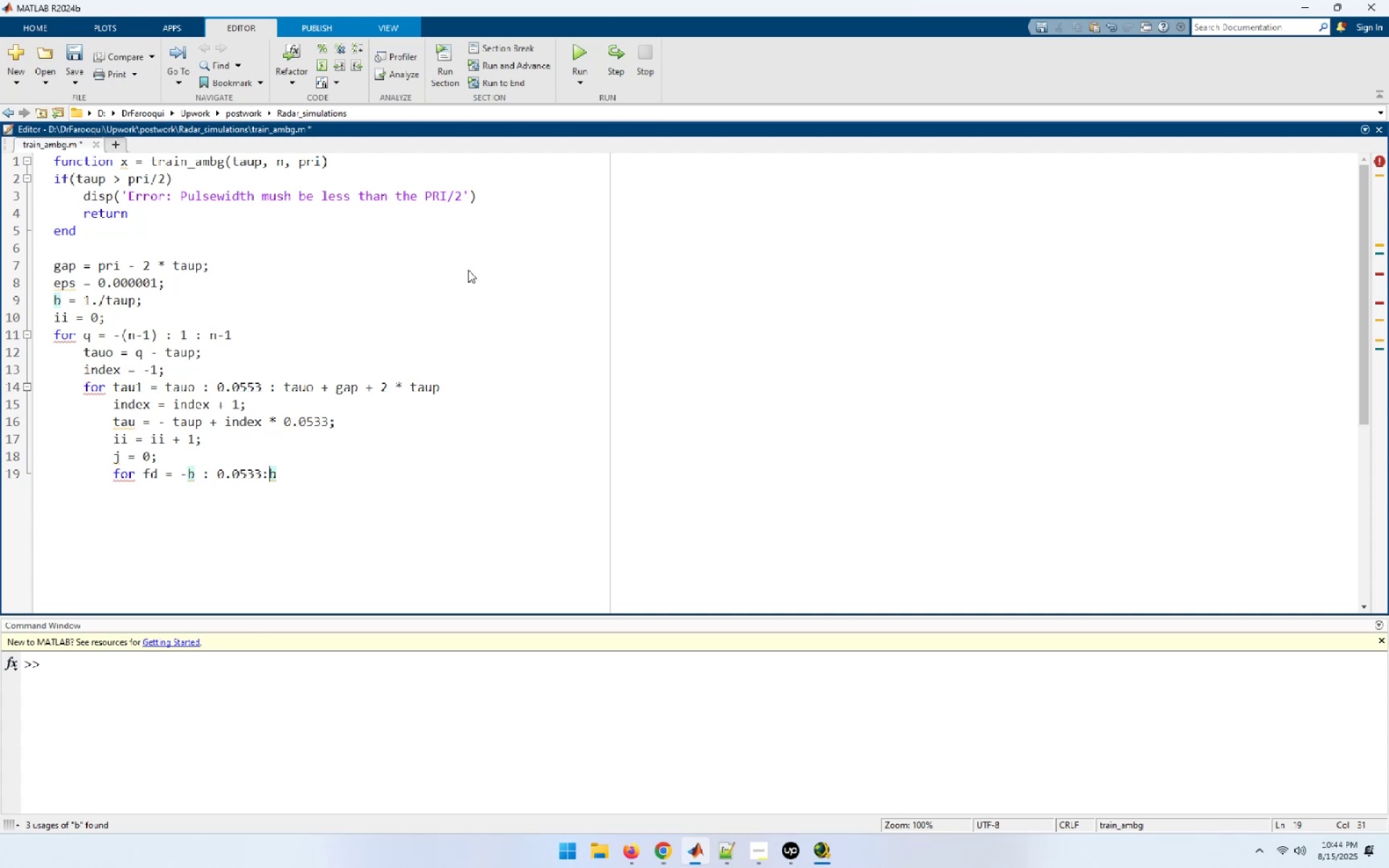 
key(ArrowLeft)
 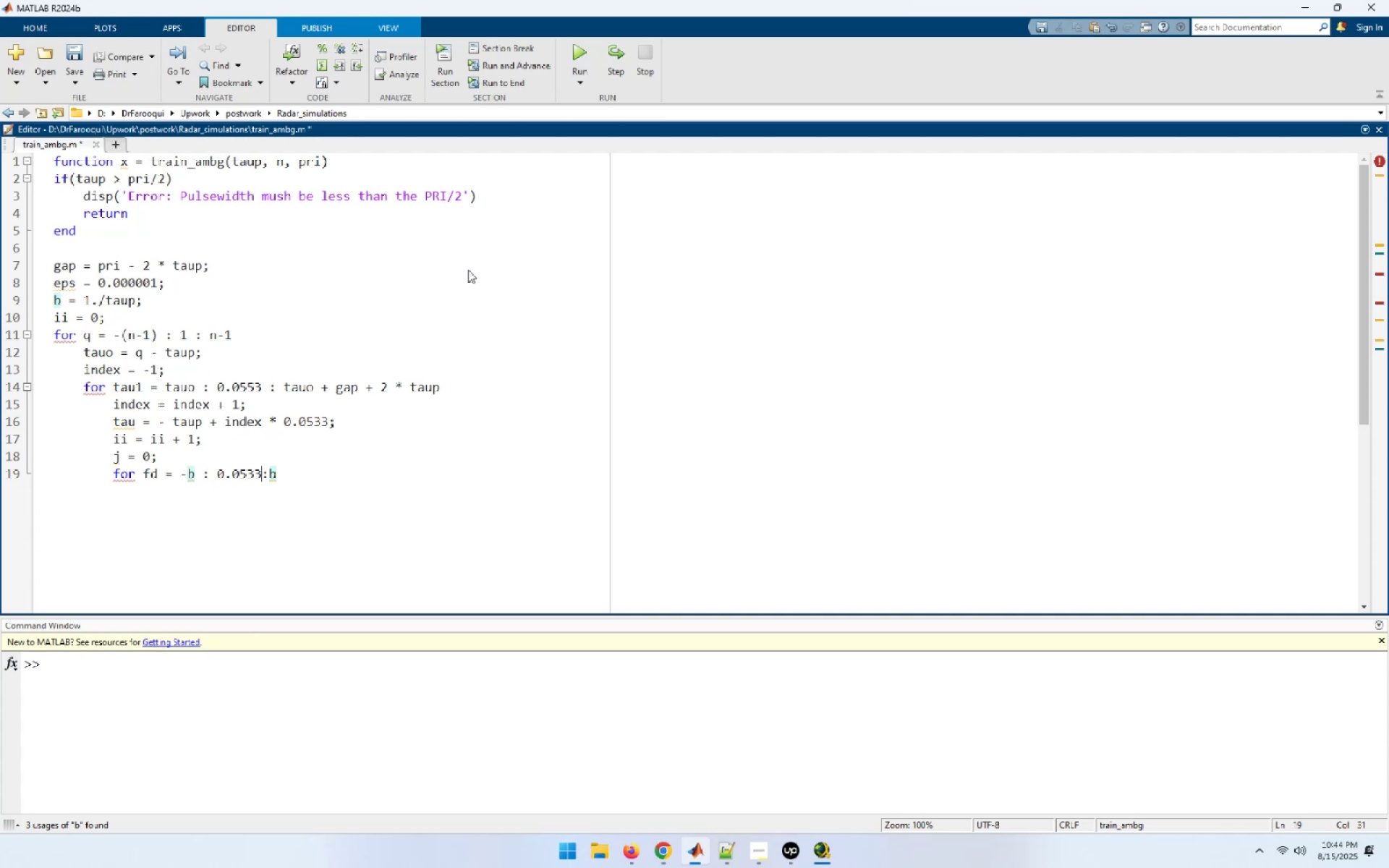 
key(Space)
 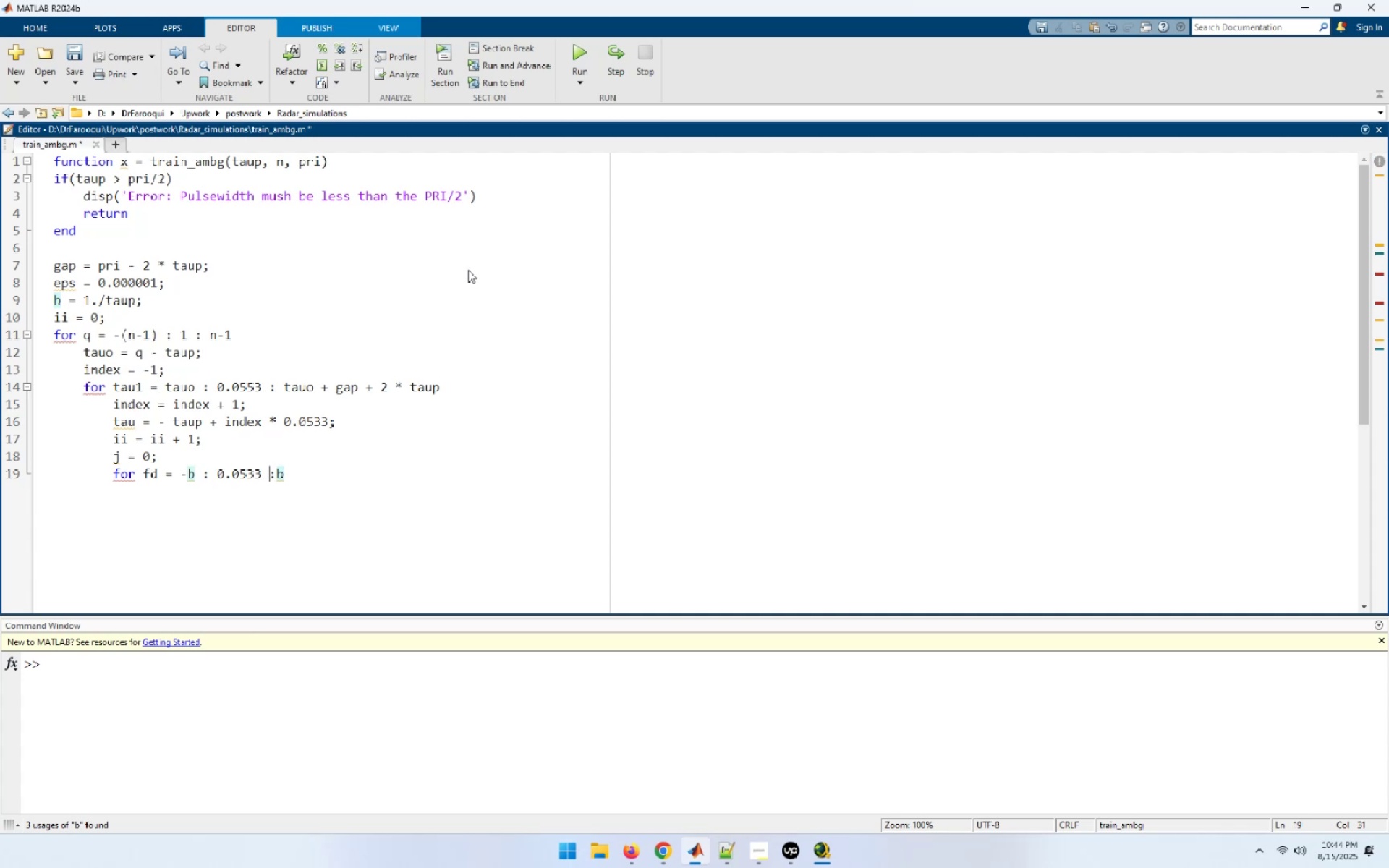 
key(ArrowLeft)
 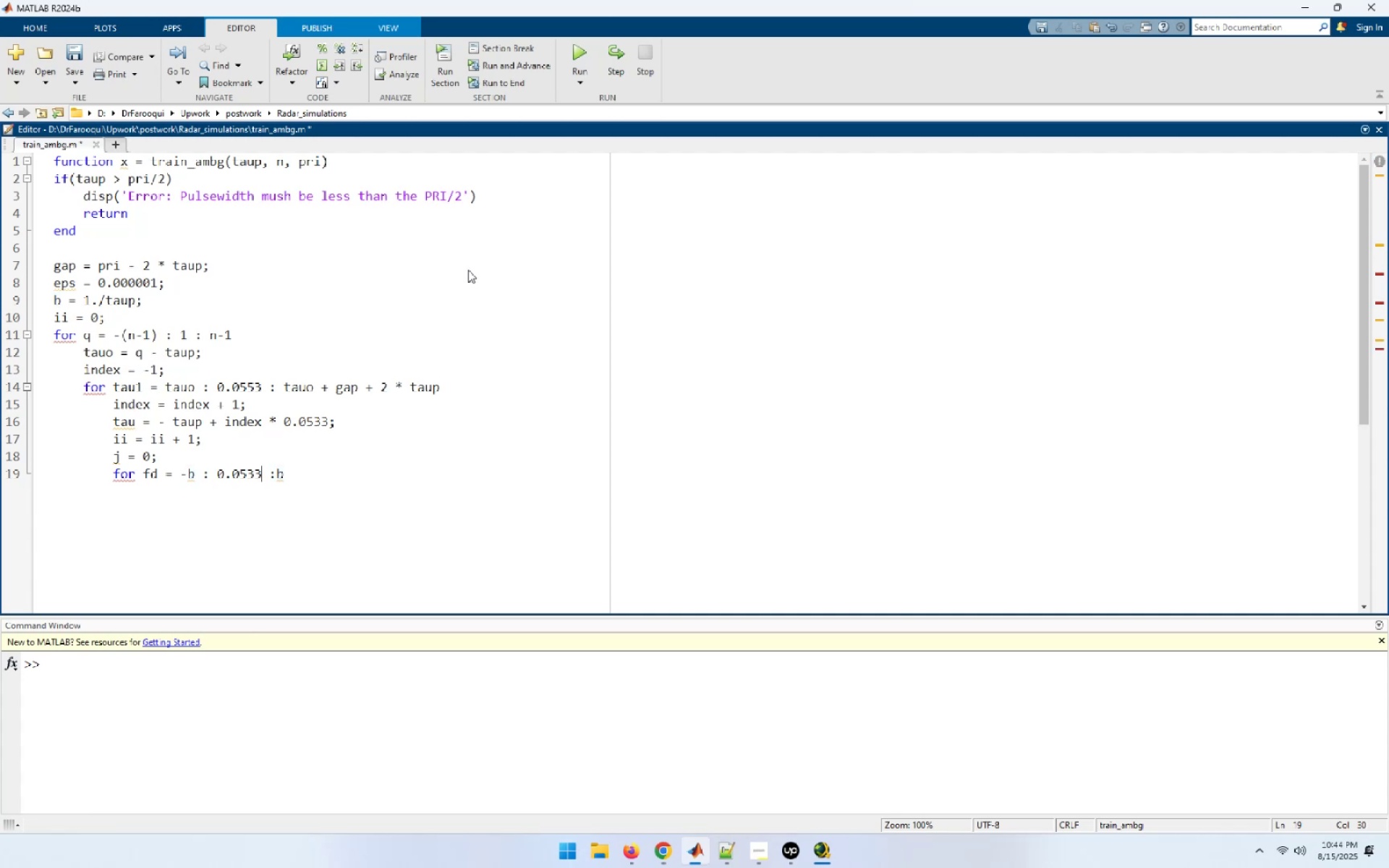 
key(ArrowLeft)
 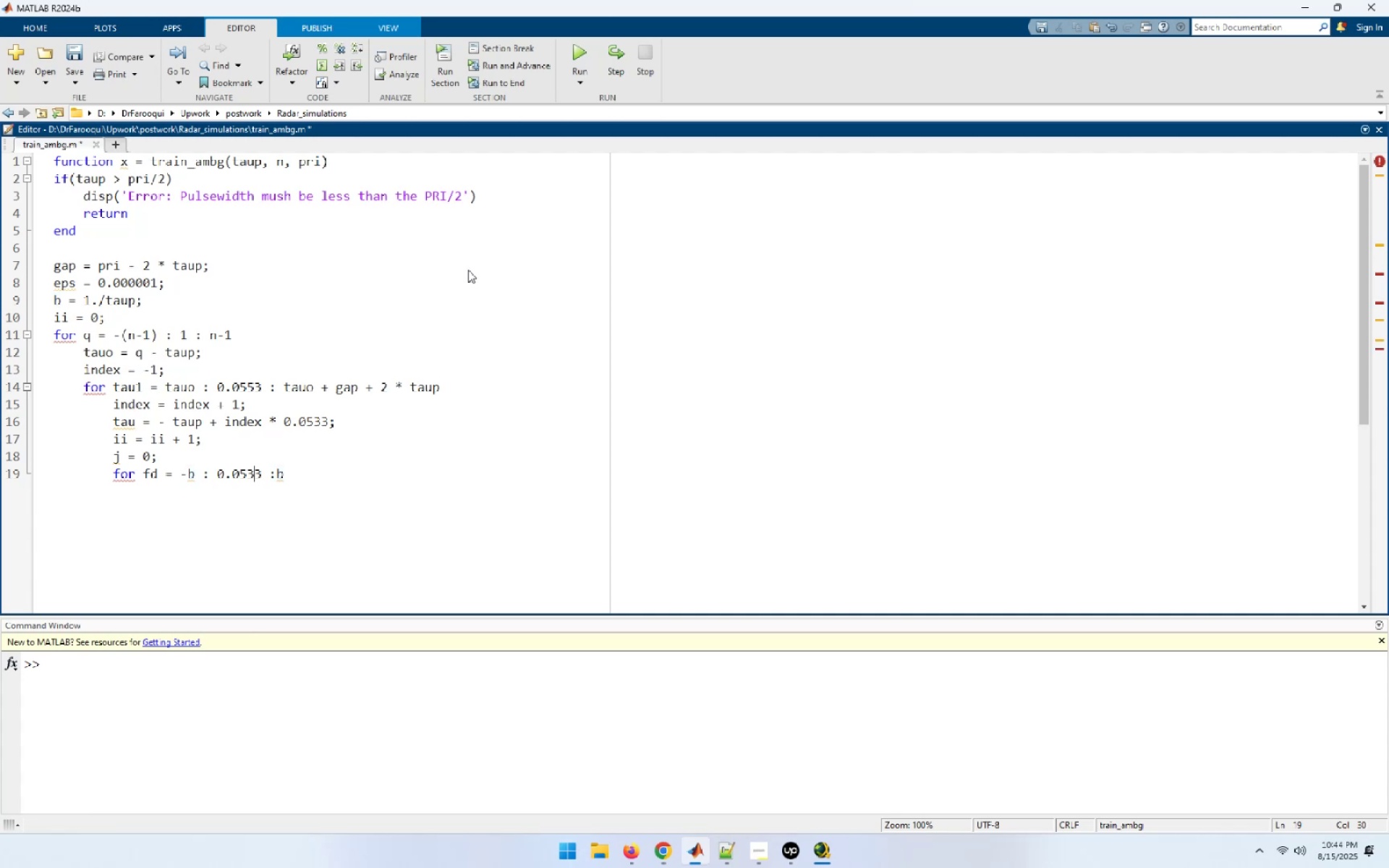 
hold_key(key=ArrowLeft, duration=0.64)
 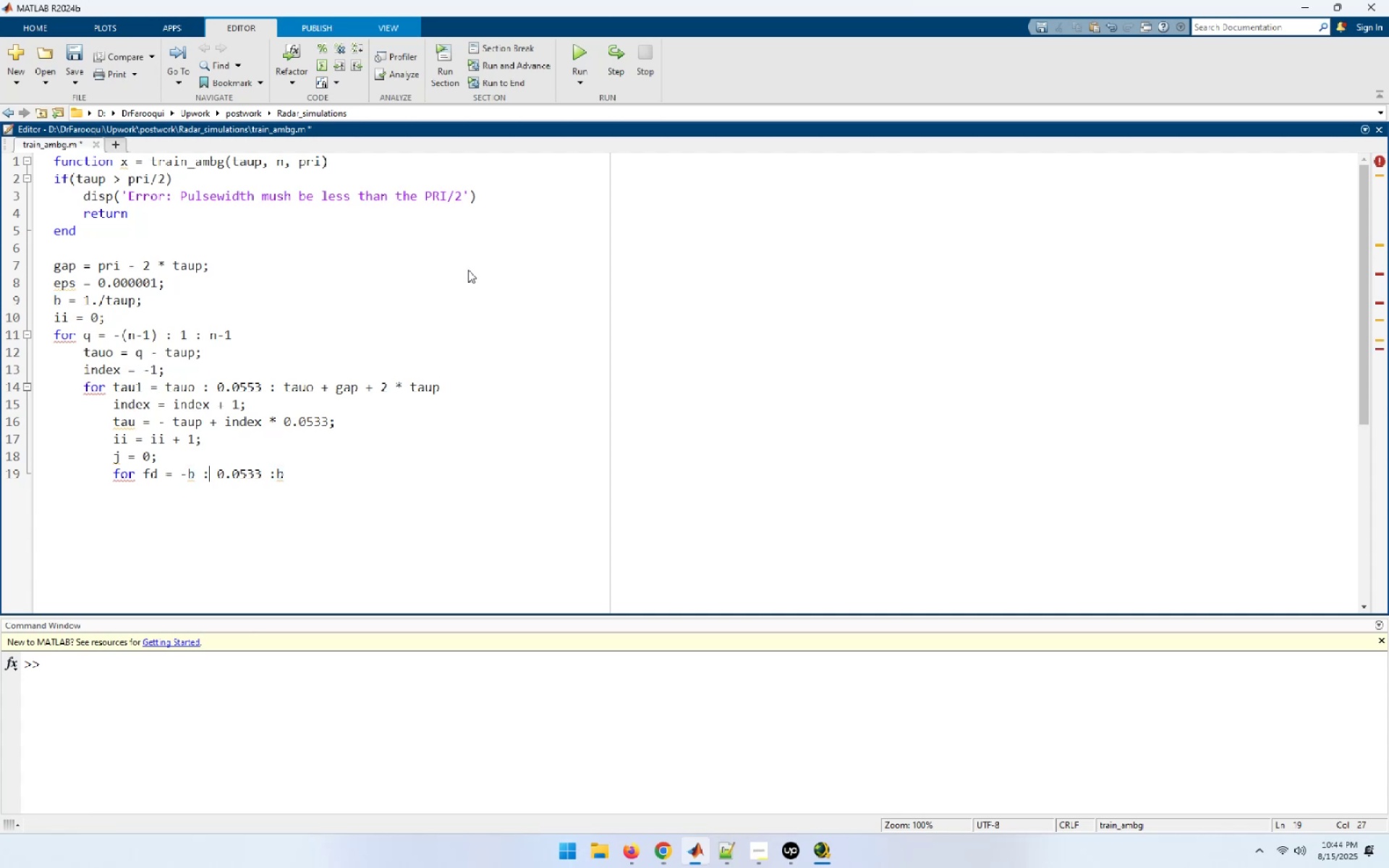 
key(ArrowRight)
 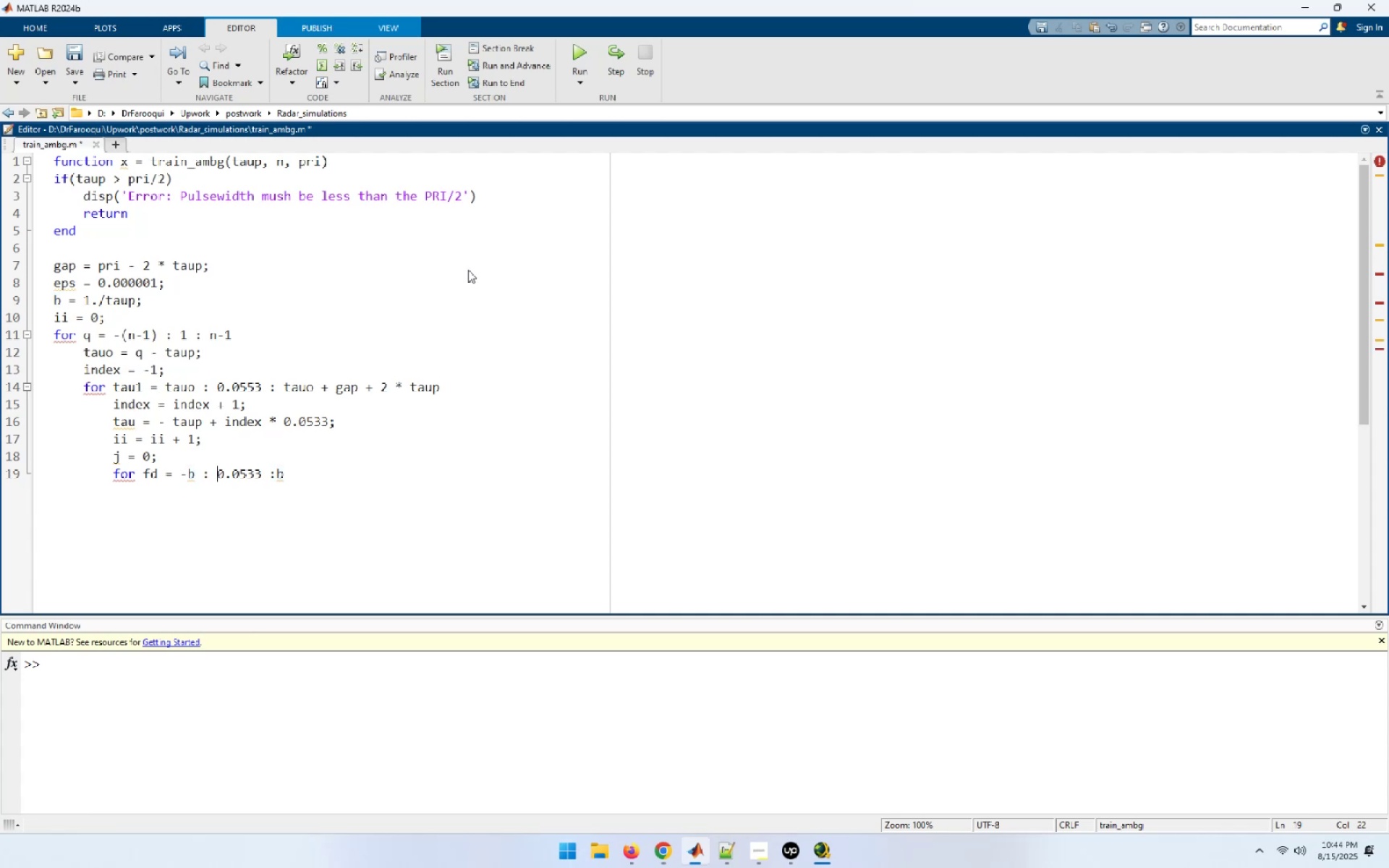 
key(ArrowRight)
 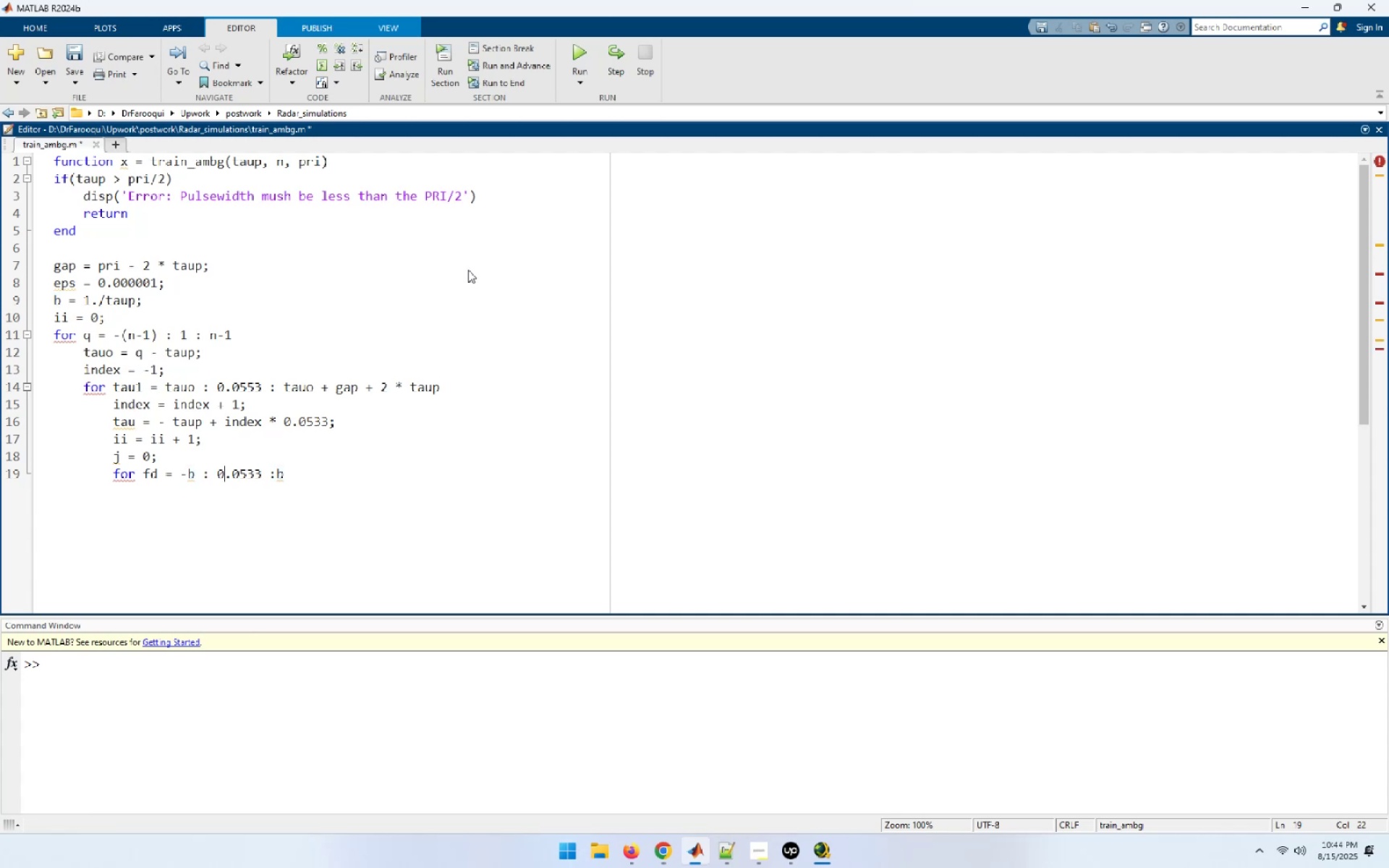 
key(ArrowRight)
 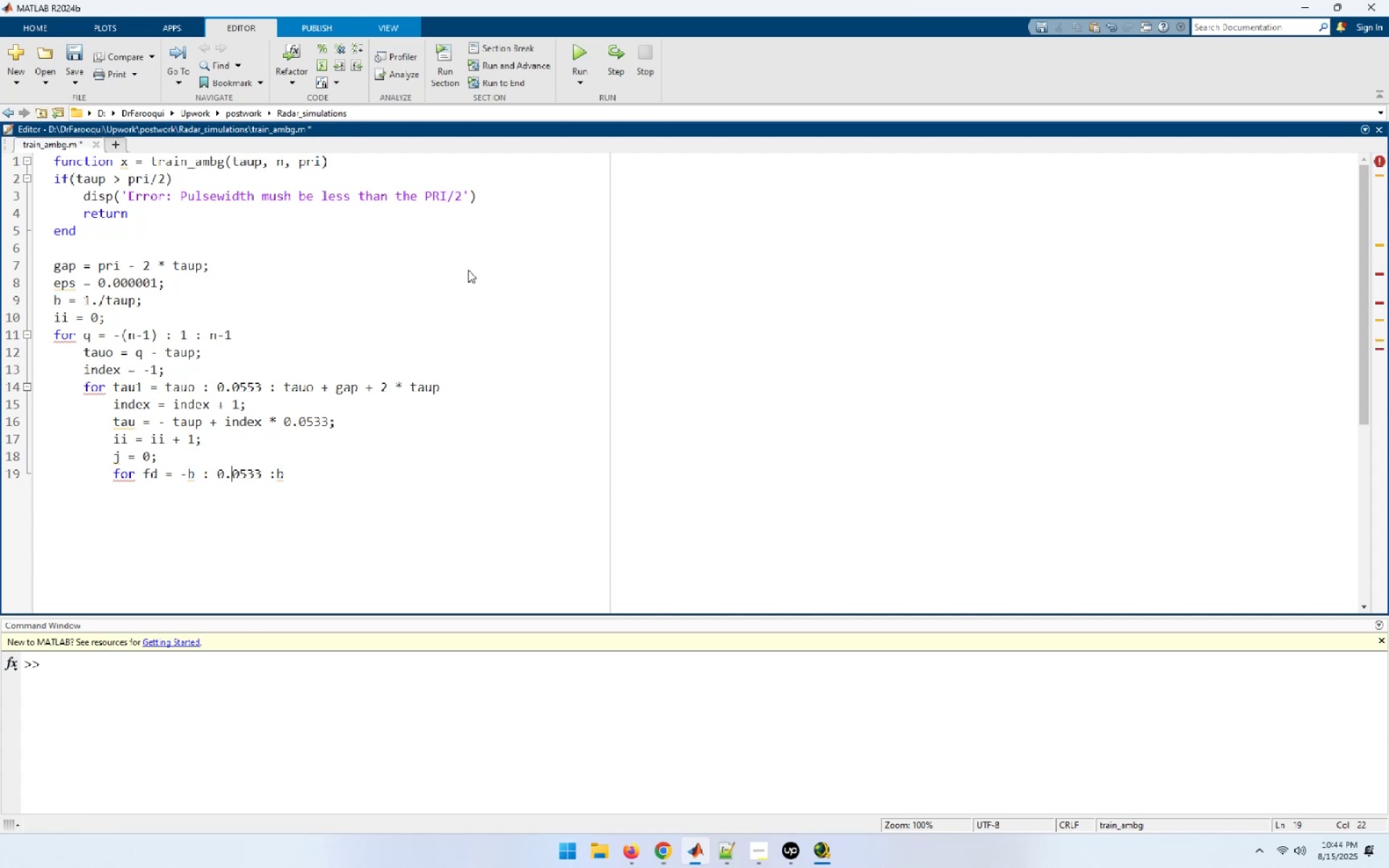 
key(ArrowRight)
 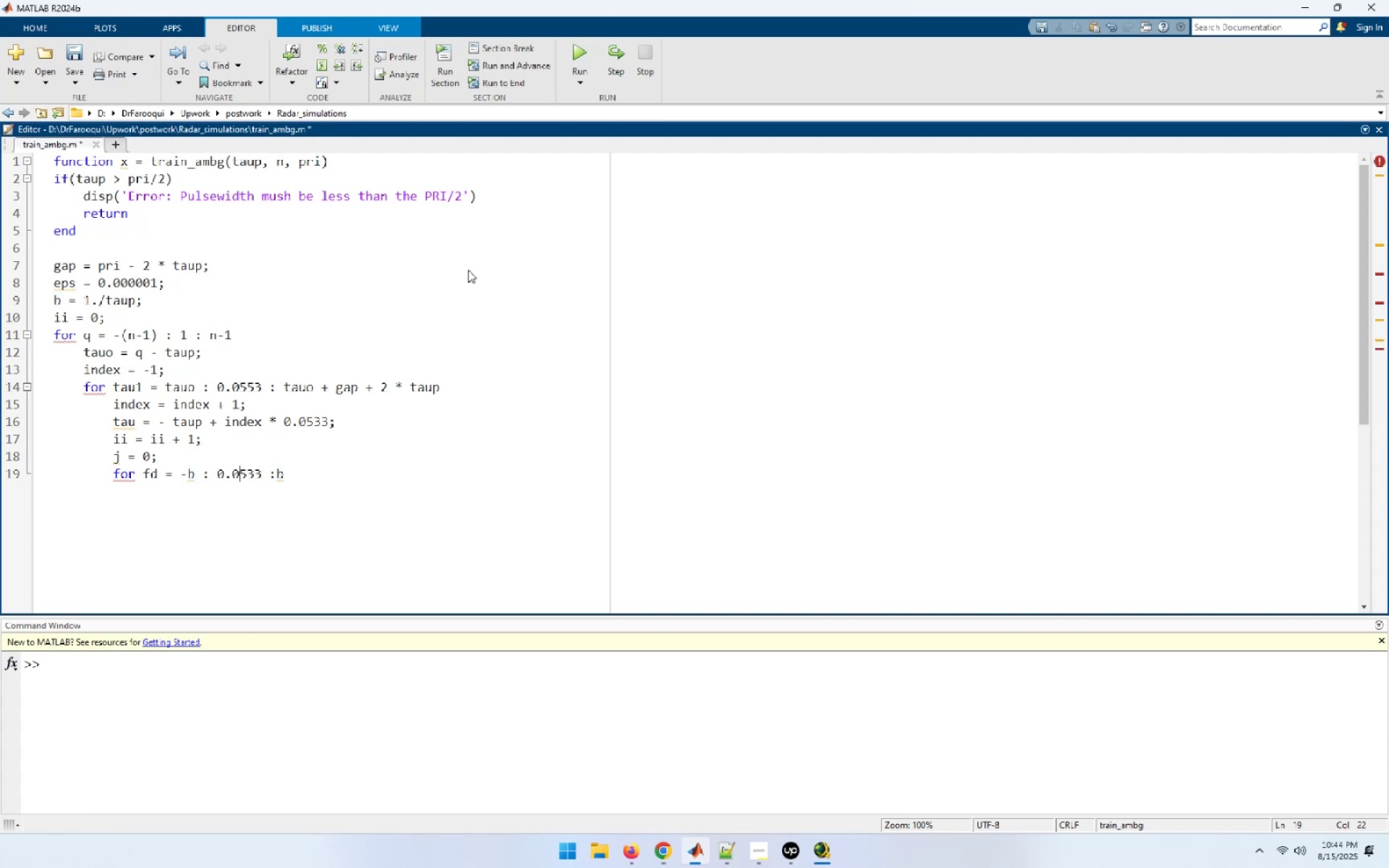 
key(ArrowRight)
 